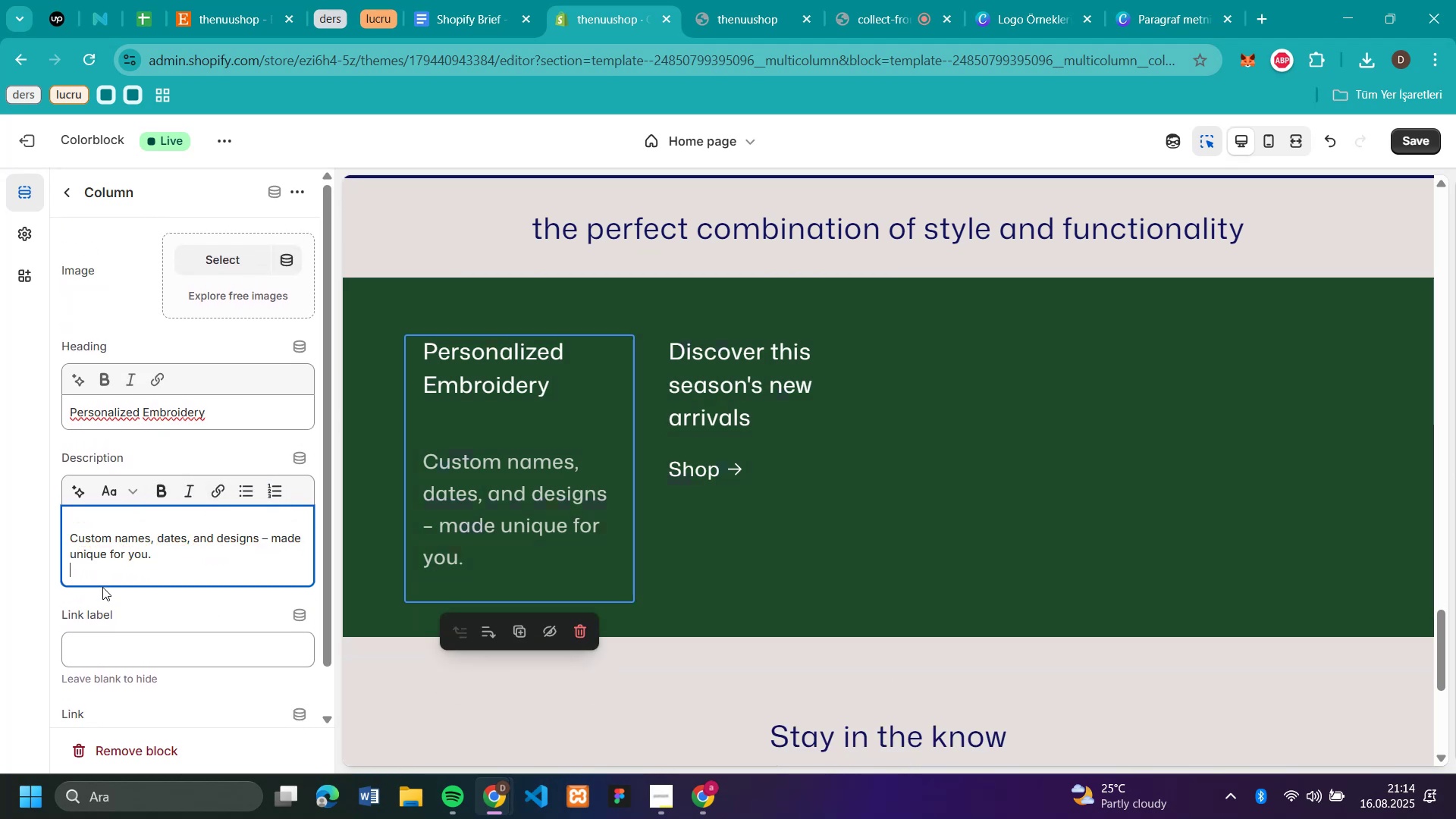 
key(Backspace)
 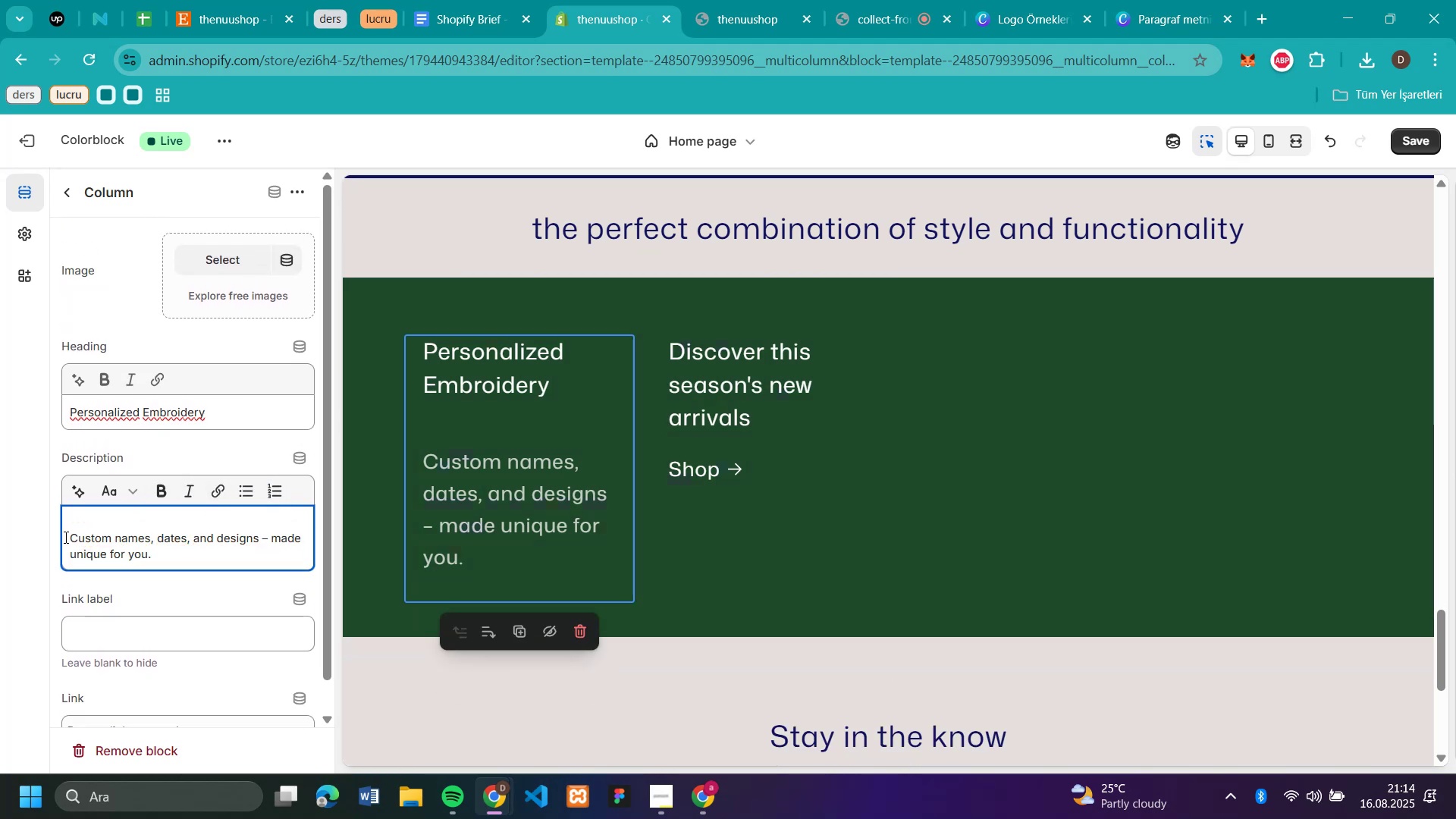 
left_click([64, 537])
 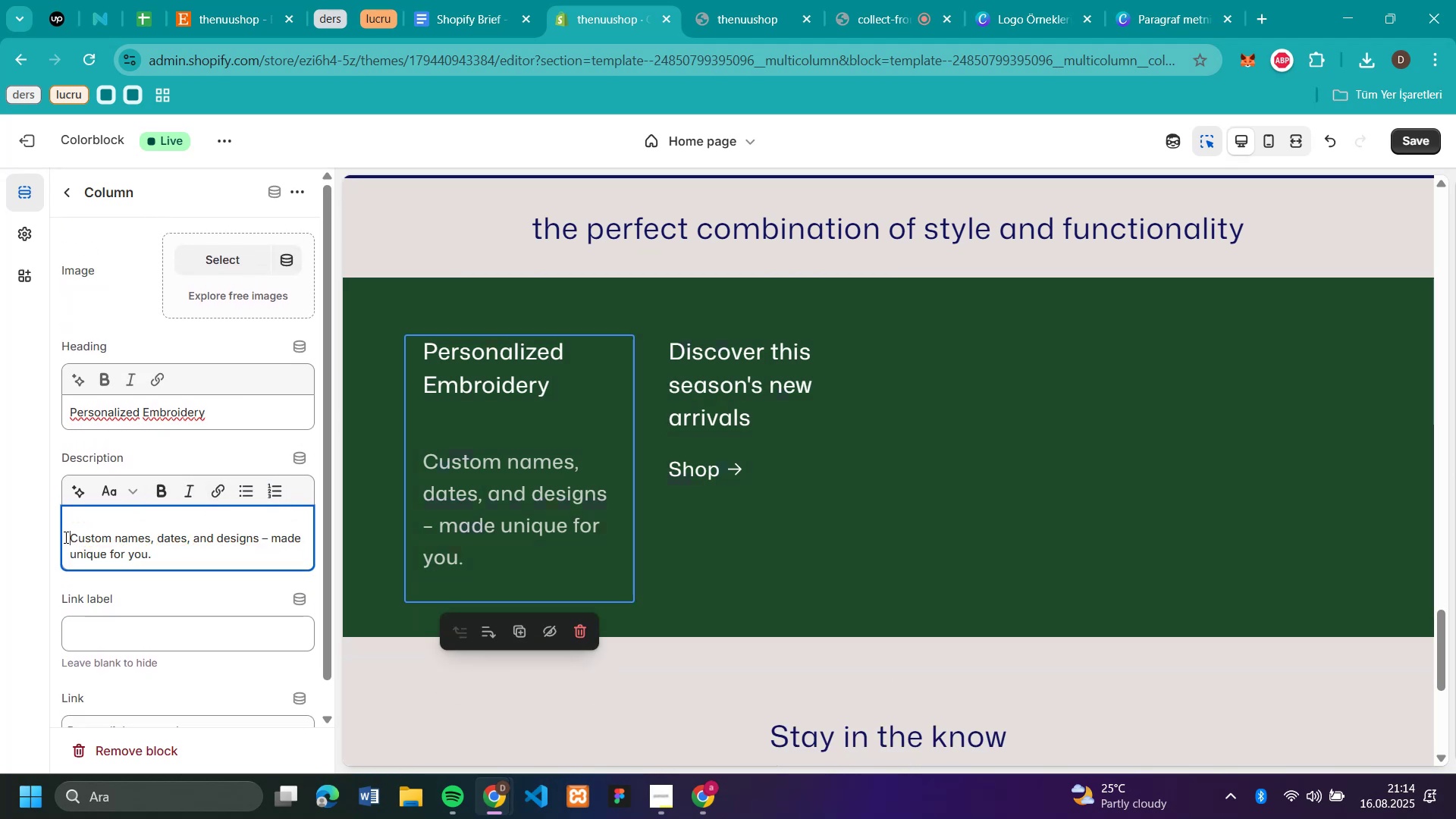 
key(Backspace)
 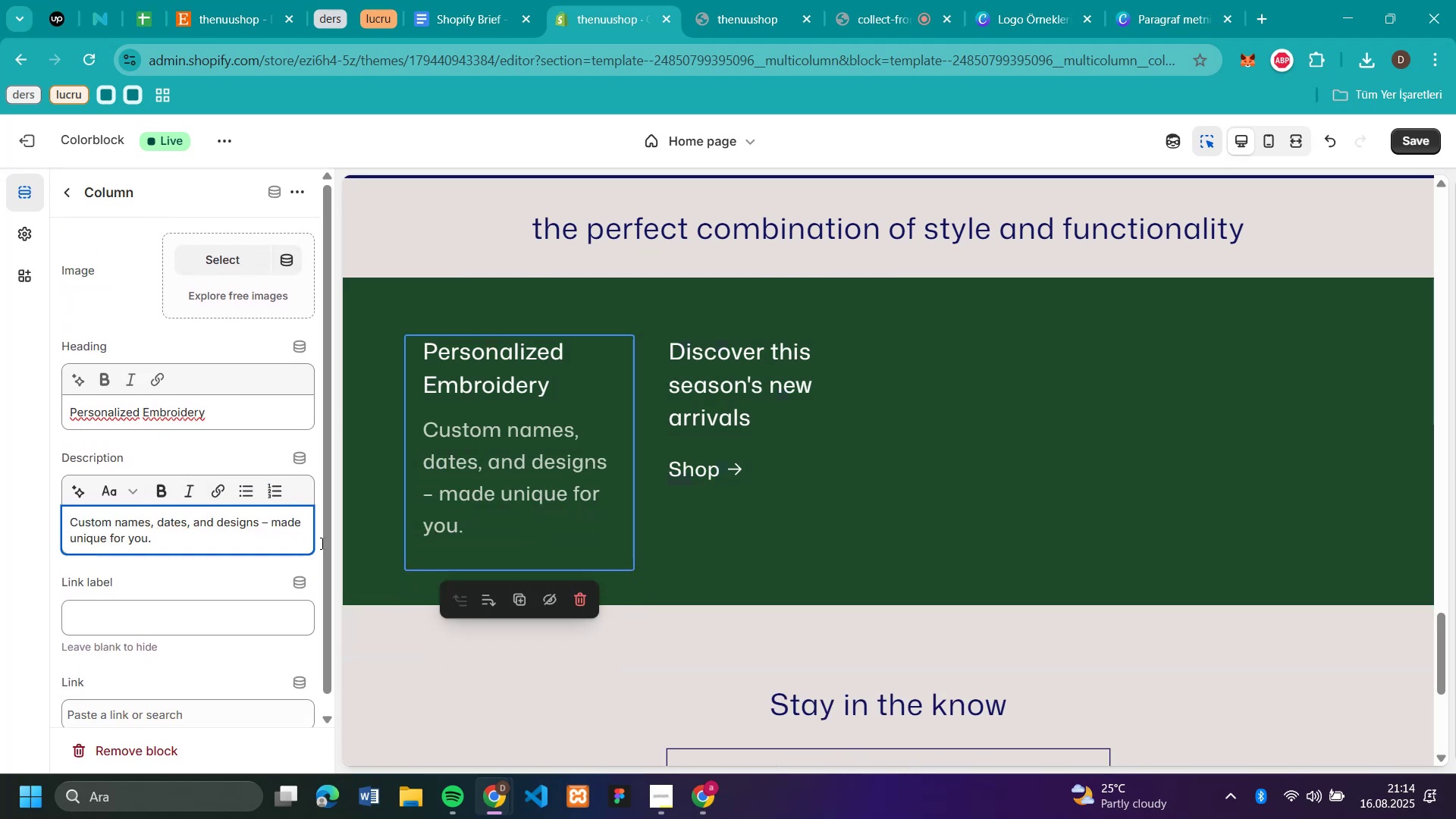 
scroll: coordinate [661, 505], scroll_direction: up, amount: 1.0
 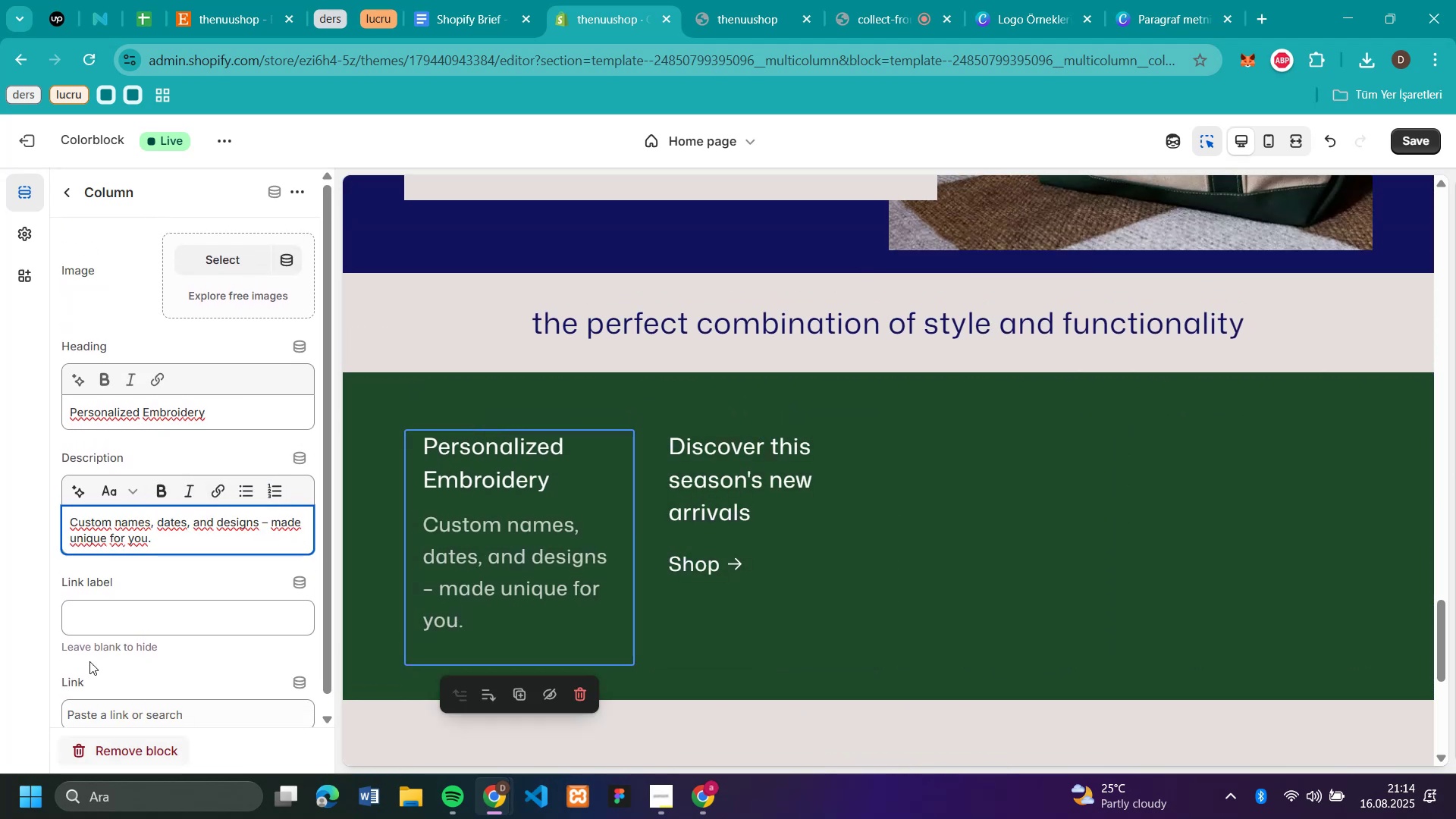 
left_click([135, 624])
 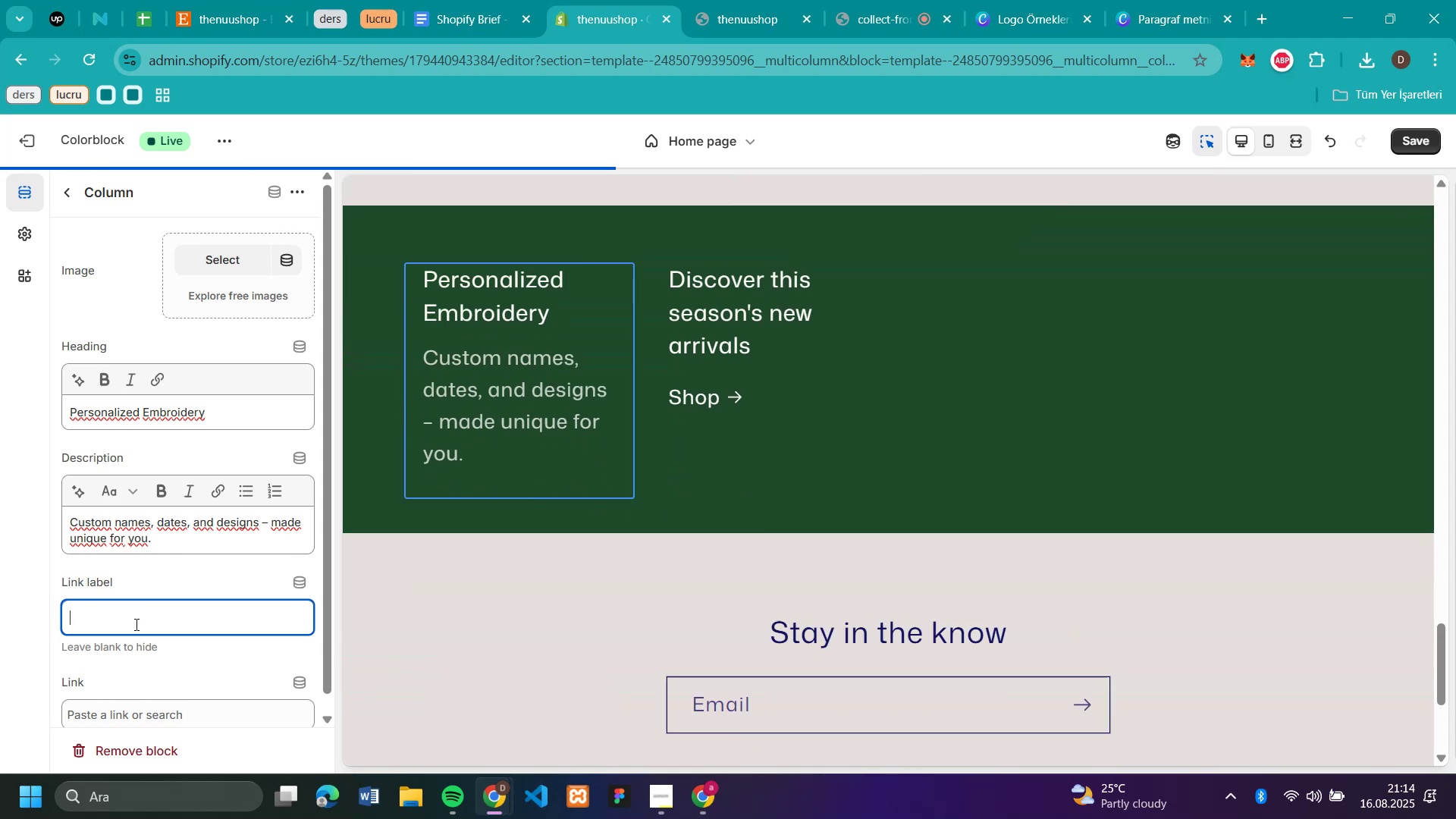 
type(Shop NO)
key(Backspace)
key(Backspace)
type(Now!)
key(Backspace)
 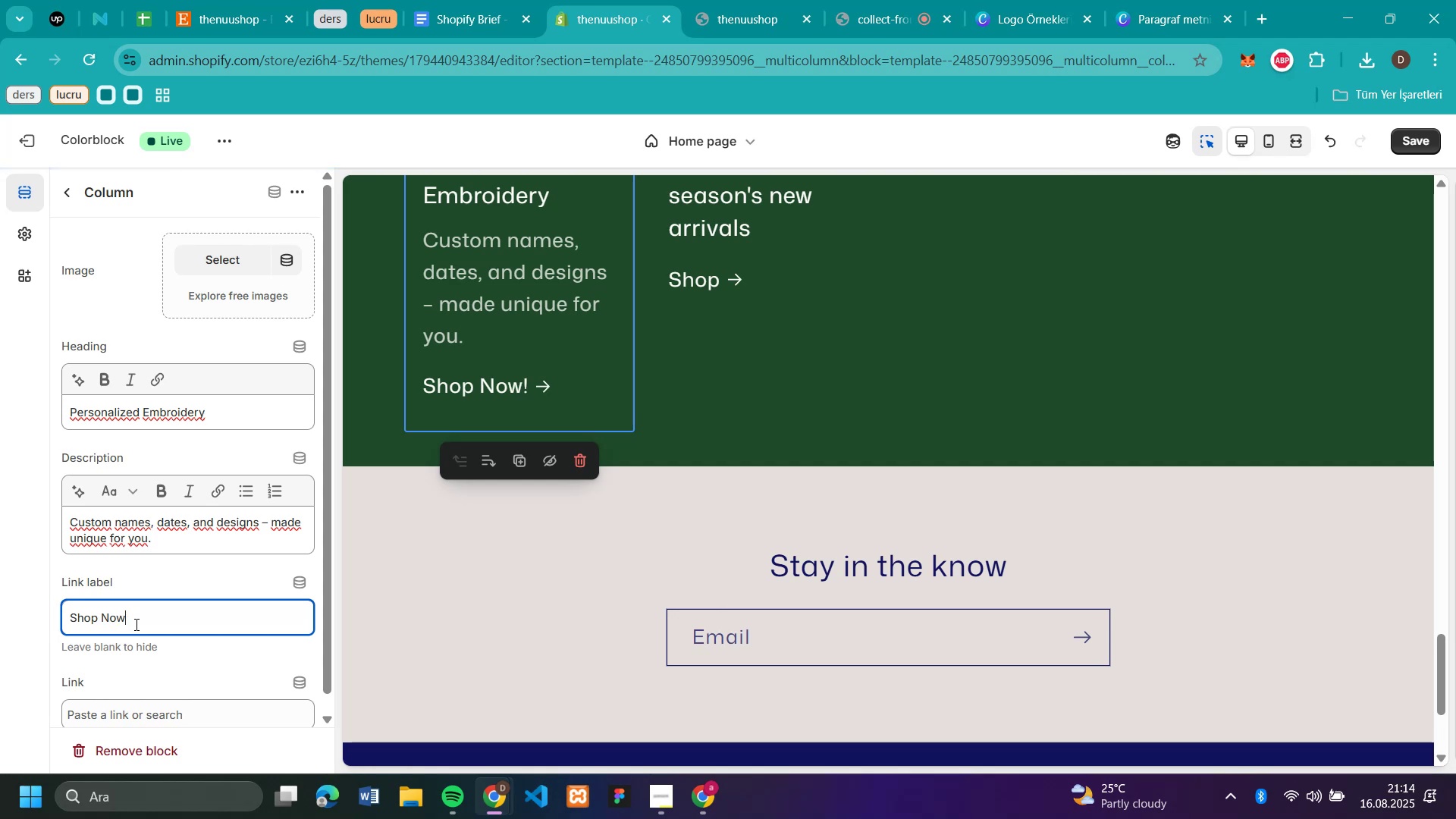 
scroll: coordinate [667, 451], scroll_direction: up, amount: 3.0
 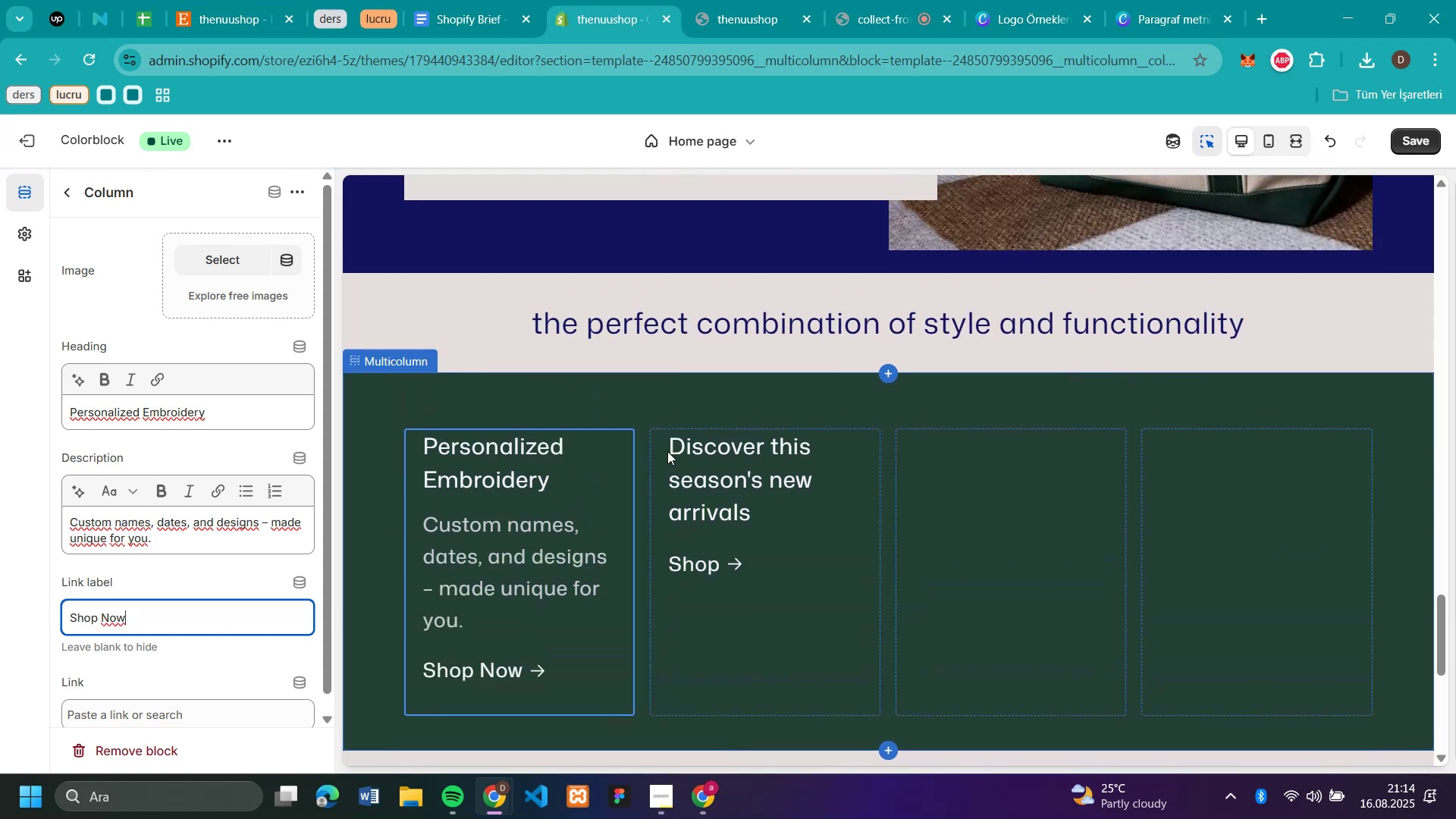 
mouse_move([1162, 467])
 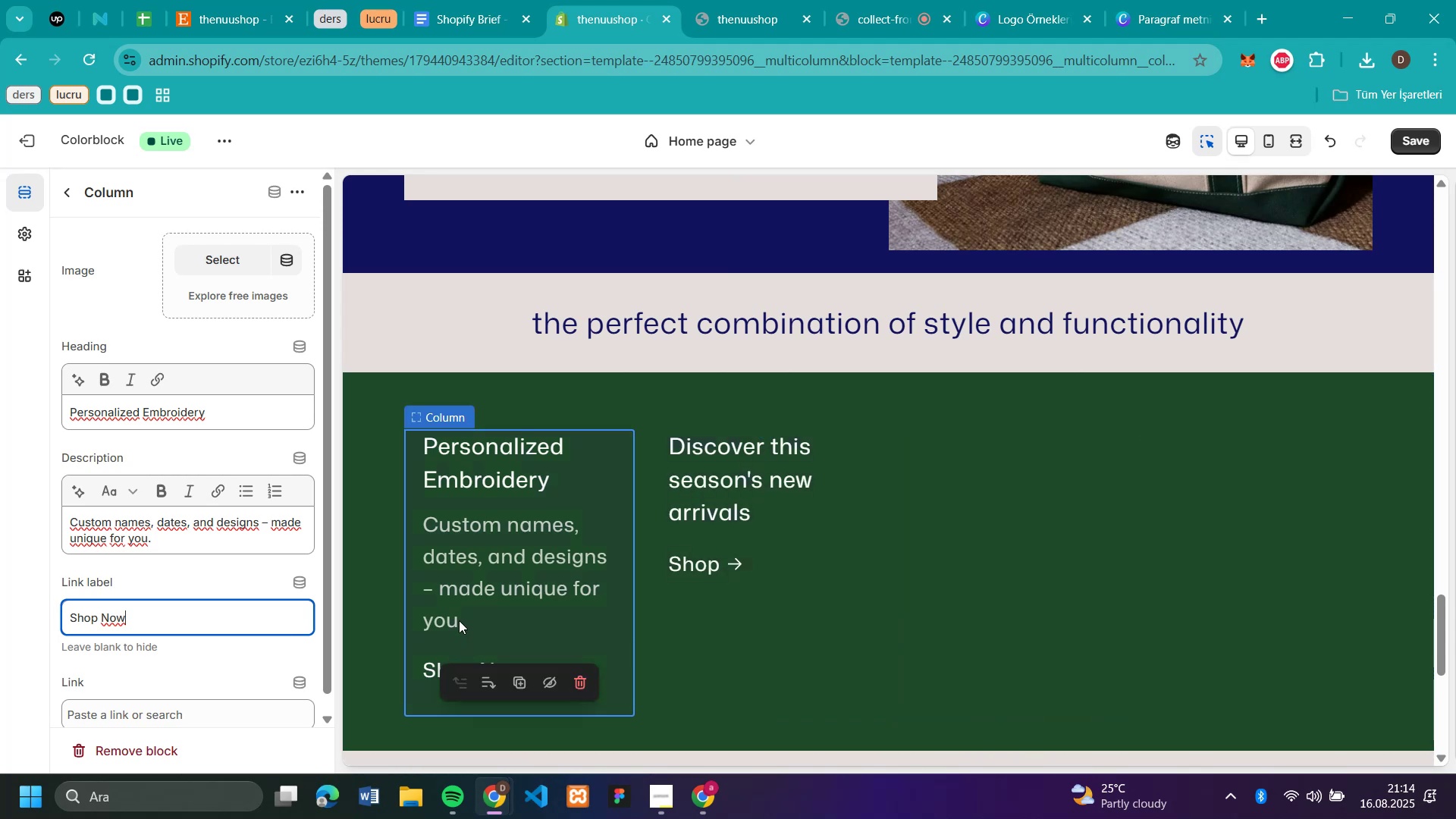 
left_click_drag(start_coordinate=[193, 548], to_coordinate=[41, 518])
 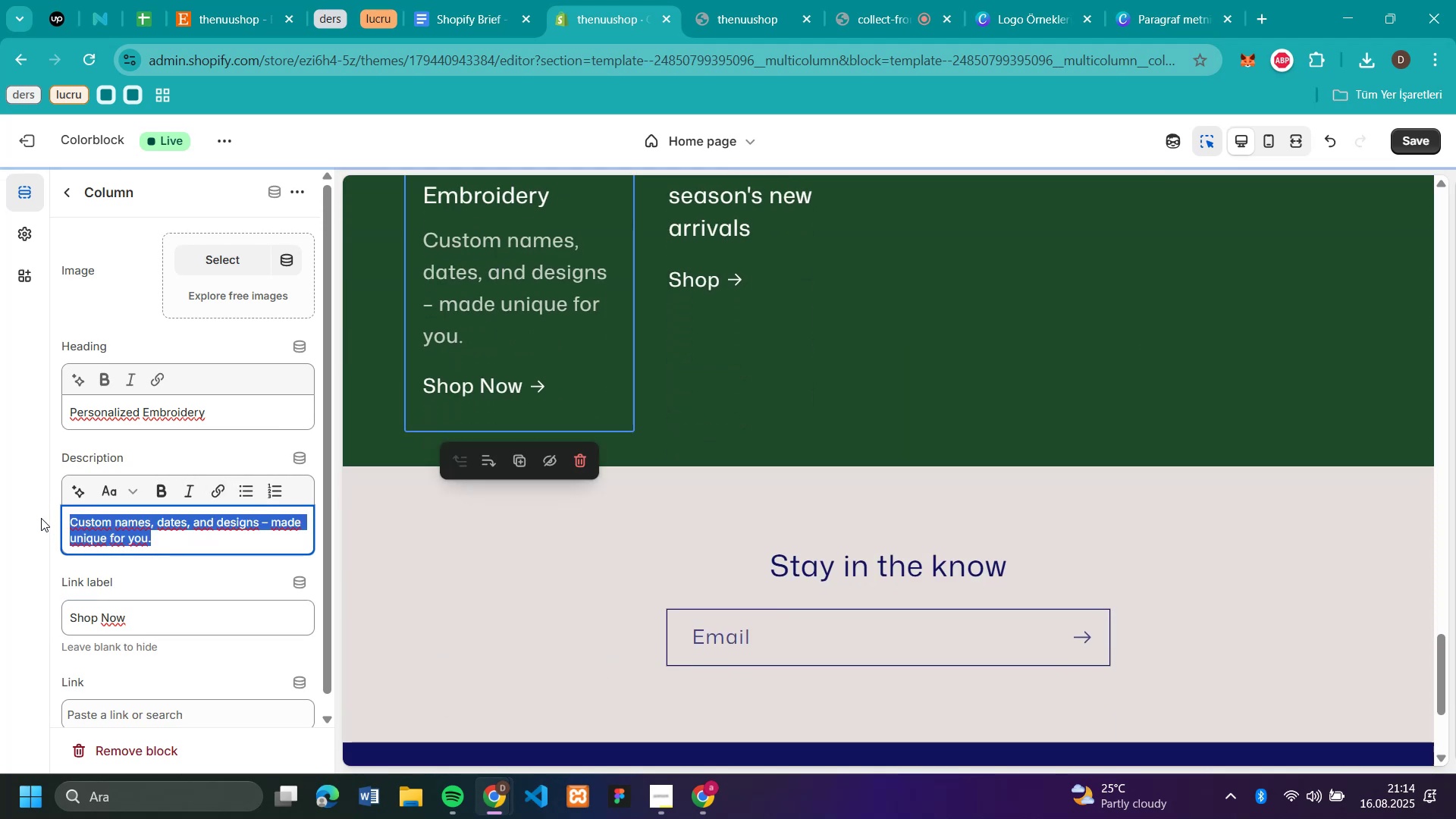 
key(Control+X)
 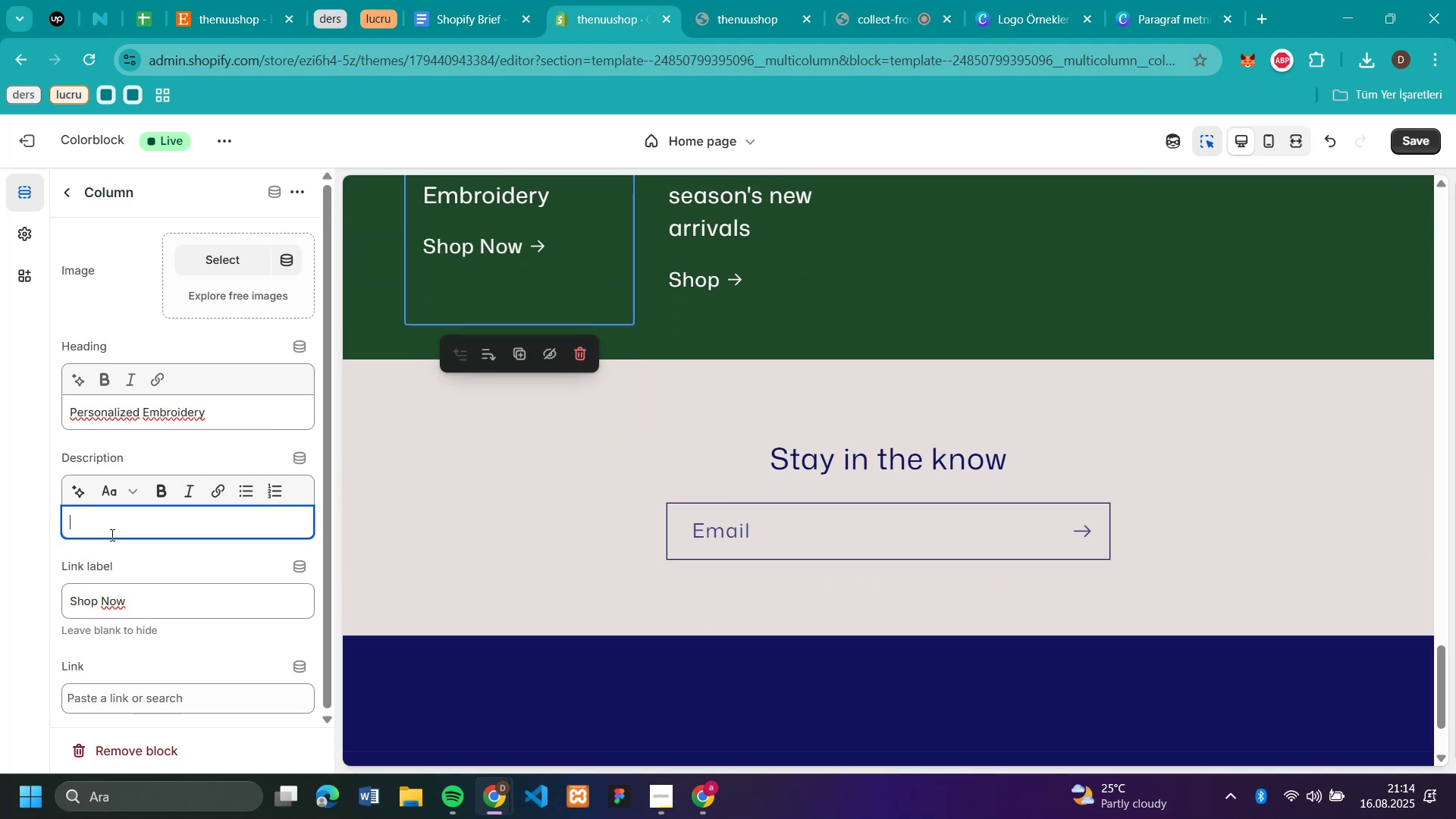 
scroll: coordinate [770, 428], scroll_direction: up, amount: 3.0
 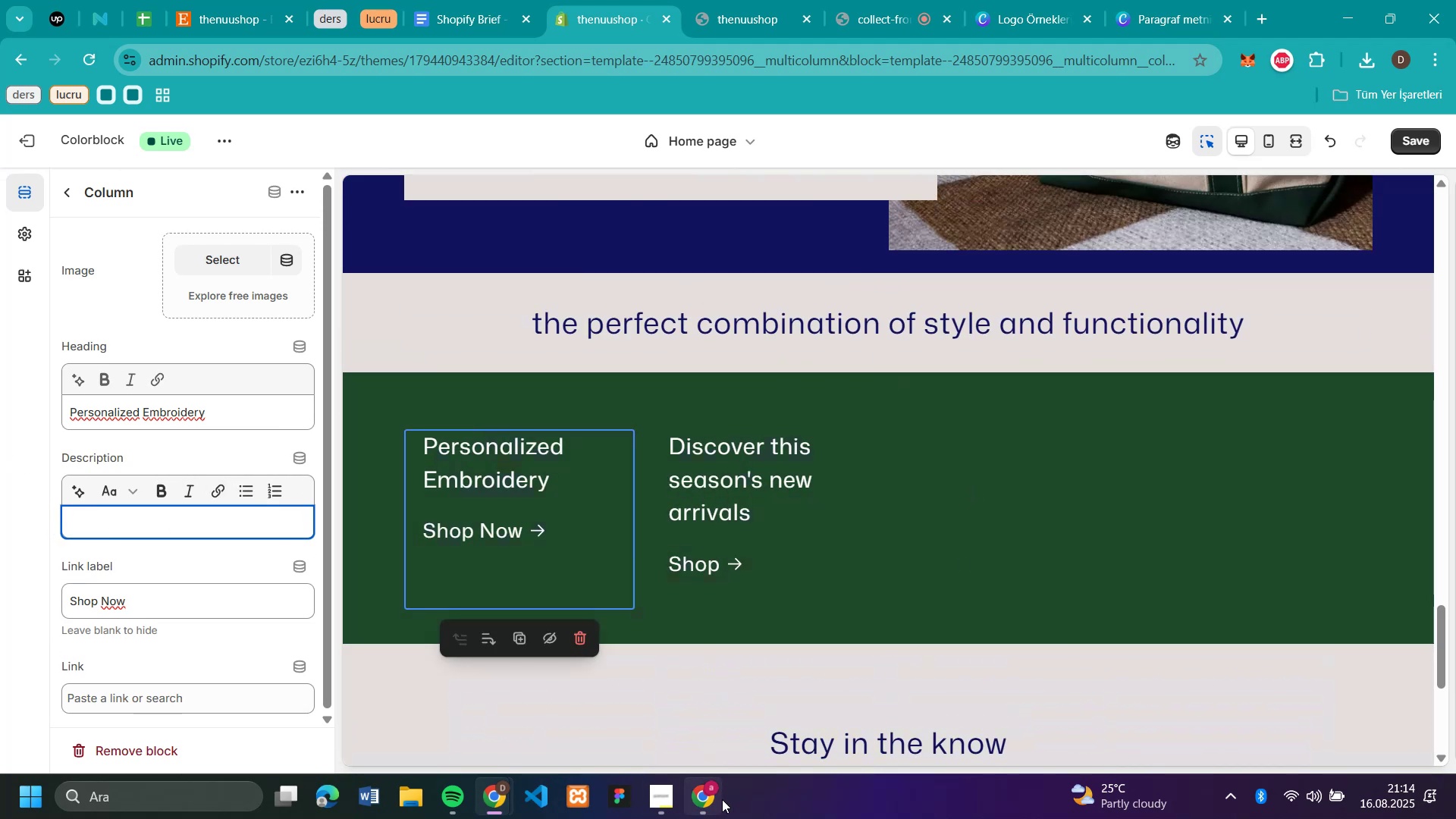 
left_click([714, 801])
 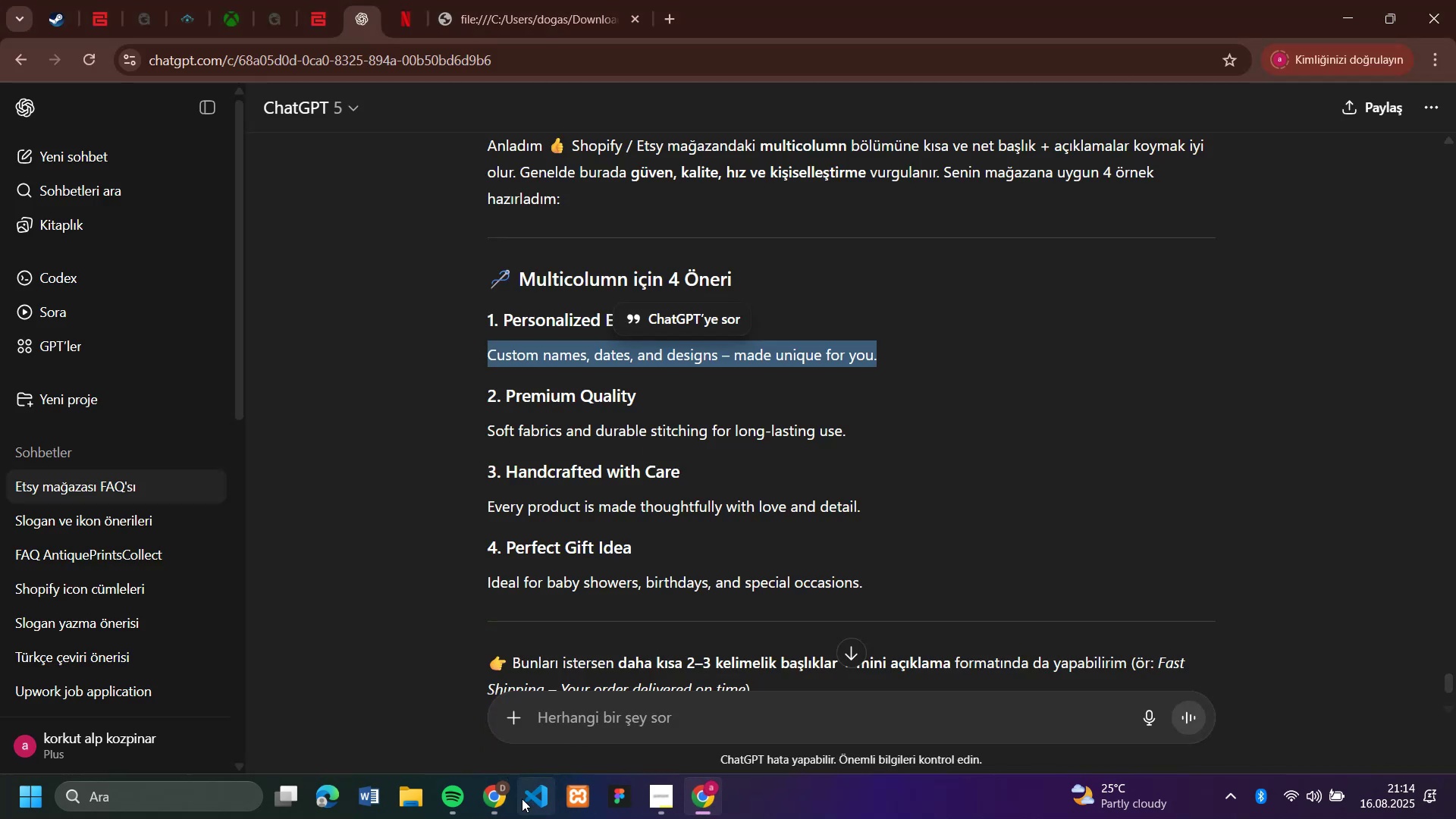 
left_click([420, 695])
 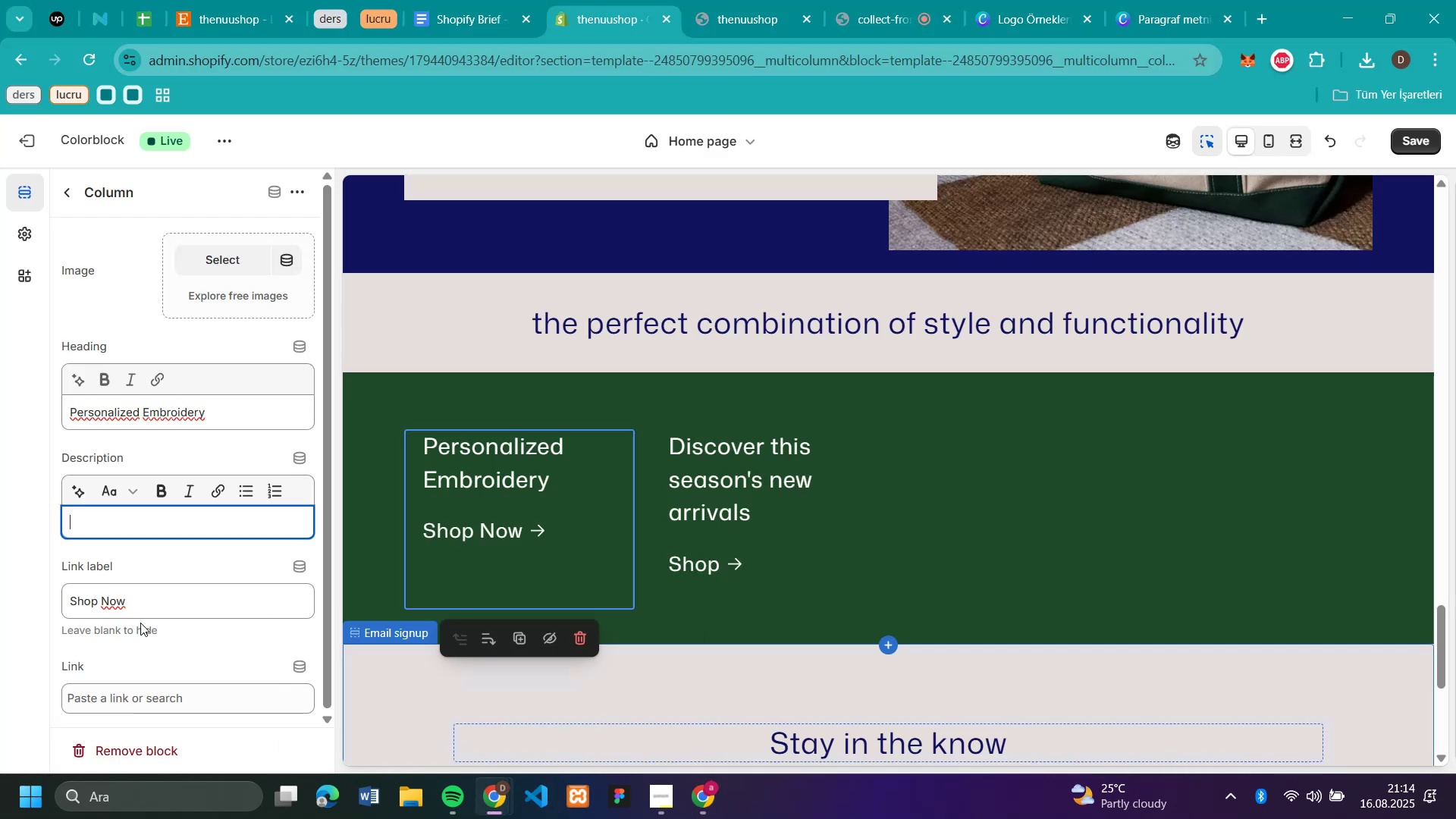 
left_click_drag(start_coordinate=[162, 600], to_coordinate=[29, 622])
 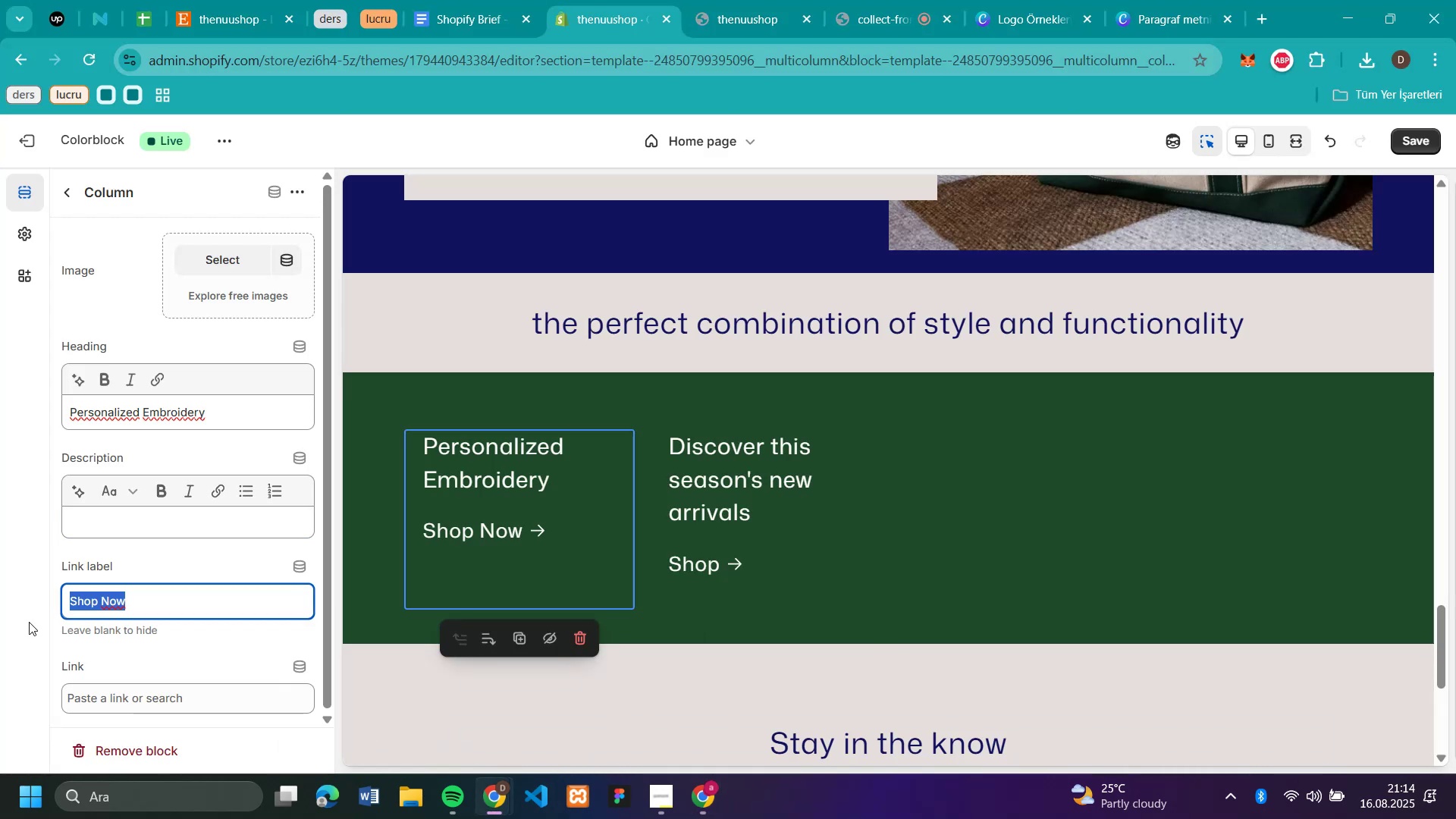 
key(Backspace)
 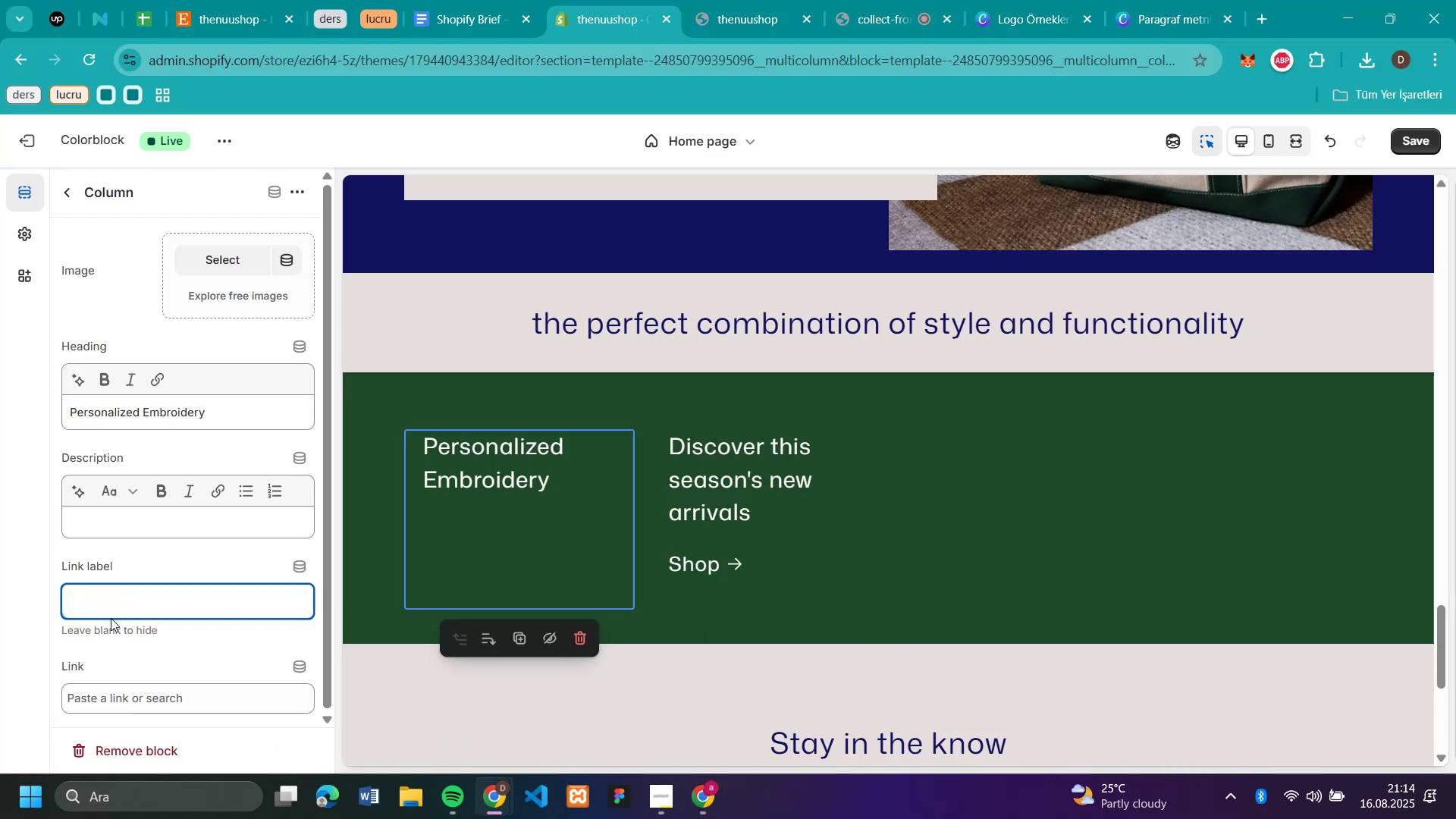 
scroll: coordinate [186, 601], scroll_direction: down, amount: 2.0
 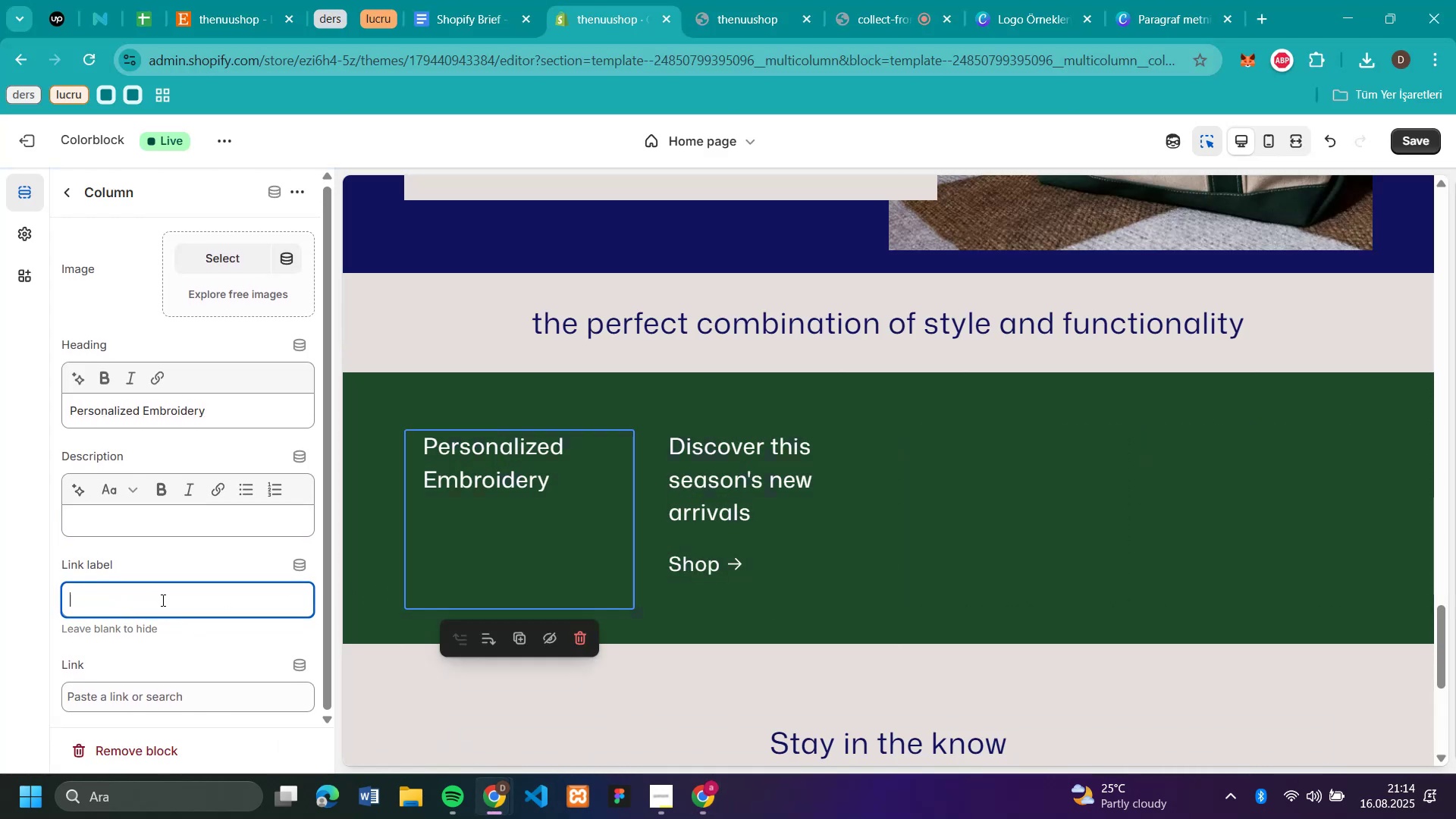 
wait(8.14)
 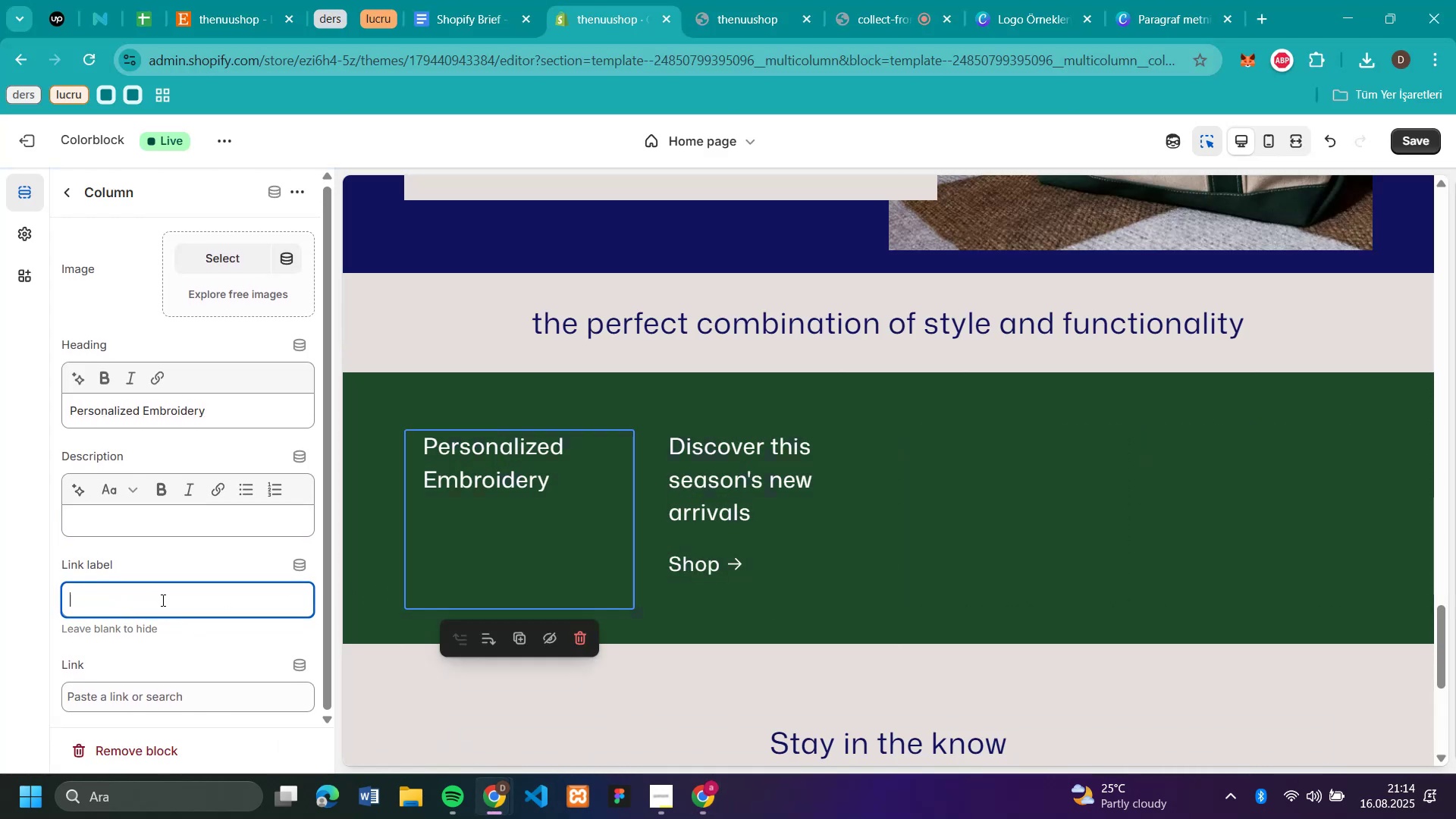 
type(Shop)
 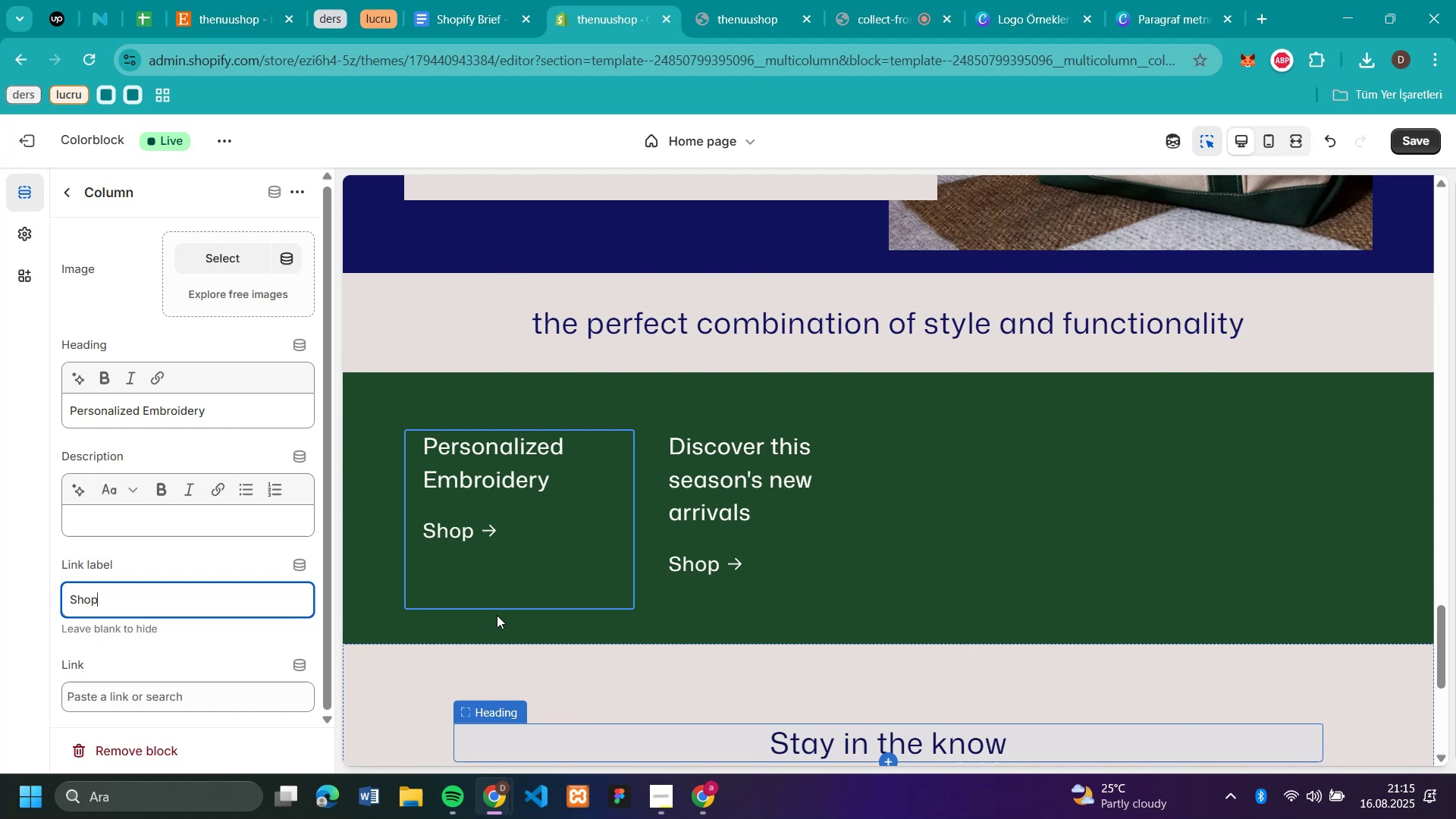 
left_click([227, 409])
 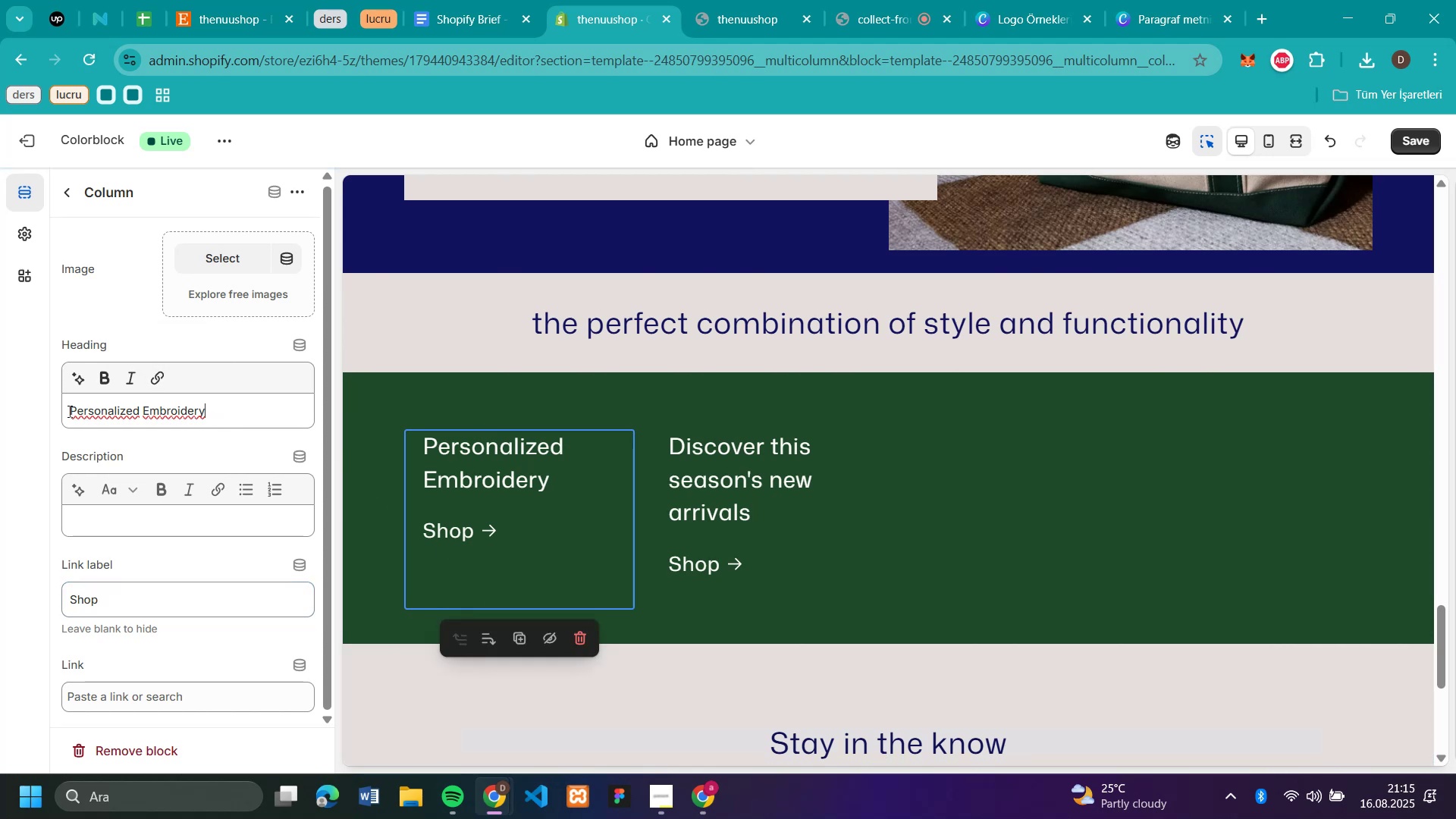 
left_click([67, 411])
 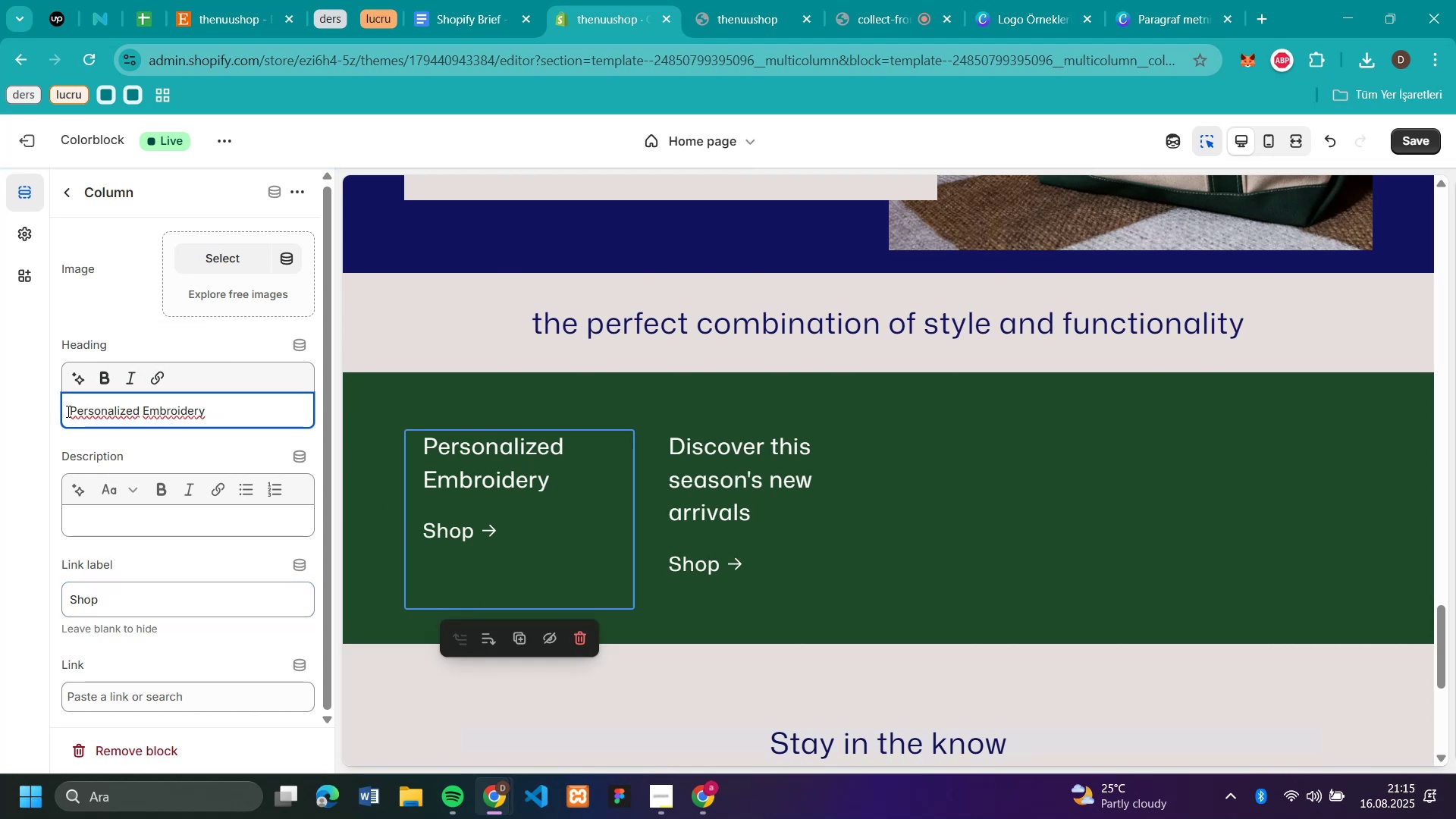 
key(Enter)
 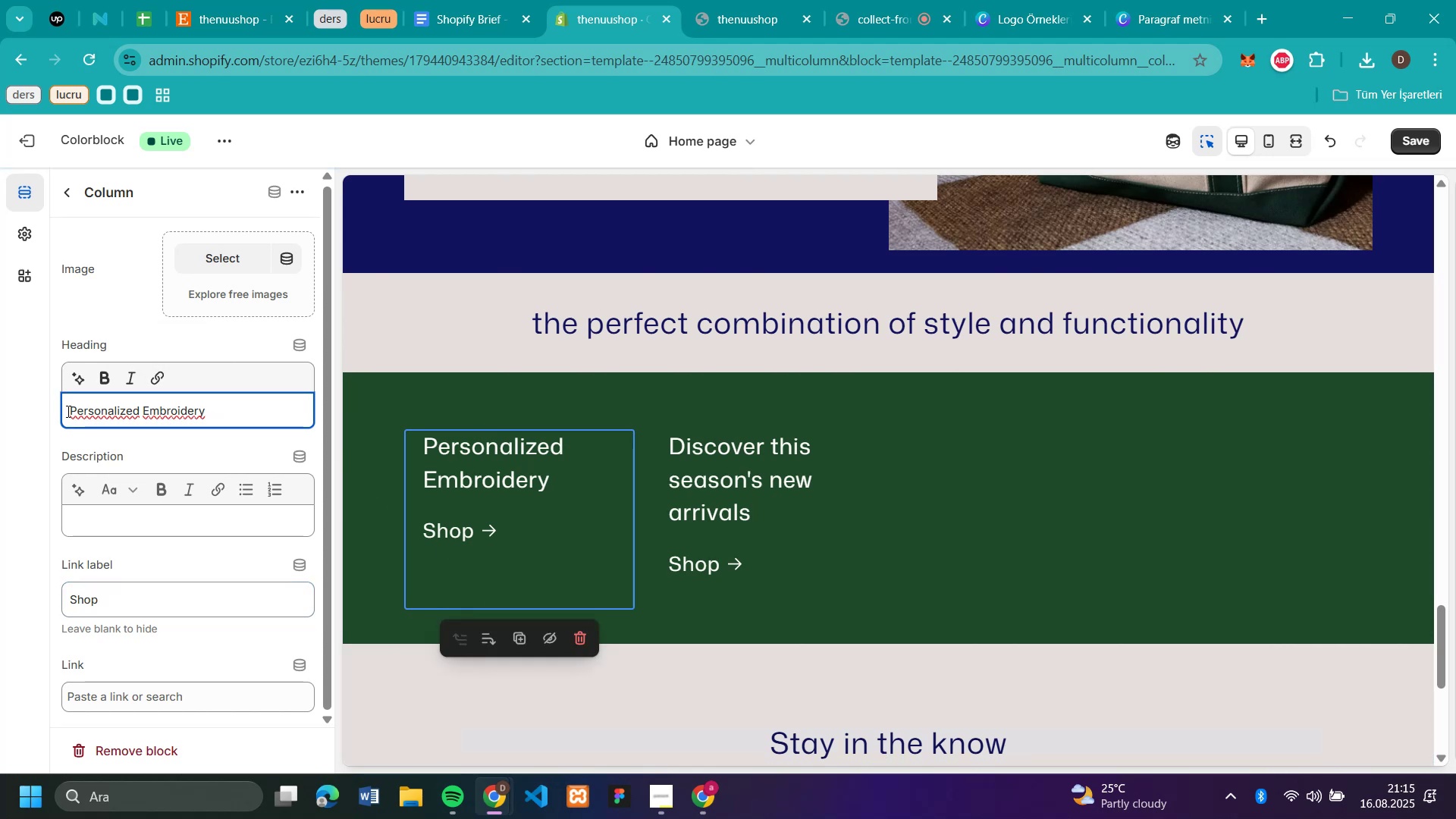 
key(Enter)
 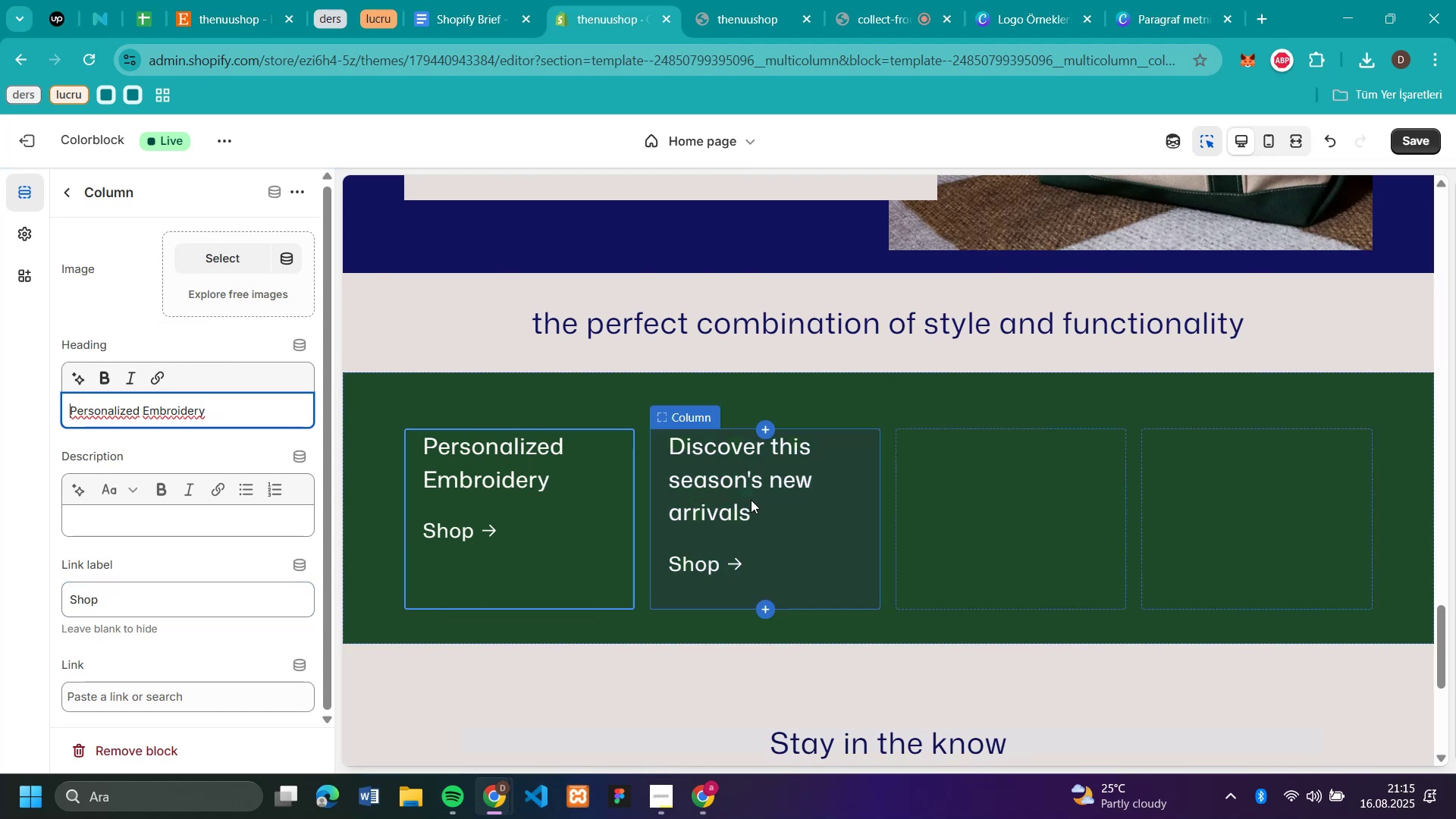 
left_click([704, 805])
 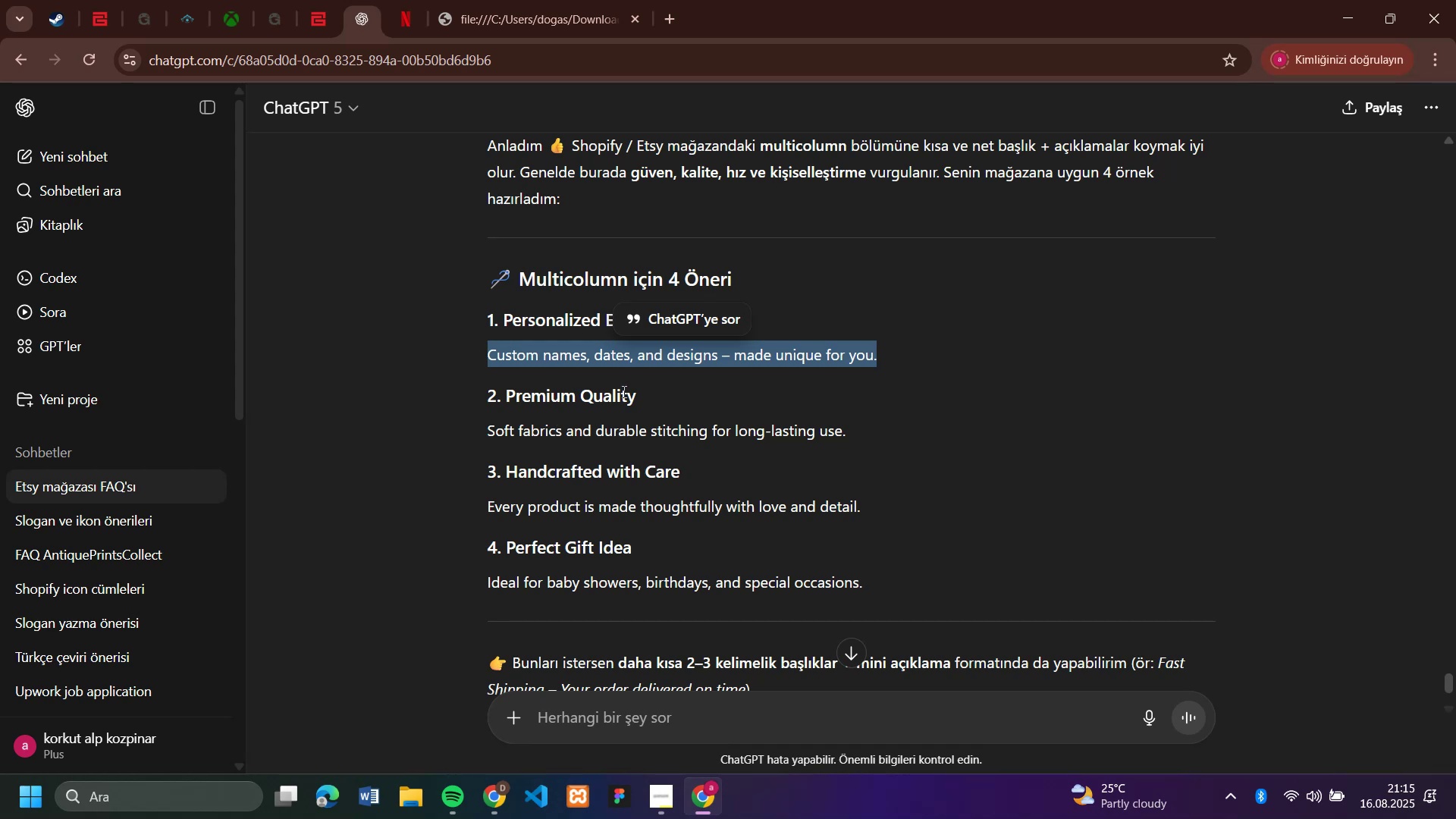 
left_click_drag(start_coordinate=[641, 397], to_coordinate=[506, 394])
 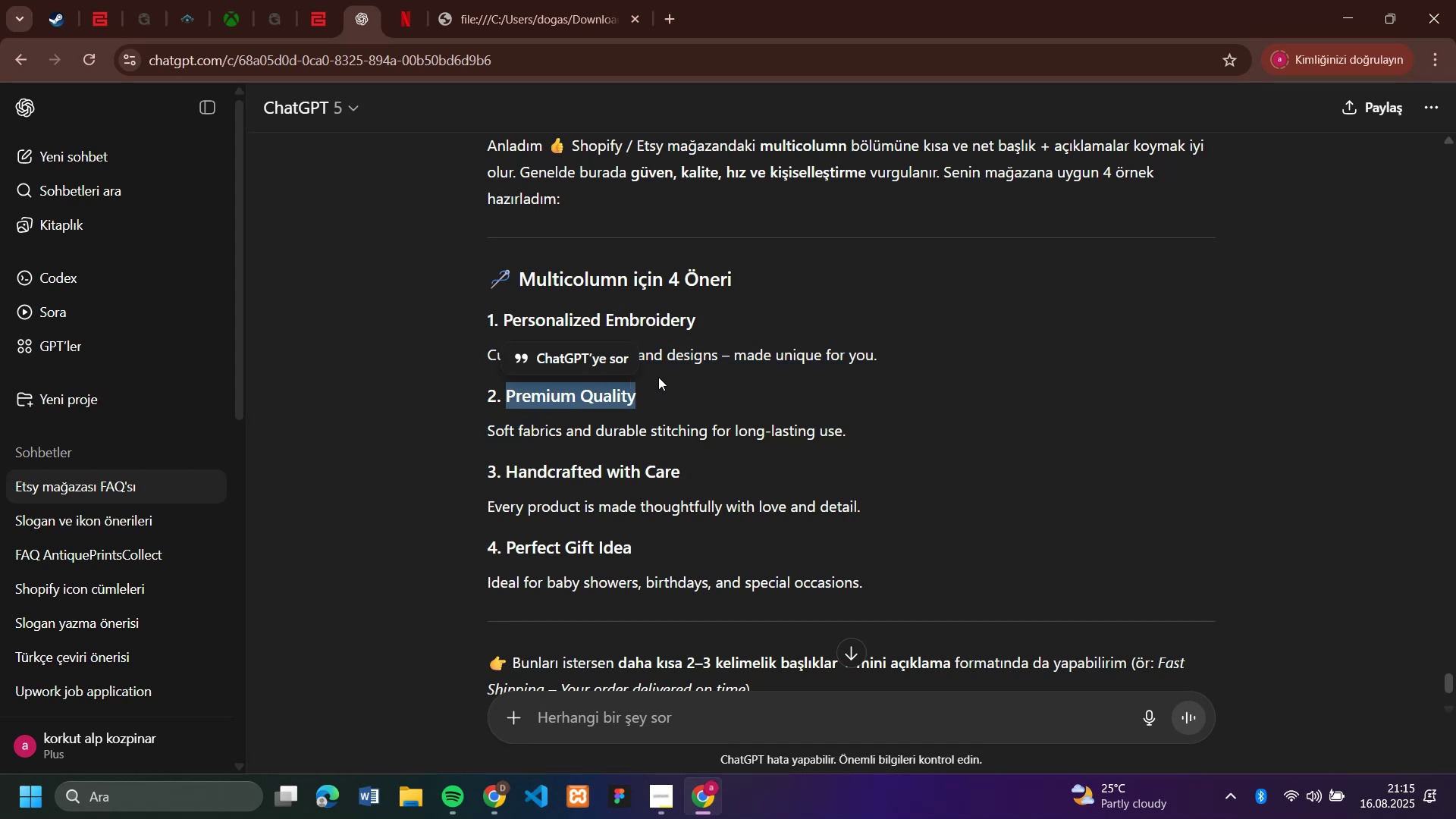 
key(Control+C)
 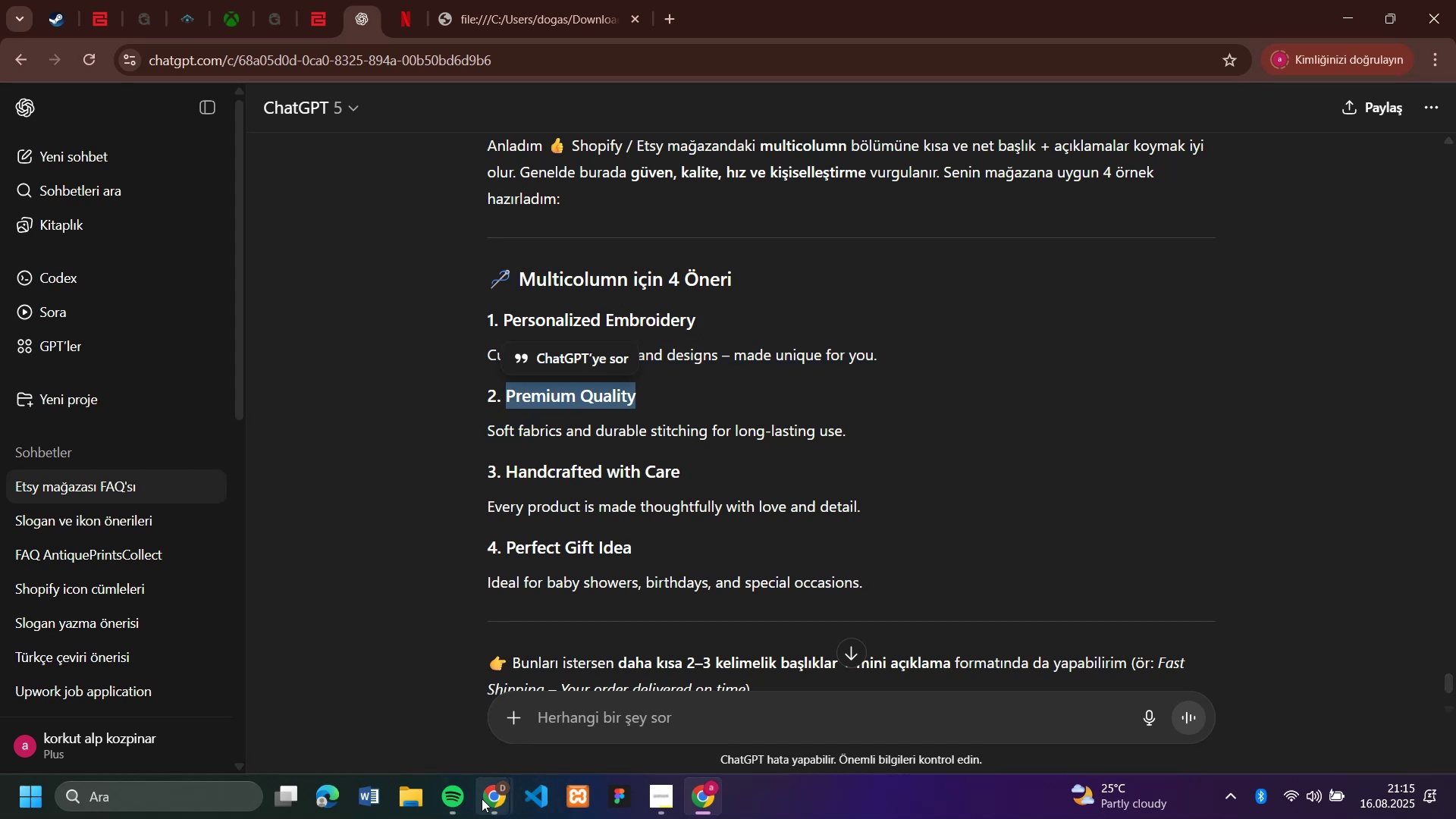 
left_click([419, 718])
 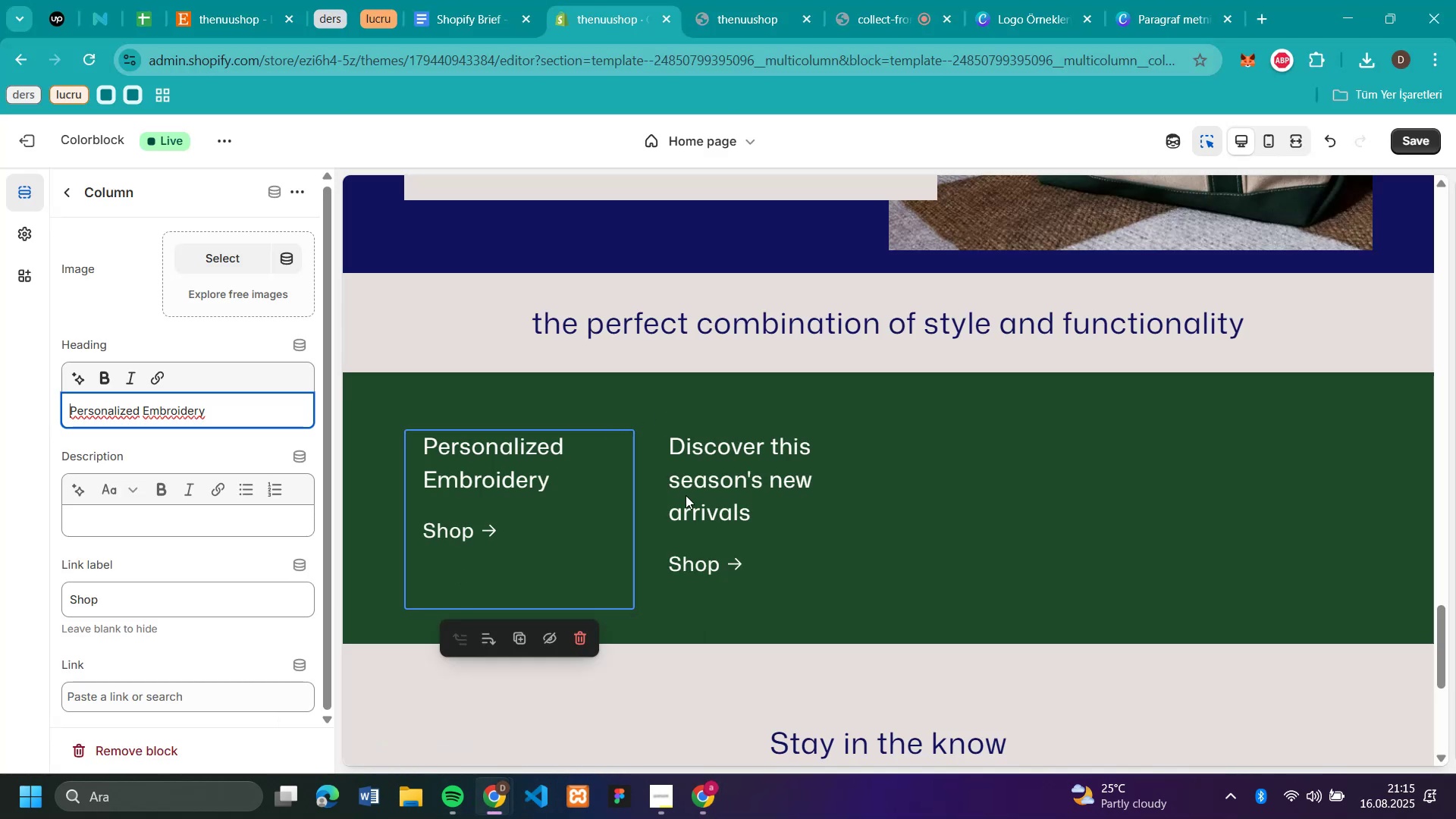 
left_click([686, 495])
 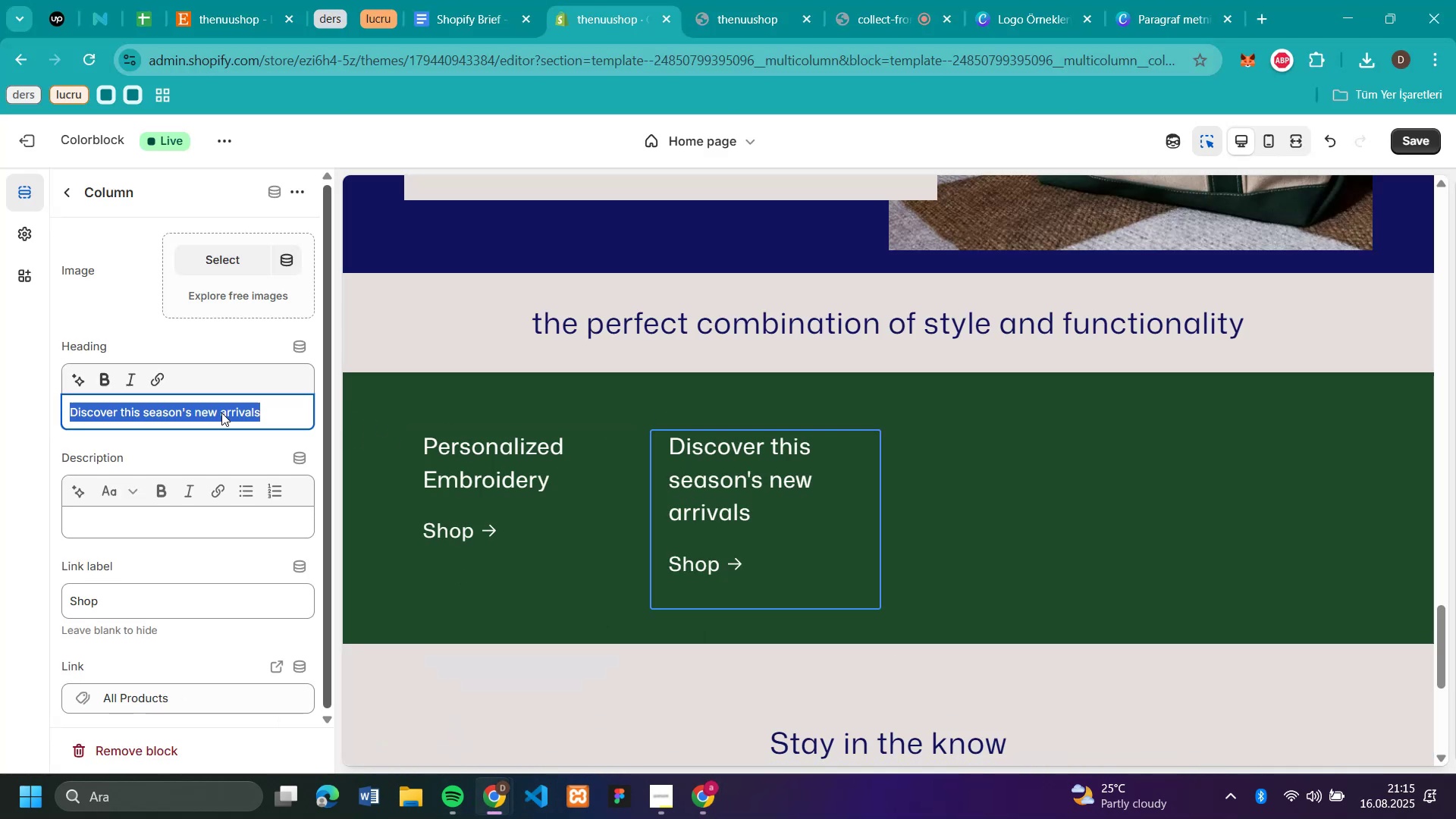 
key(Control+V)
 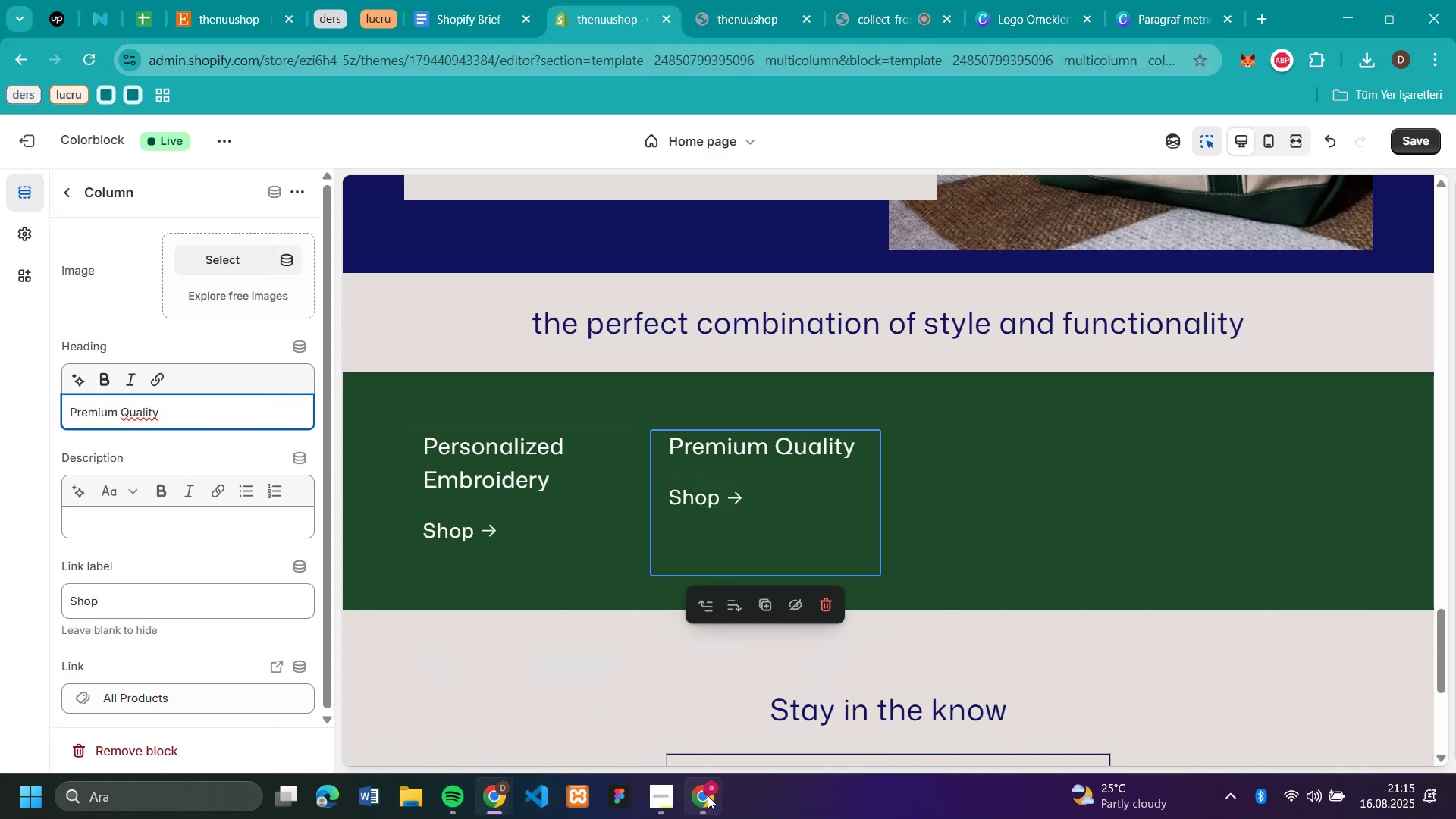 
left_click([708, 795])
 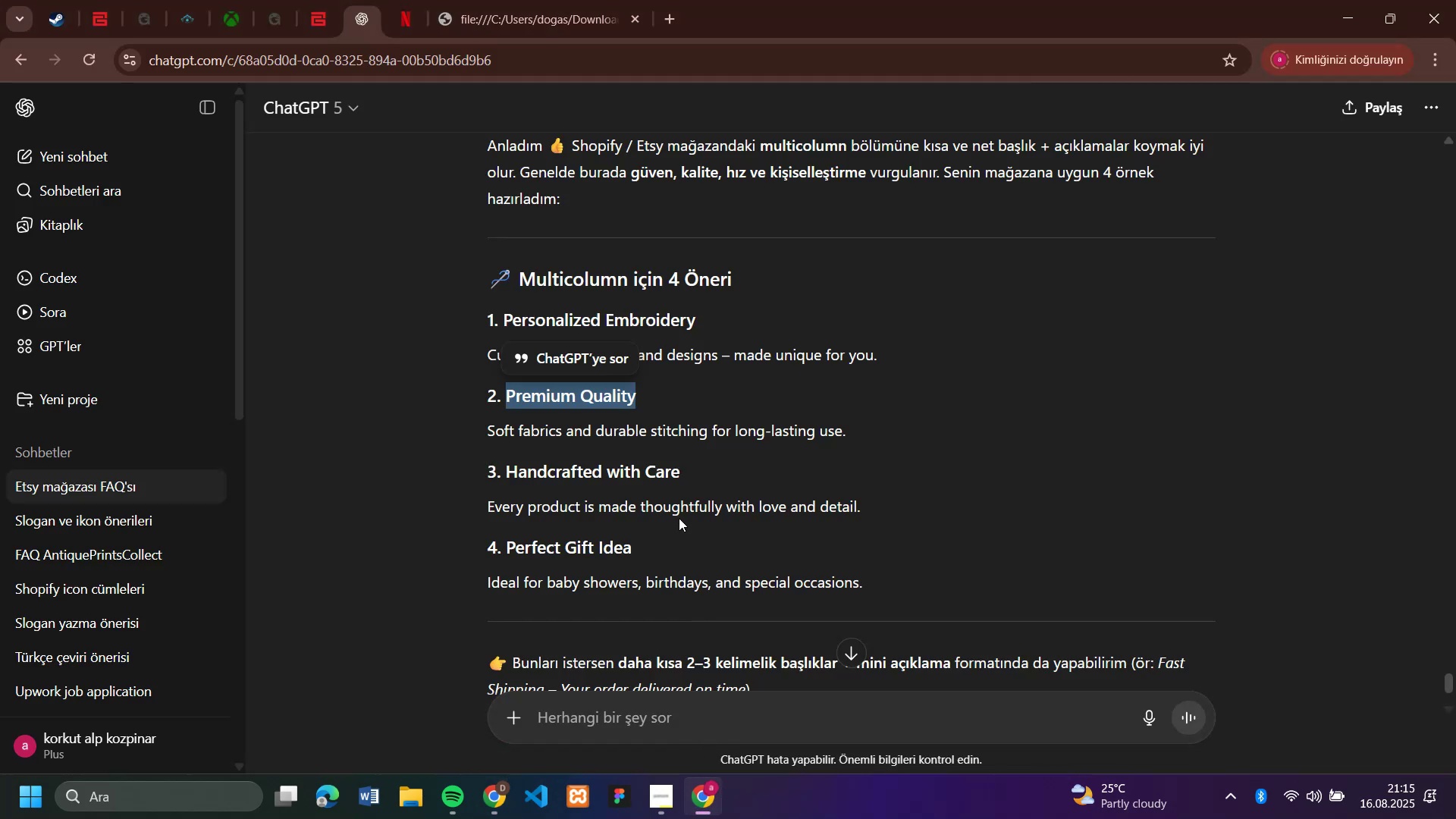 
left_click_drag(start_coordinate=[680, 469], to_coordinate=[505, 484])
 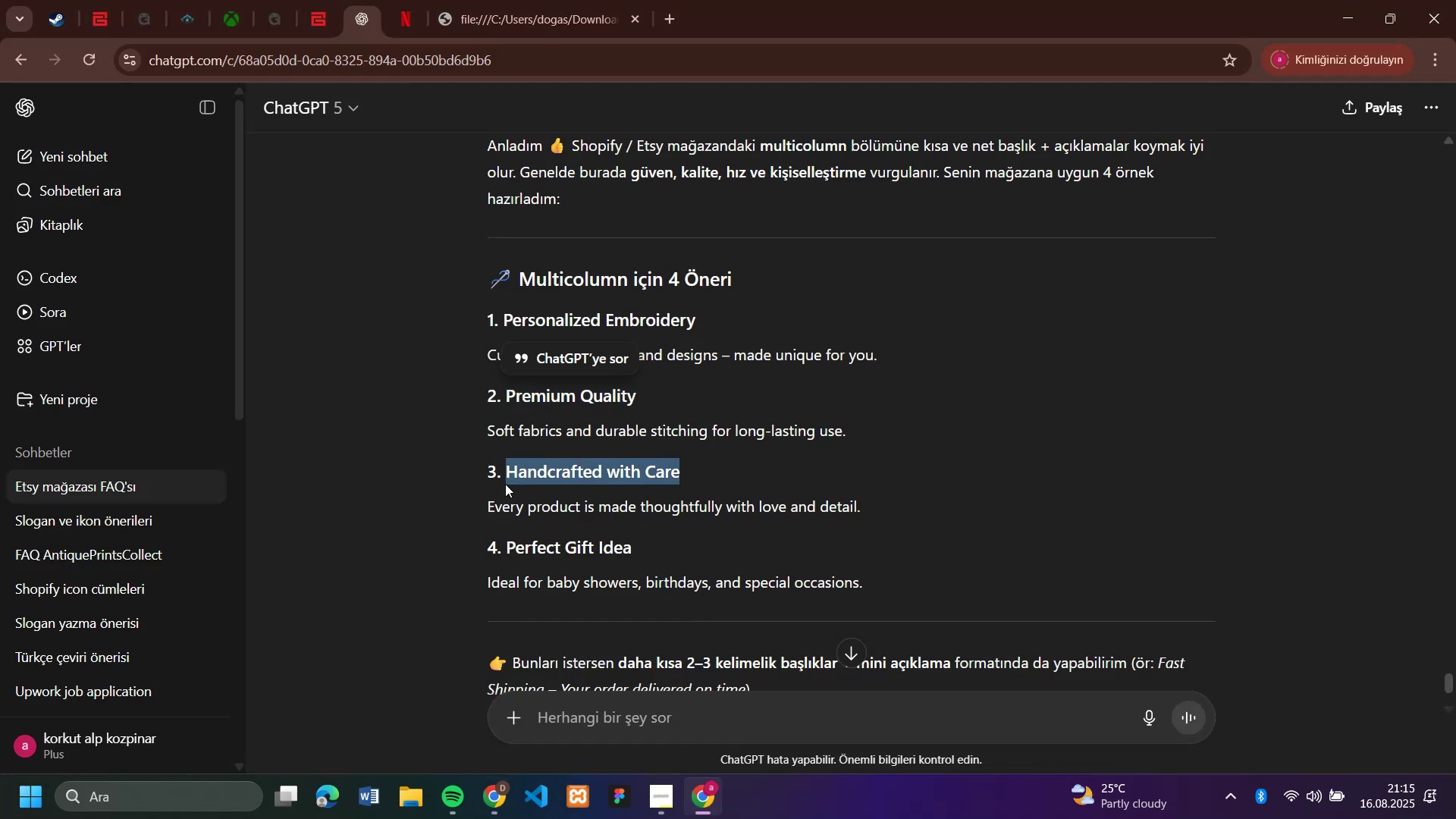 
key(Control+C)
 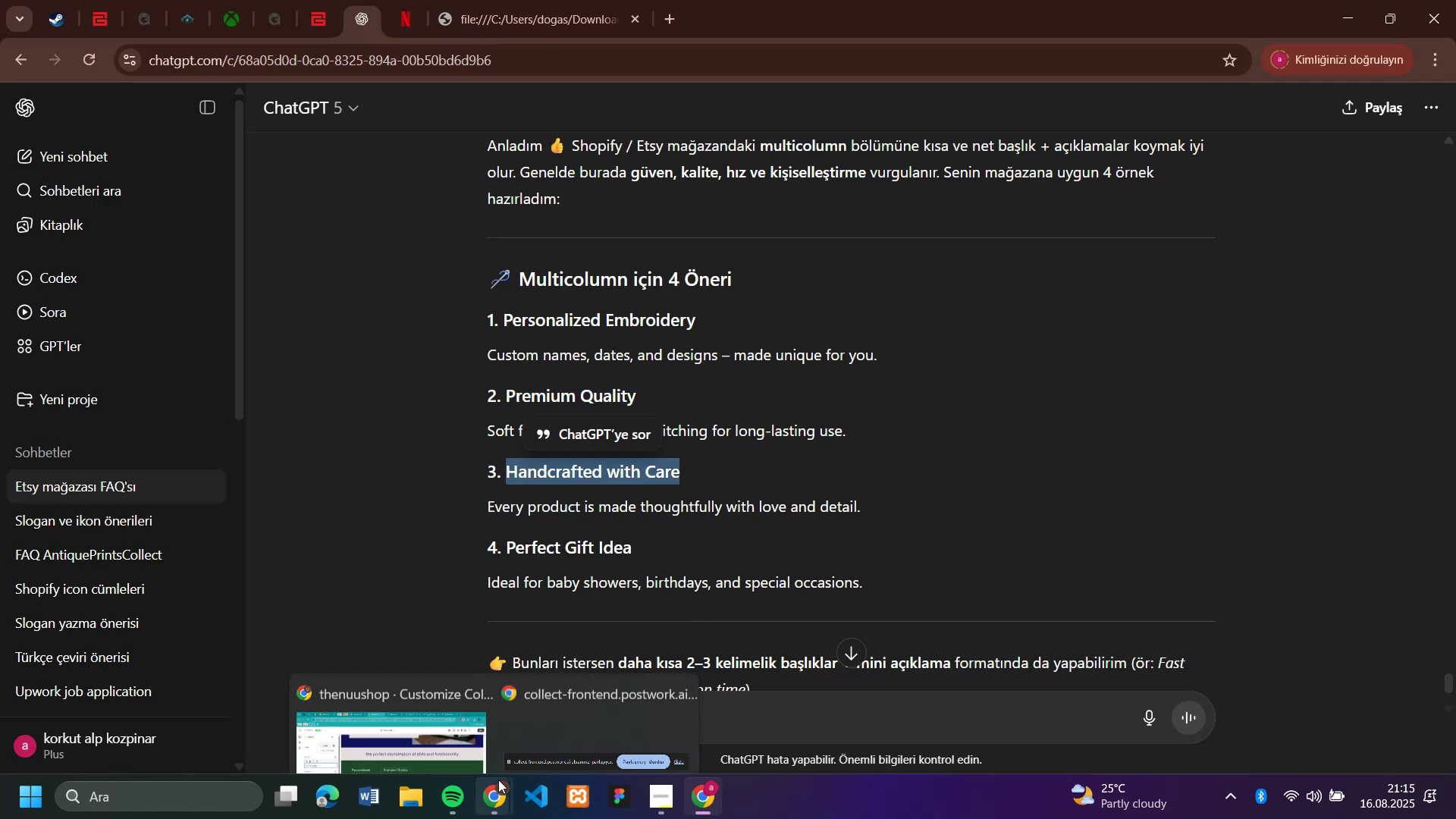 
left_click([425, 694])
 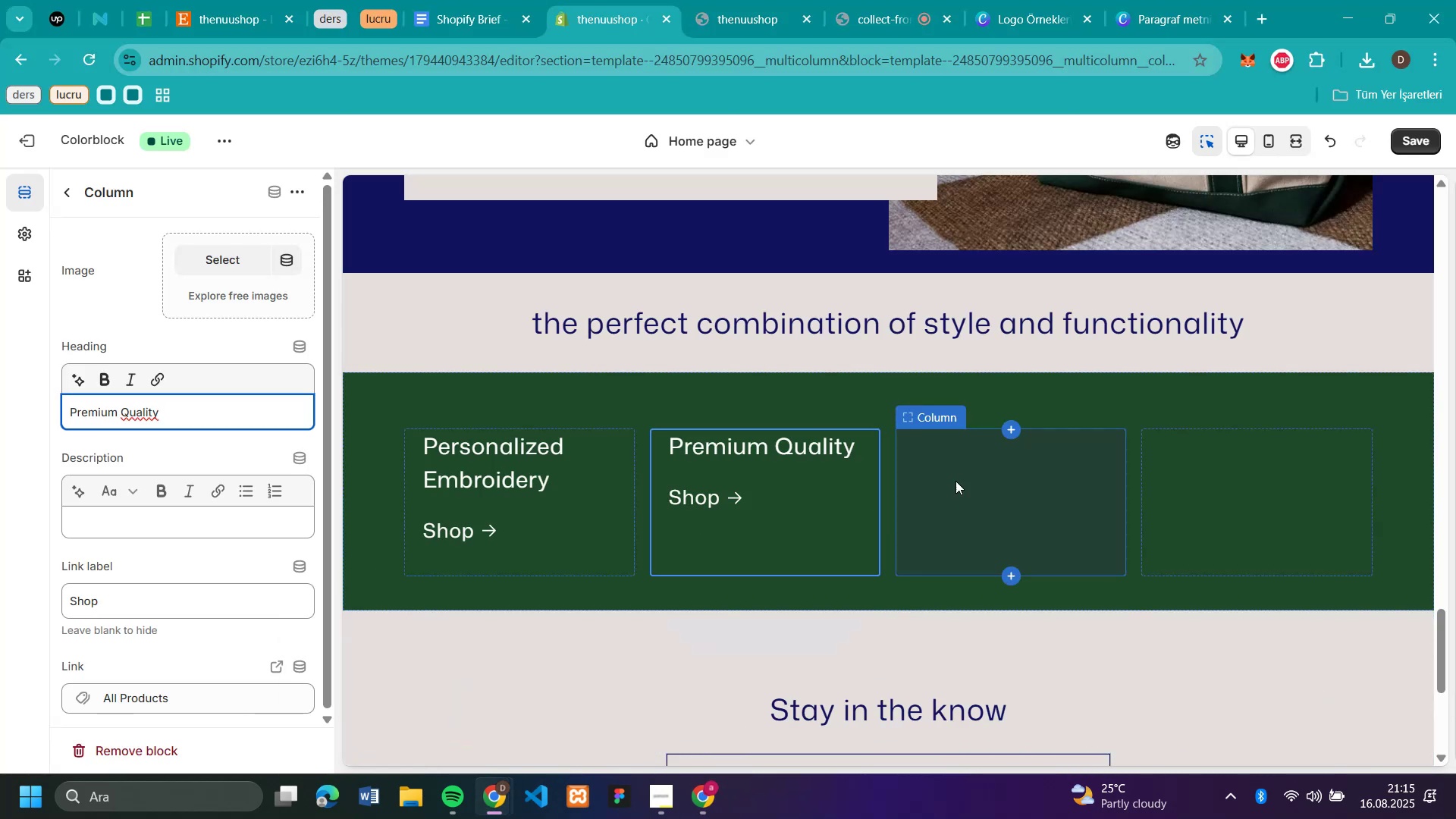 
left_click([929, 482])
 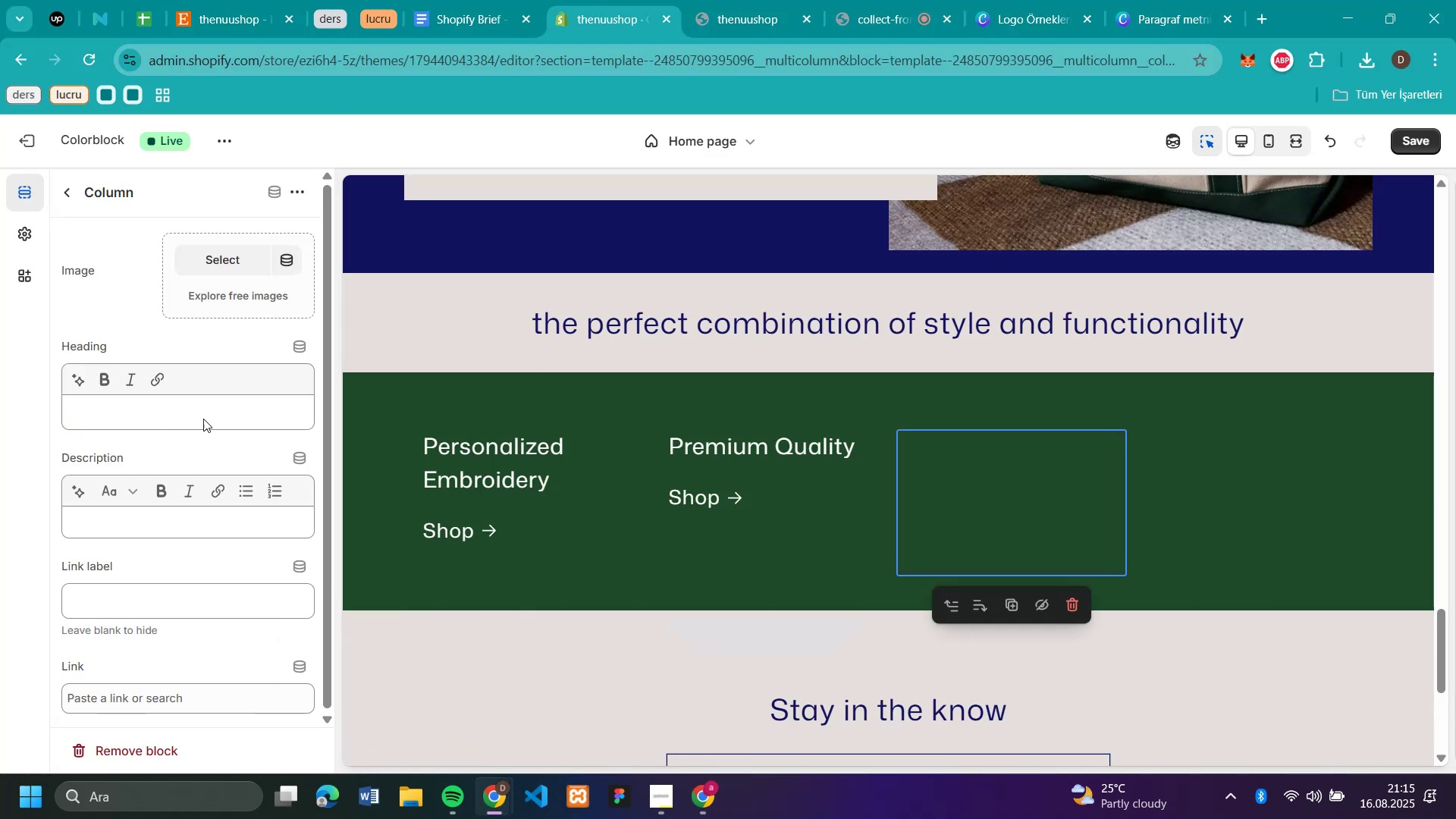 
left_click([209, 418])
 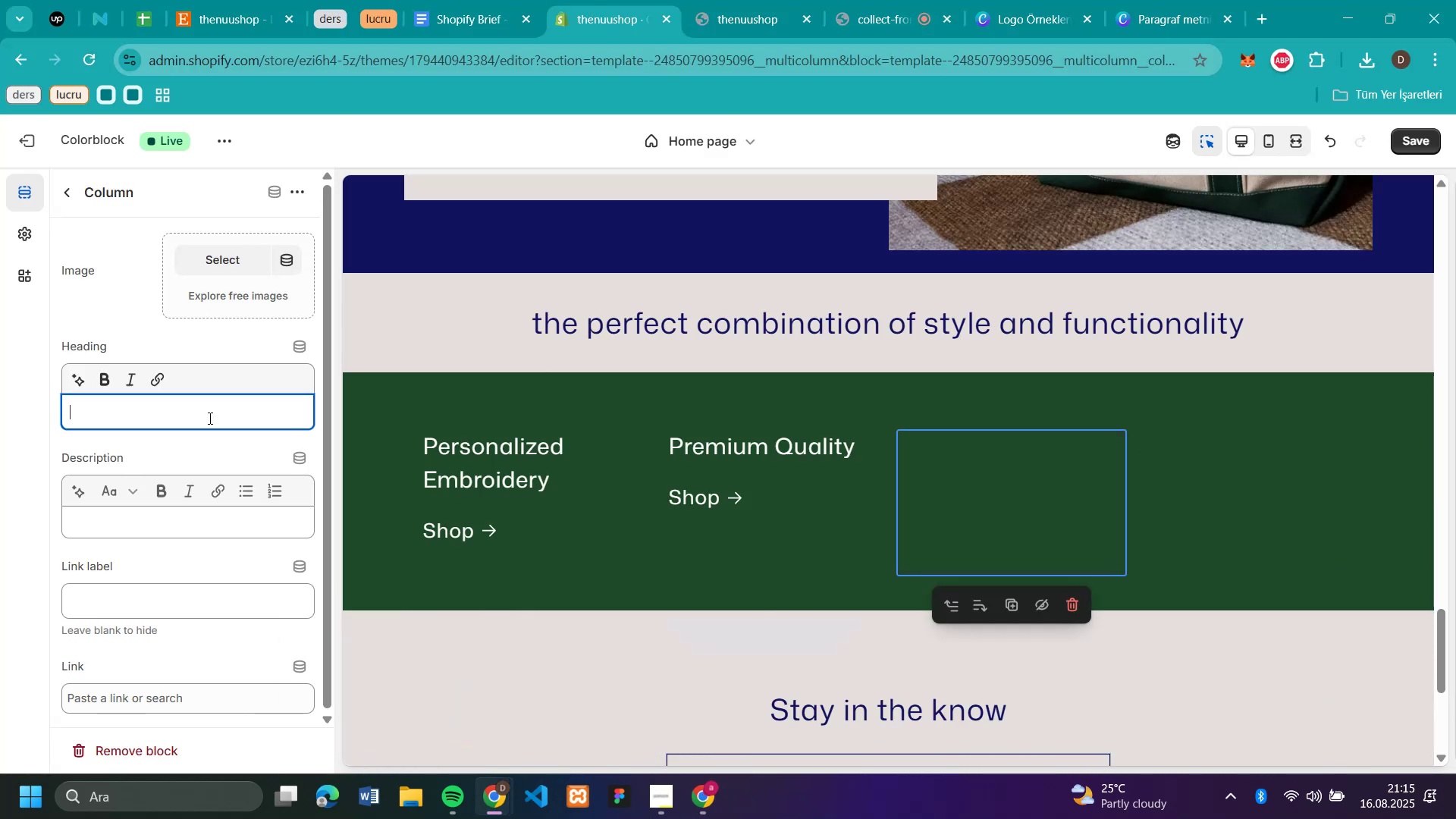 
key(Control+V)
 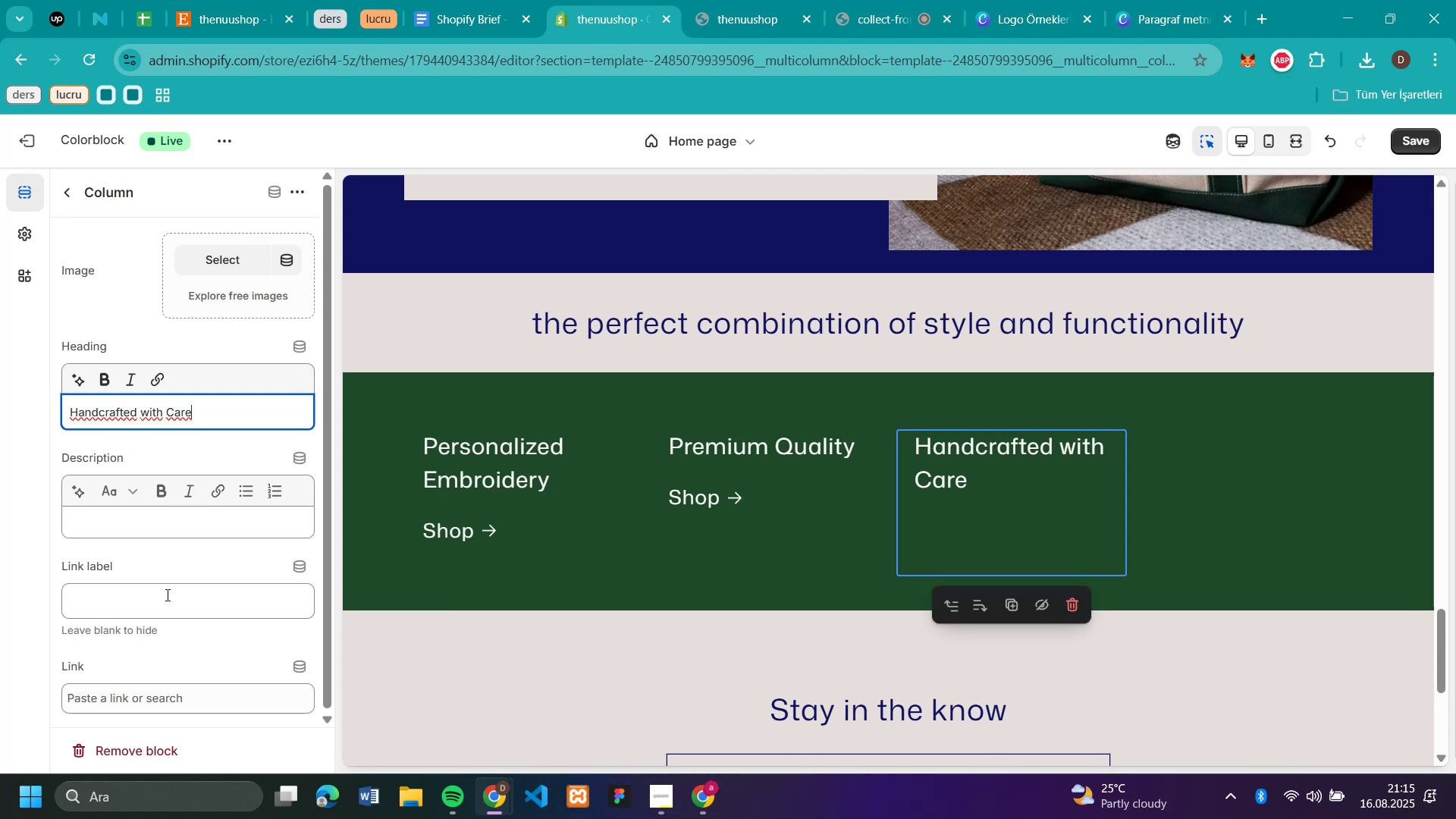 
type(Shop)
 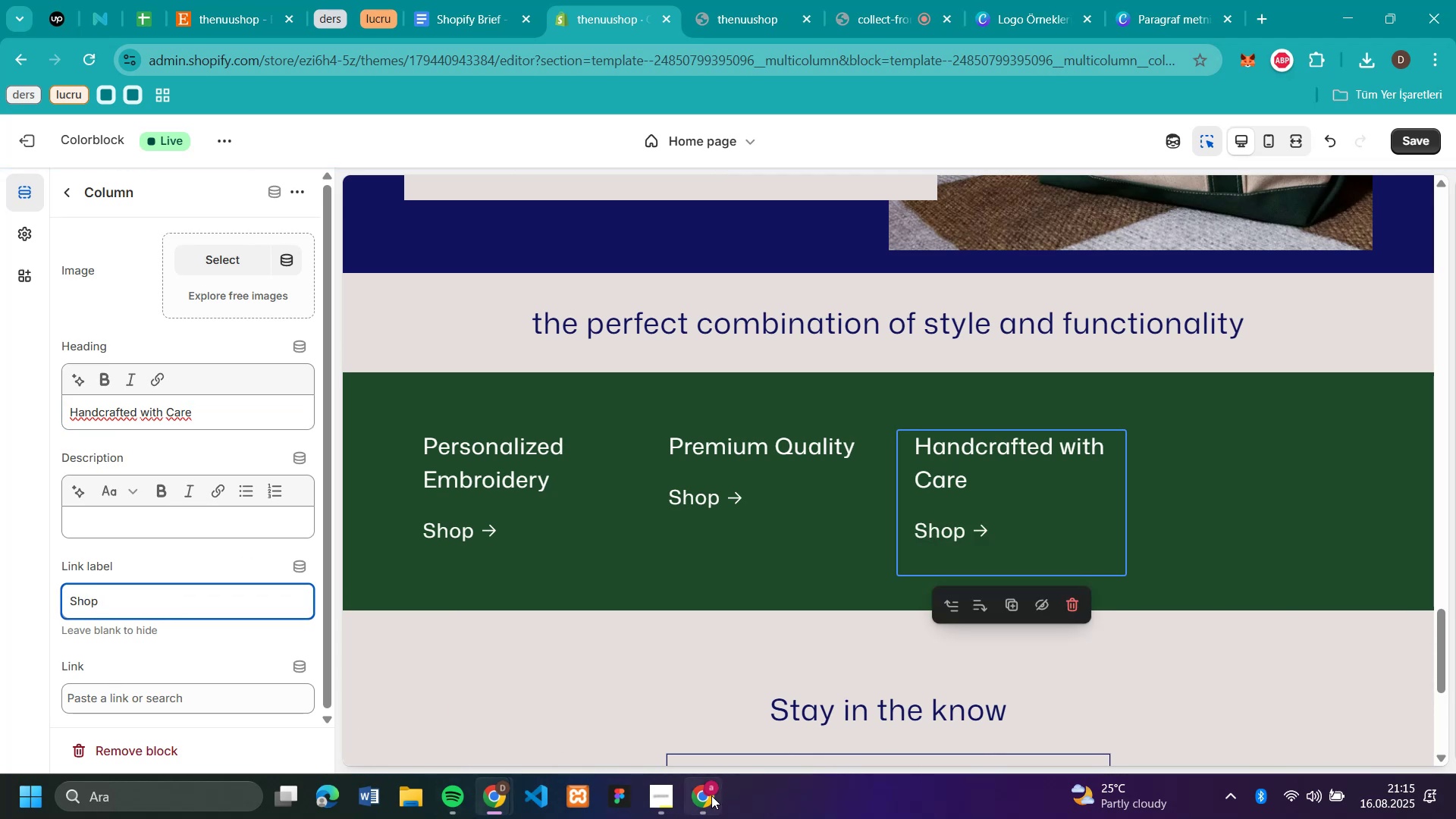 
left_click([695, 710])
 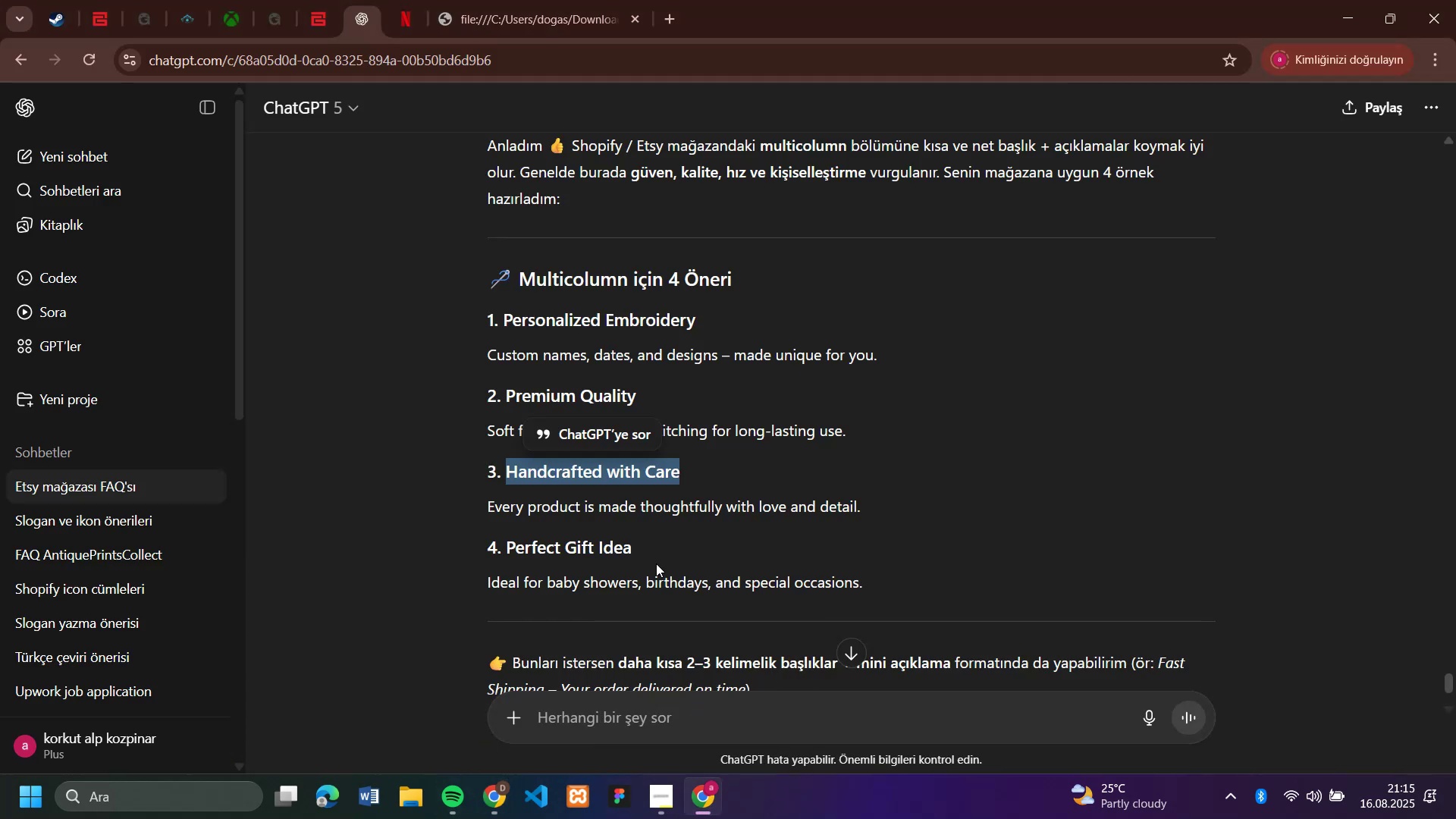 
left_click_drag(start_coordinate=[651, 552], to_coordinate=[509, 522])
 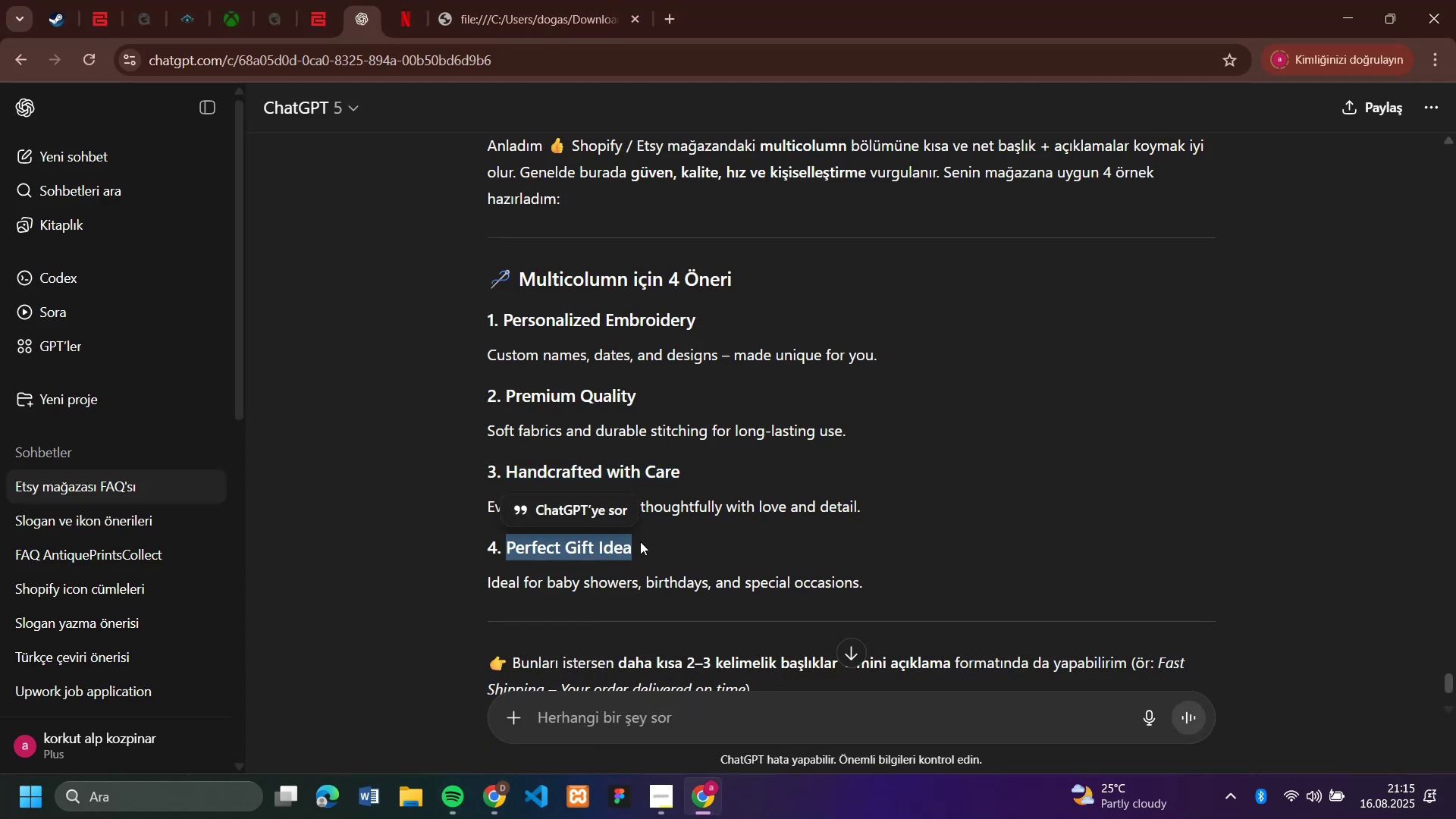 
key(Control+C)
 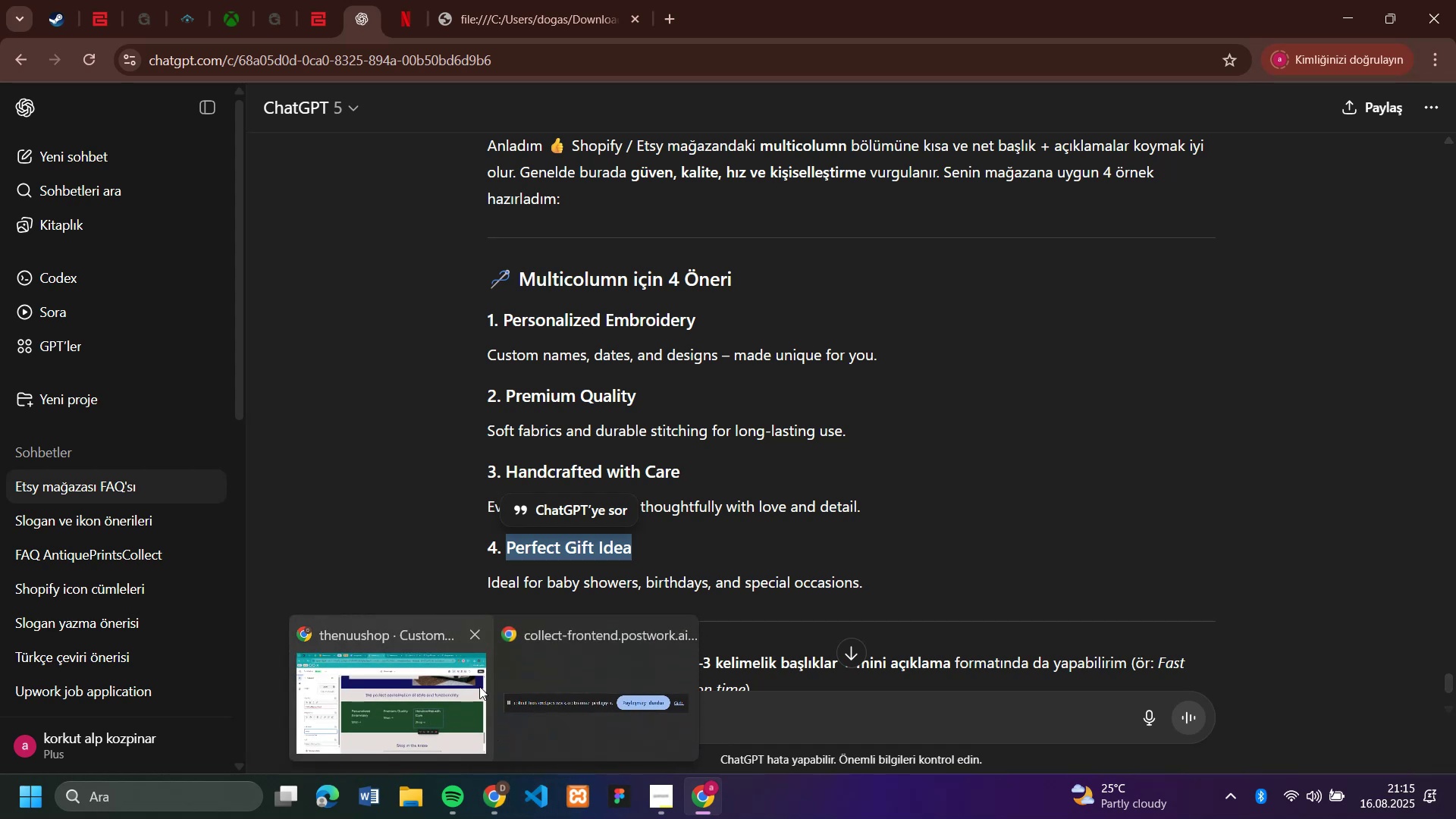 
left_click([460, 686])
 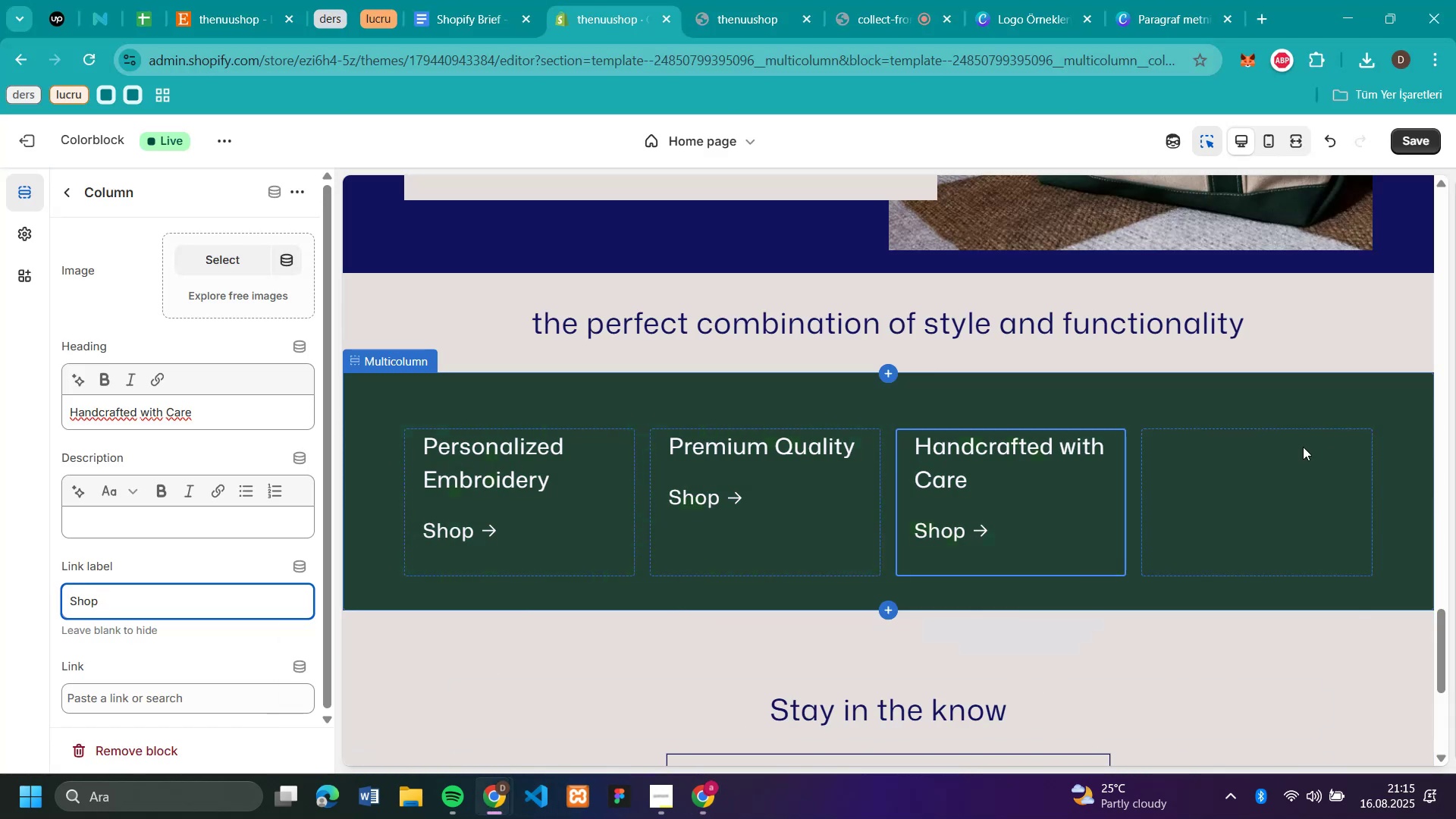 
left_click([1297, 450])
 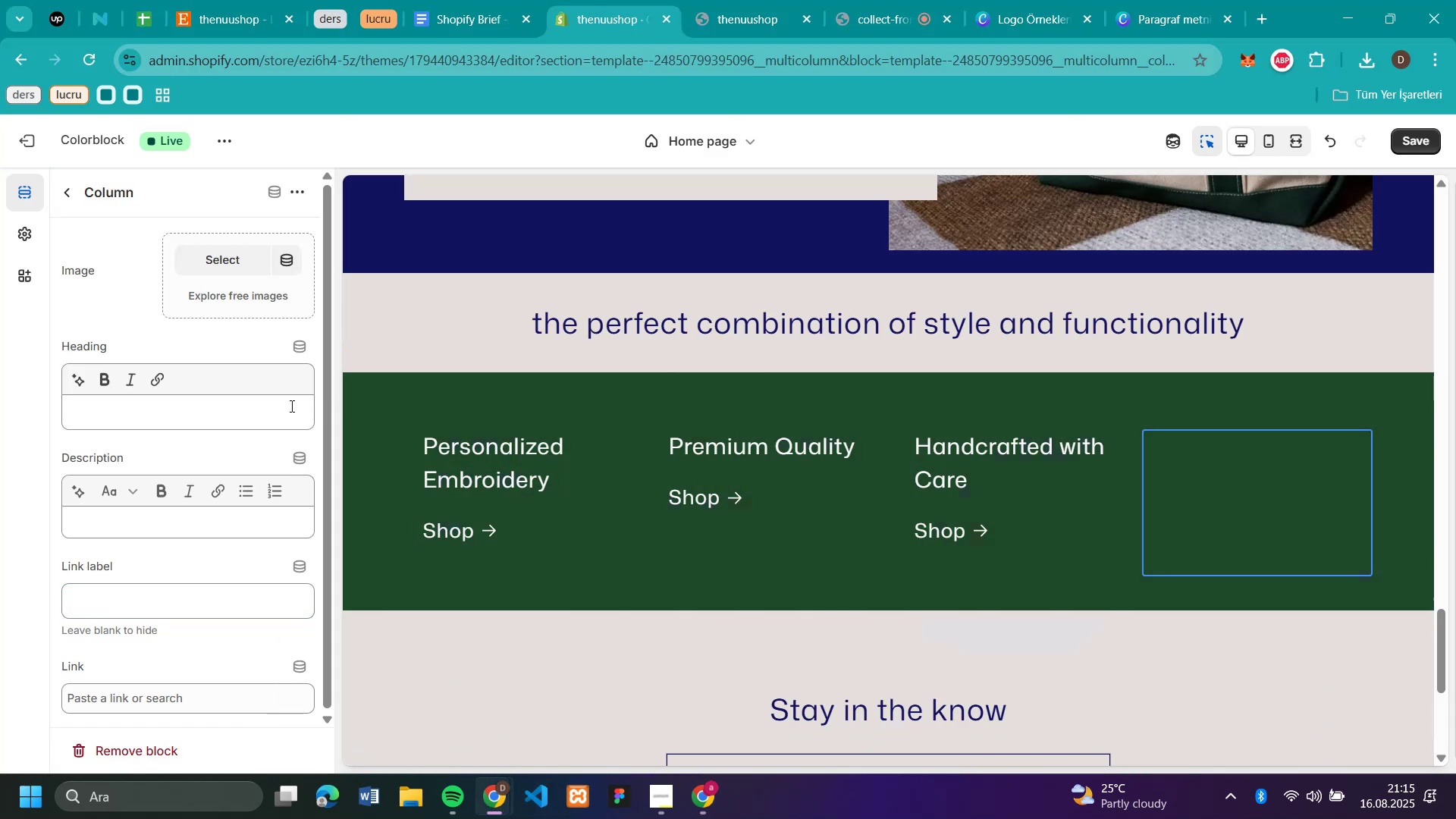 
left_click([271, 408])
 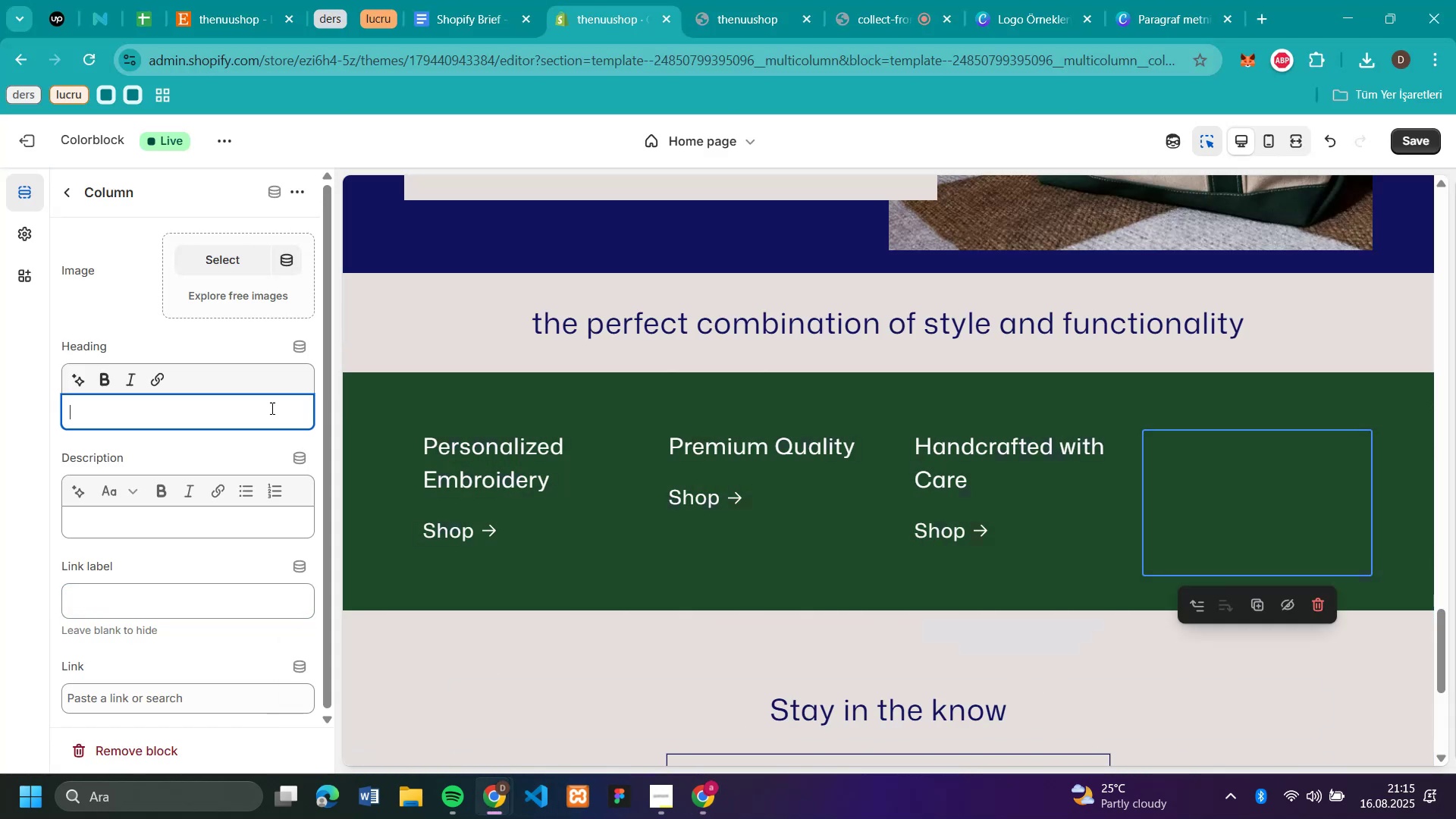 
key(Control+V)
 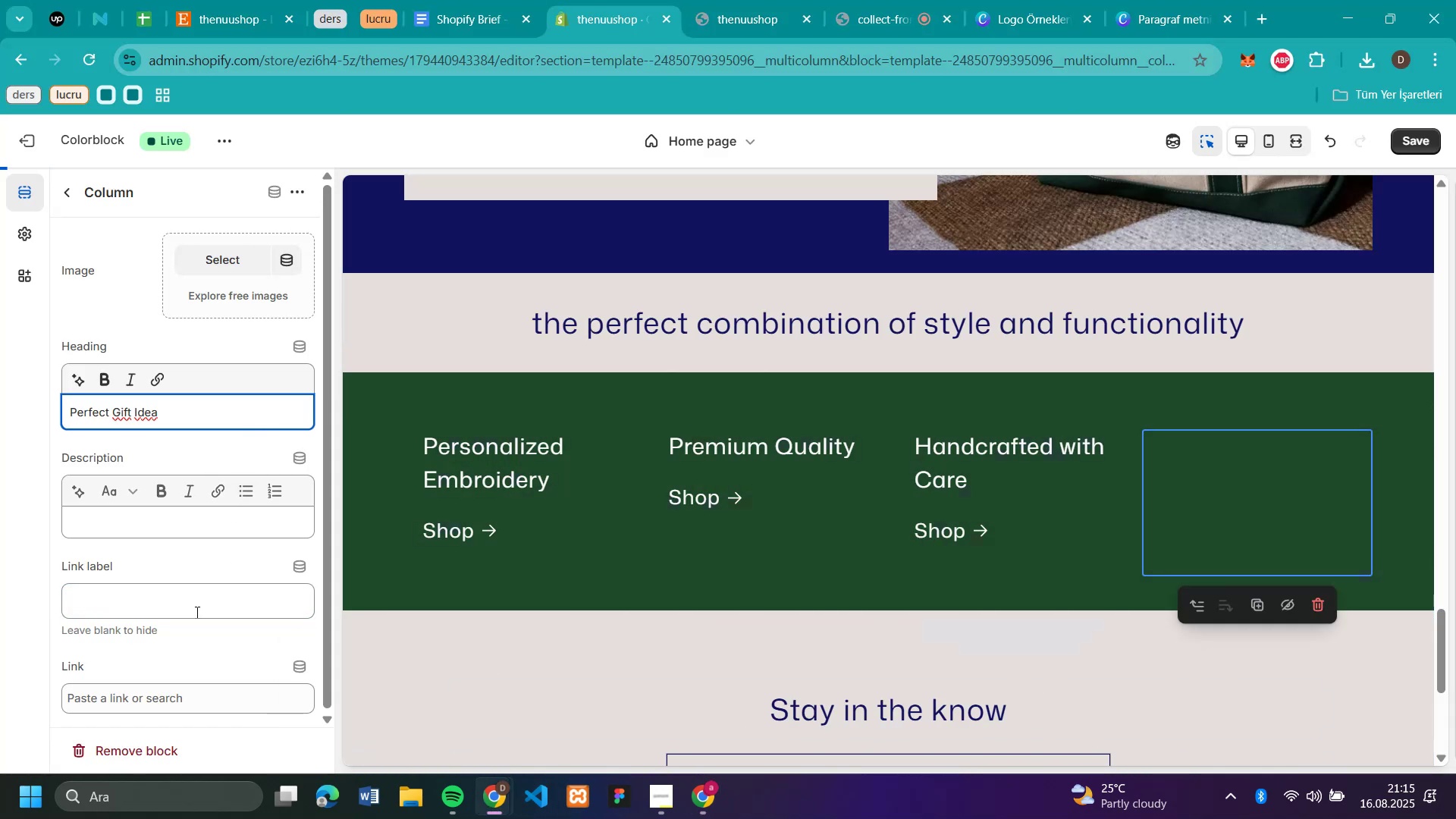 
left_click([193, 607])
 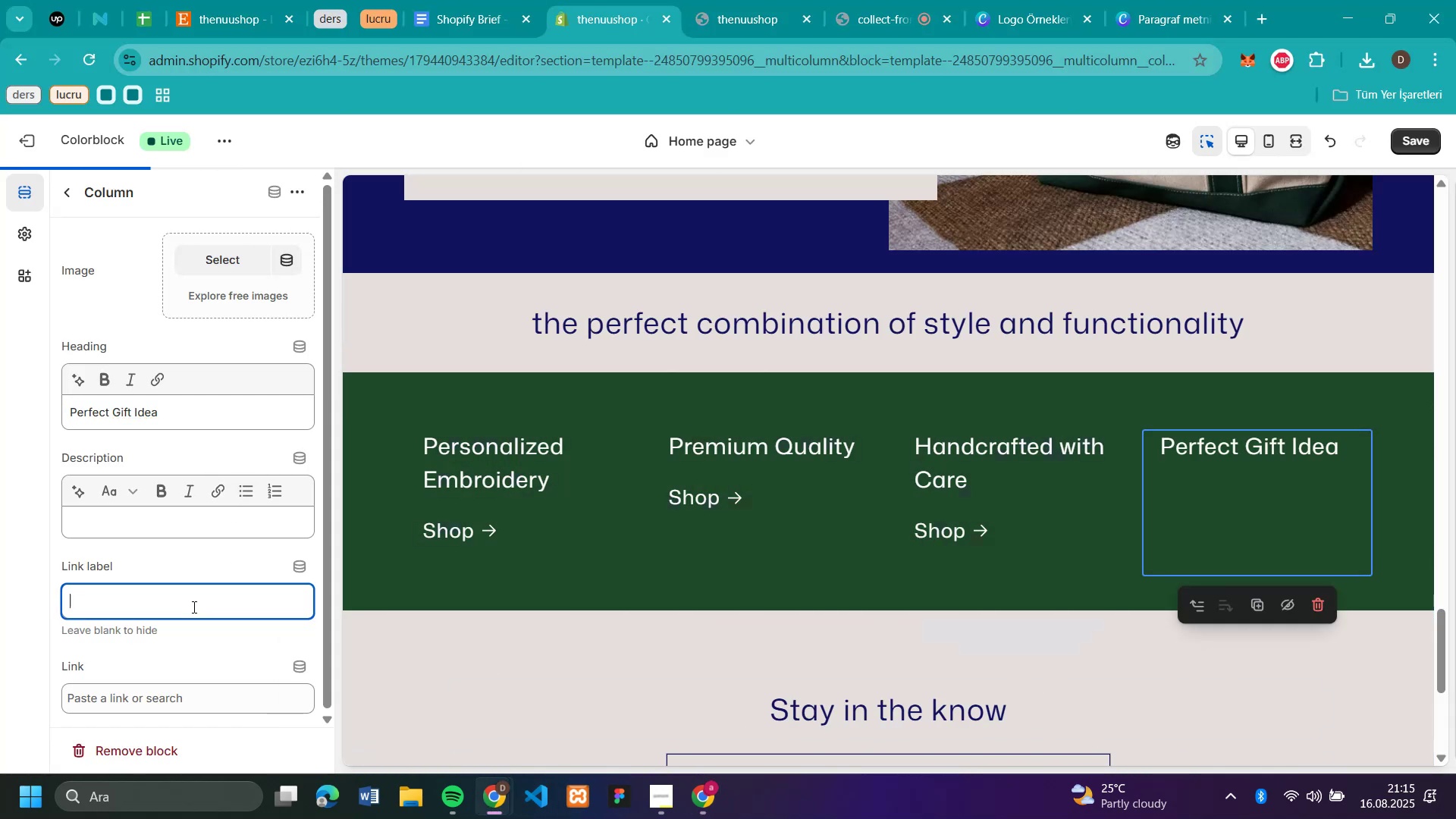 
type(Shop)
 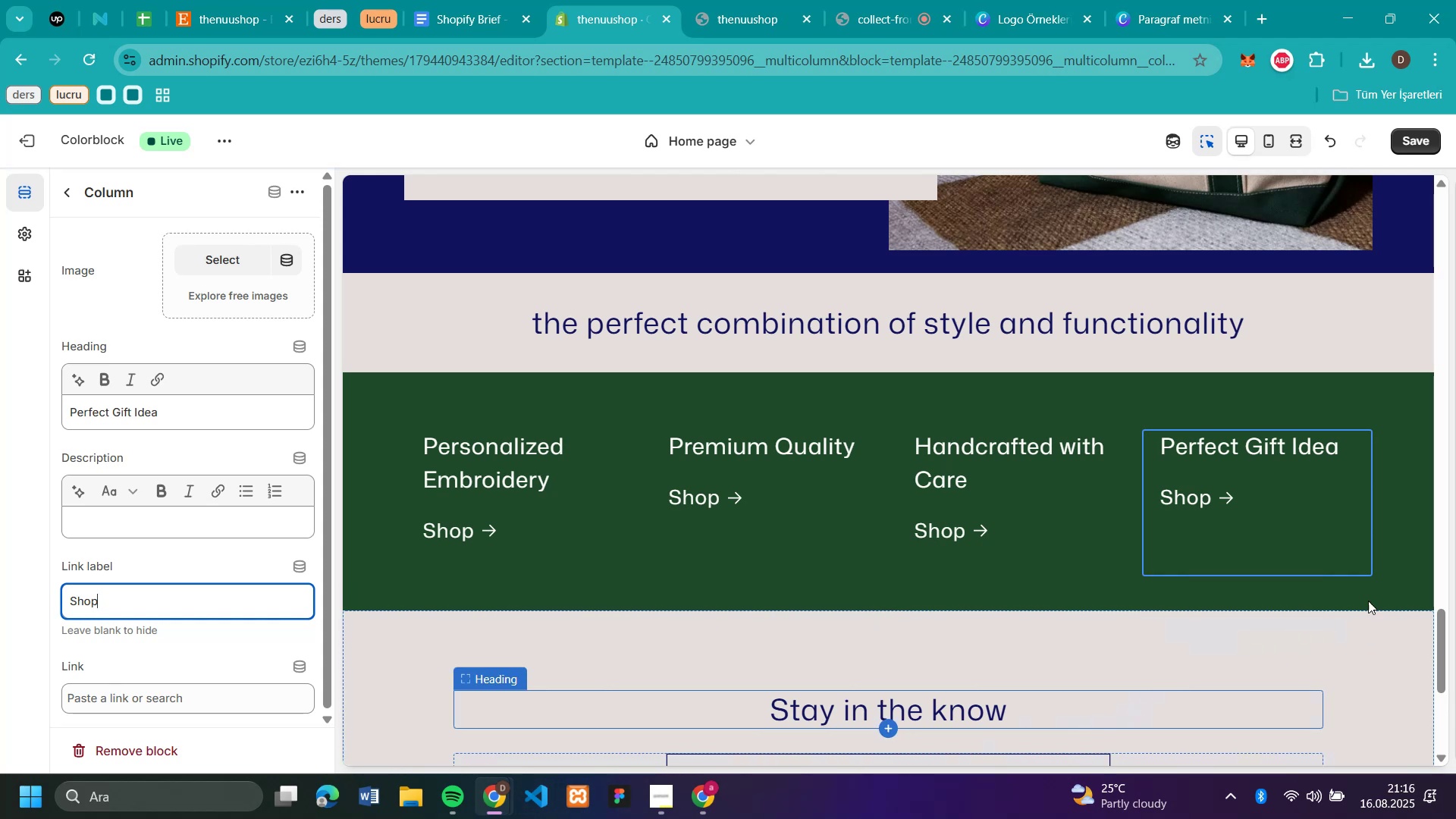 
left_click([1407, 149])
 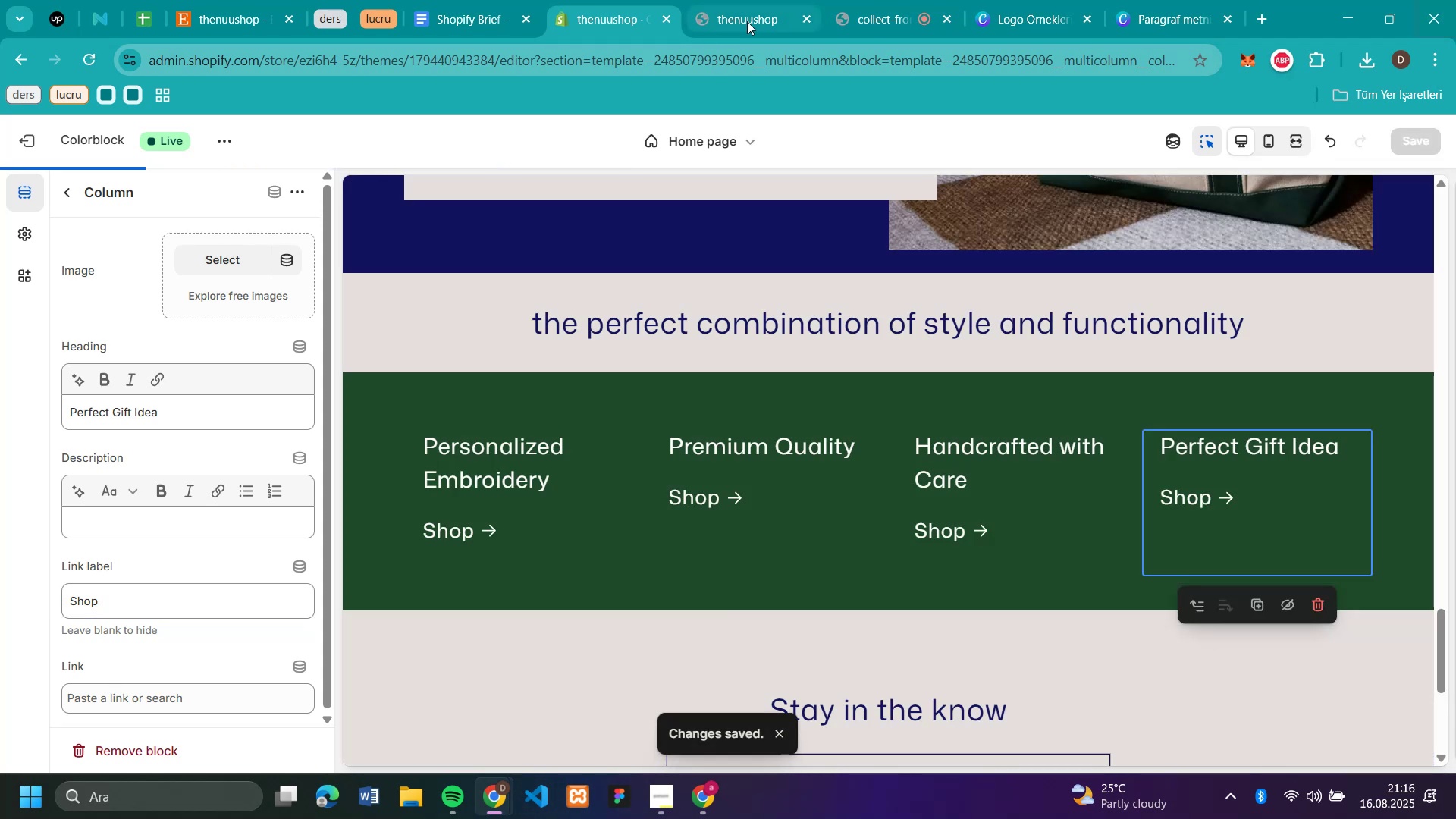 
left_click([747, 21])
 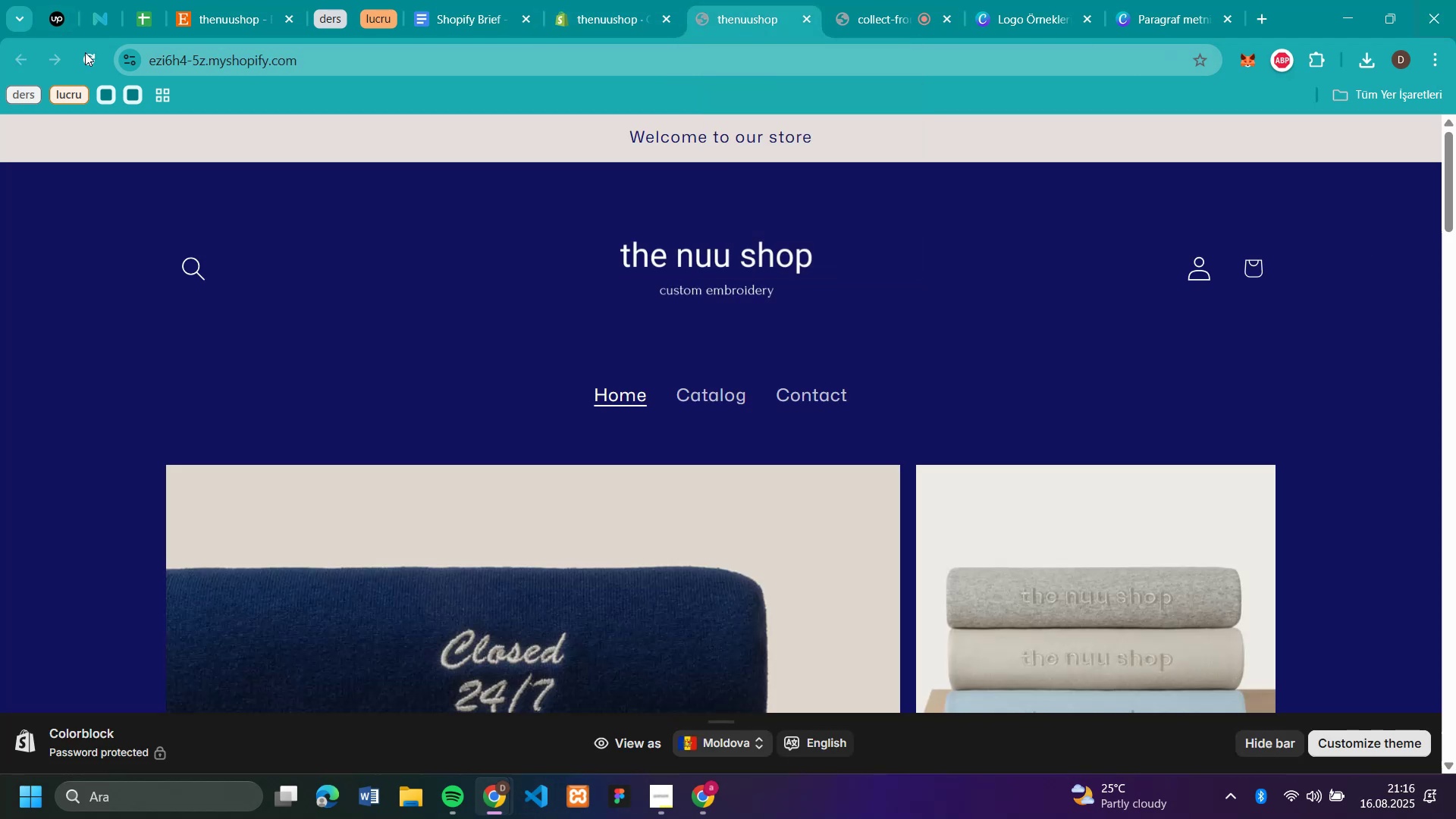 
left_click([85, 52])
 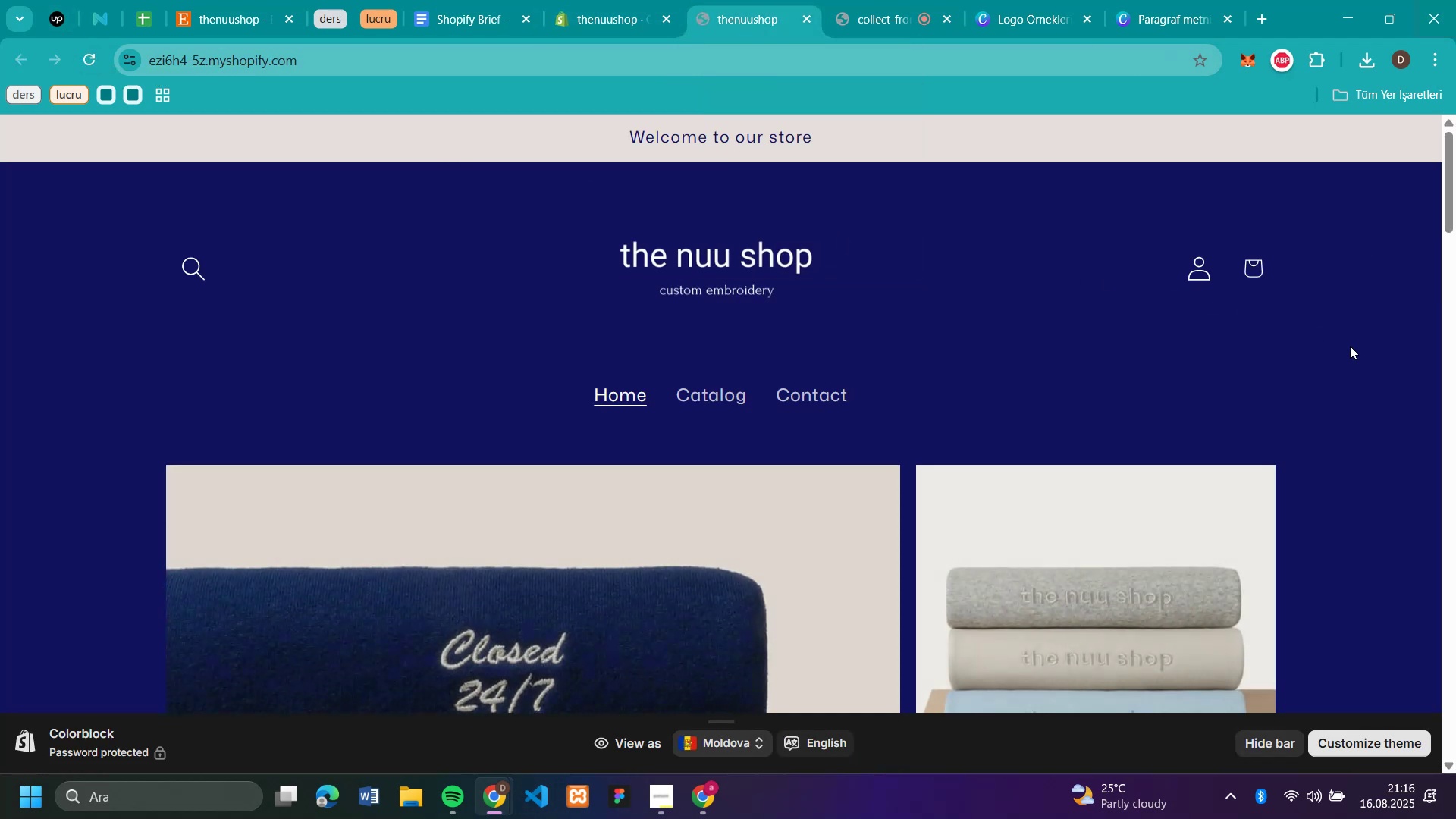 
scroll: coordinate [1423, 384], scroll_direction: down, amount: 33.0
 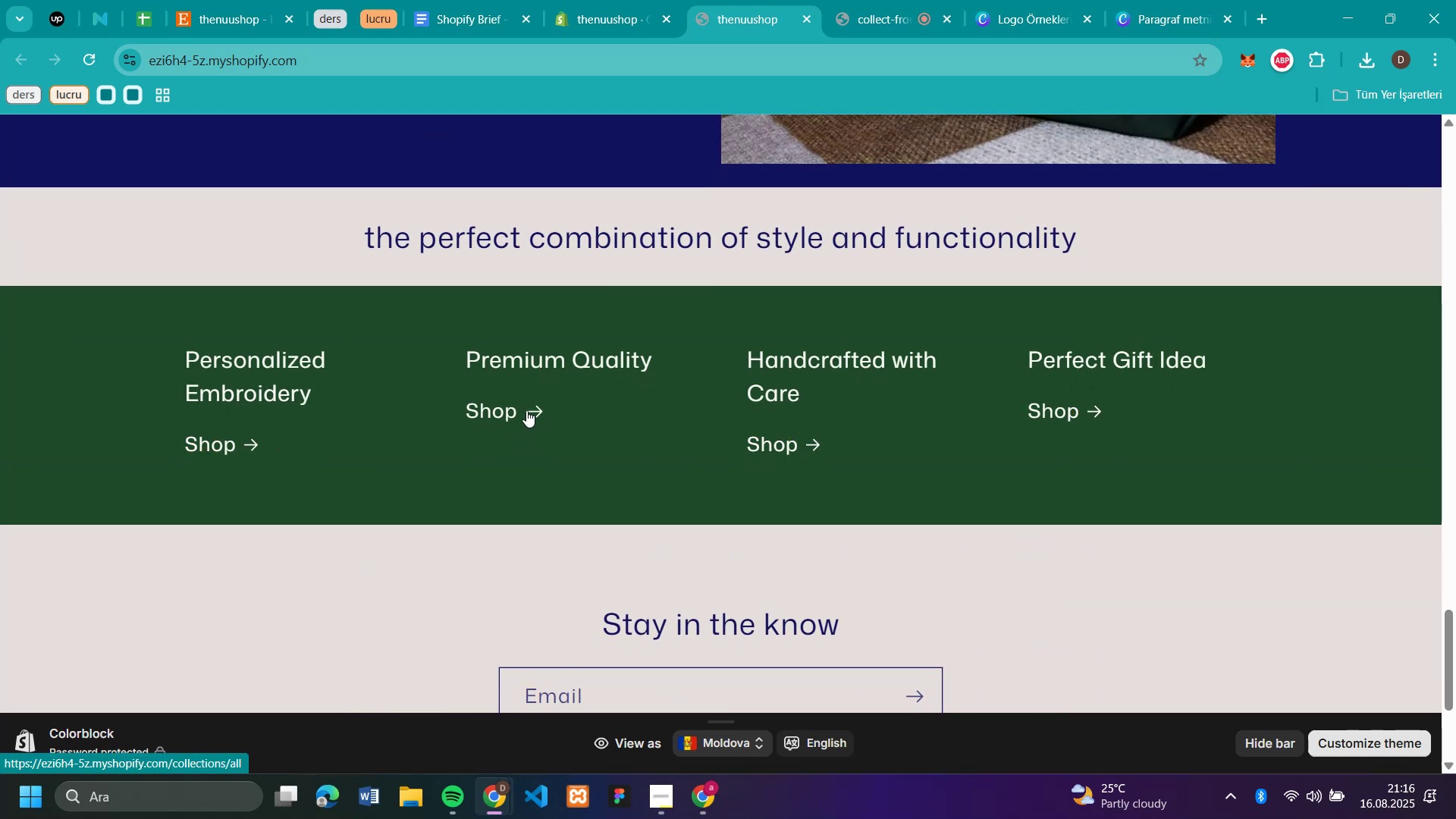 
wait(6.87)
 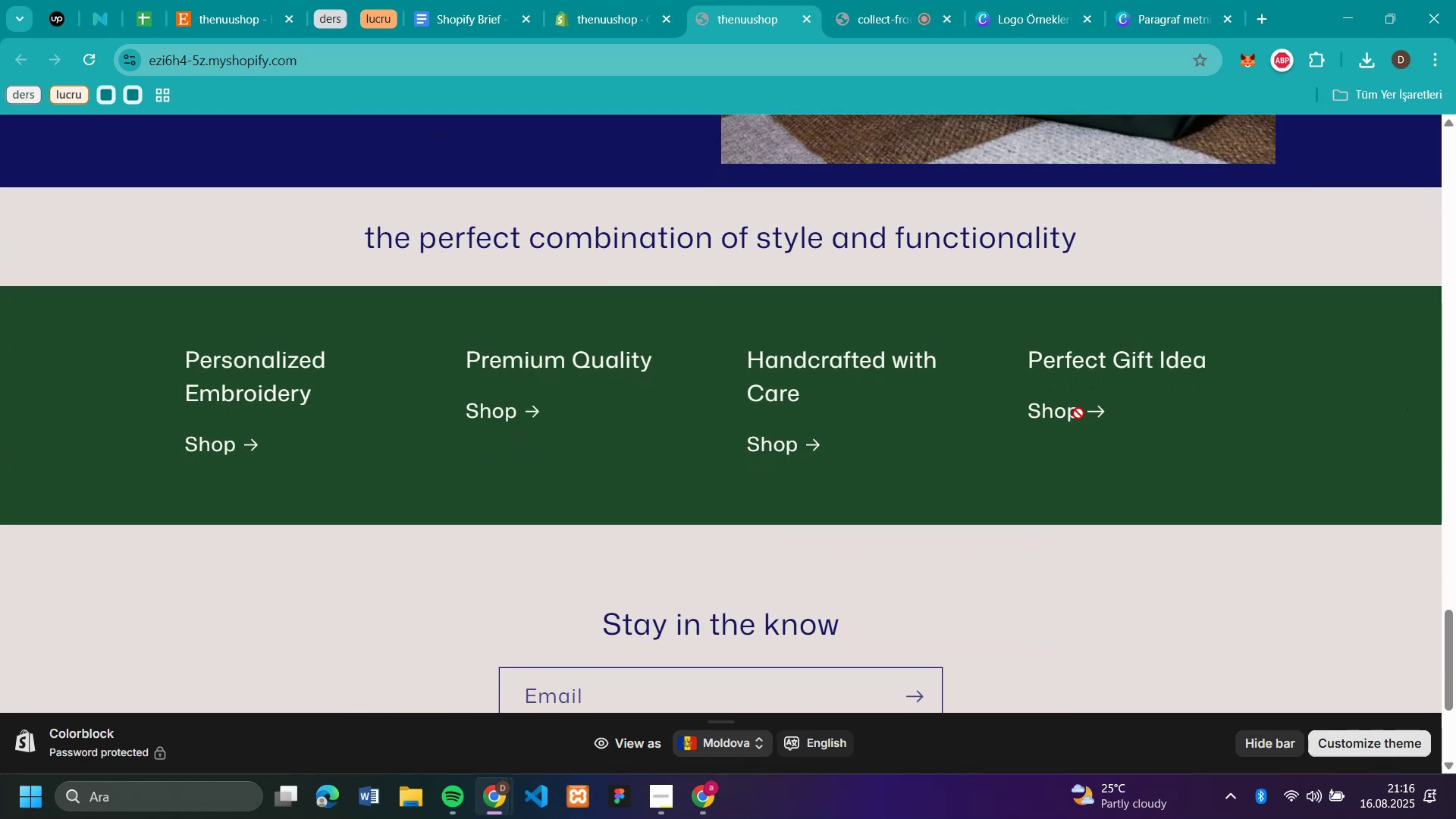 
left_click([603, 20])
 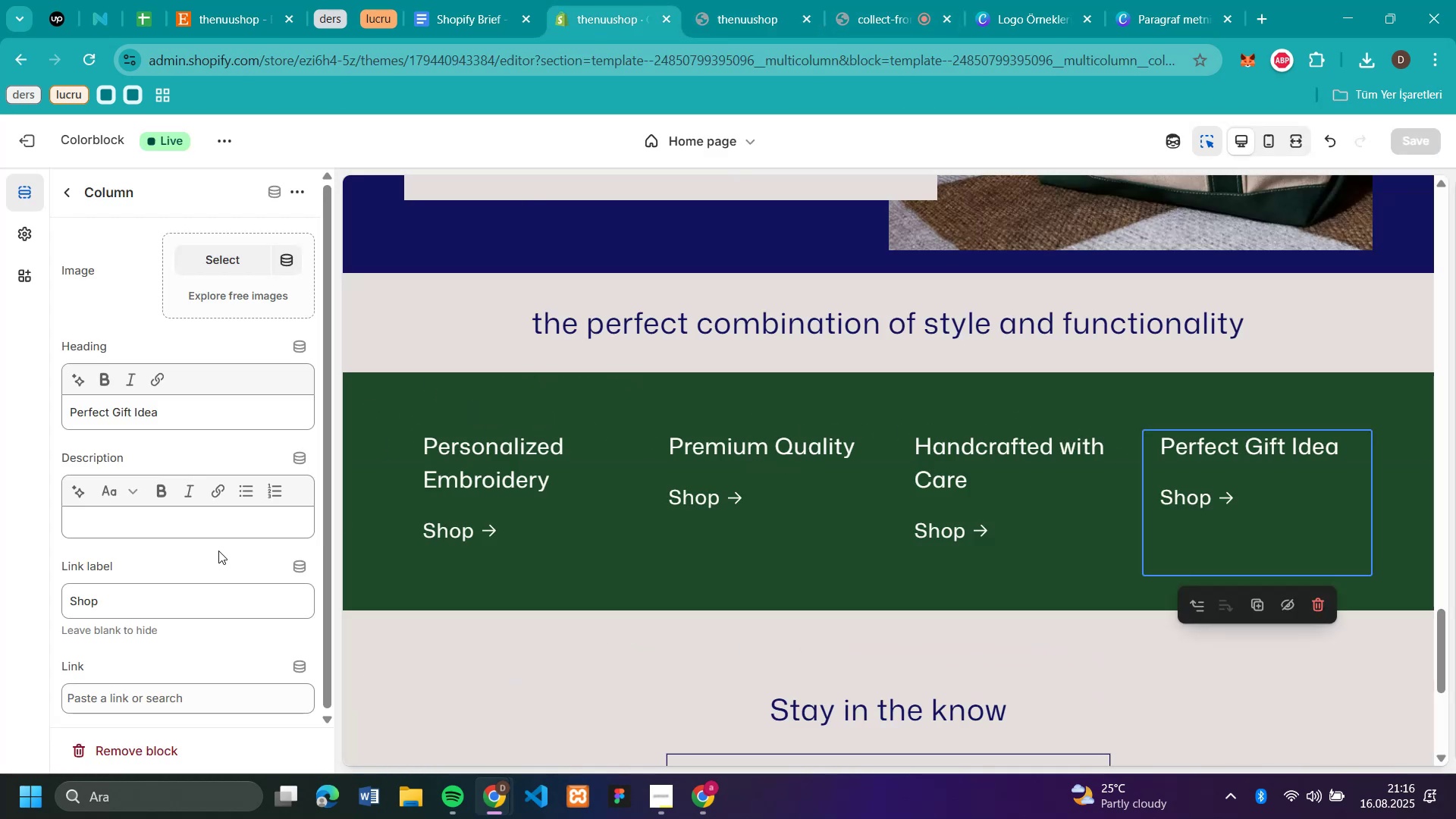 
scroll: coordinate [216, 553], scroll_direction: down, amount: 1.0
 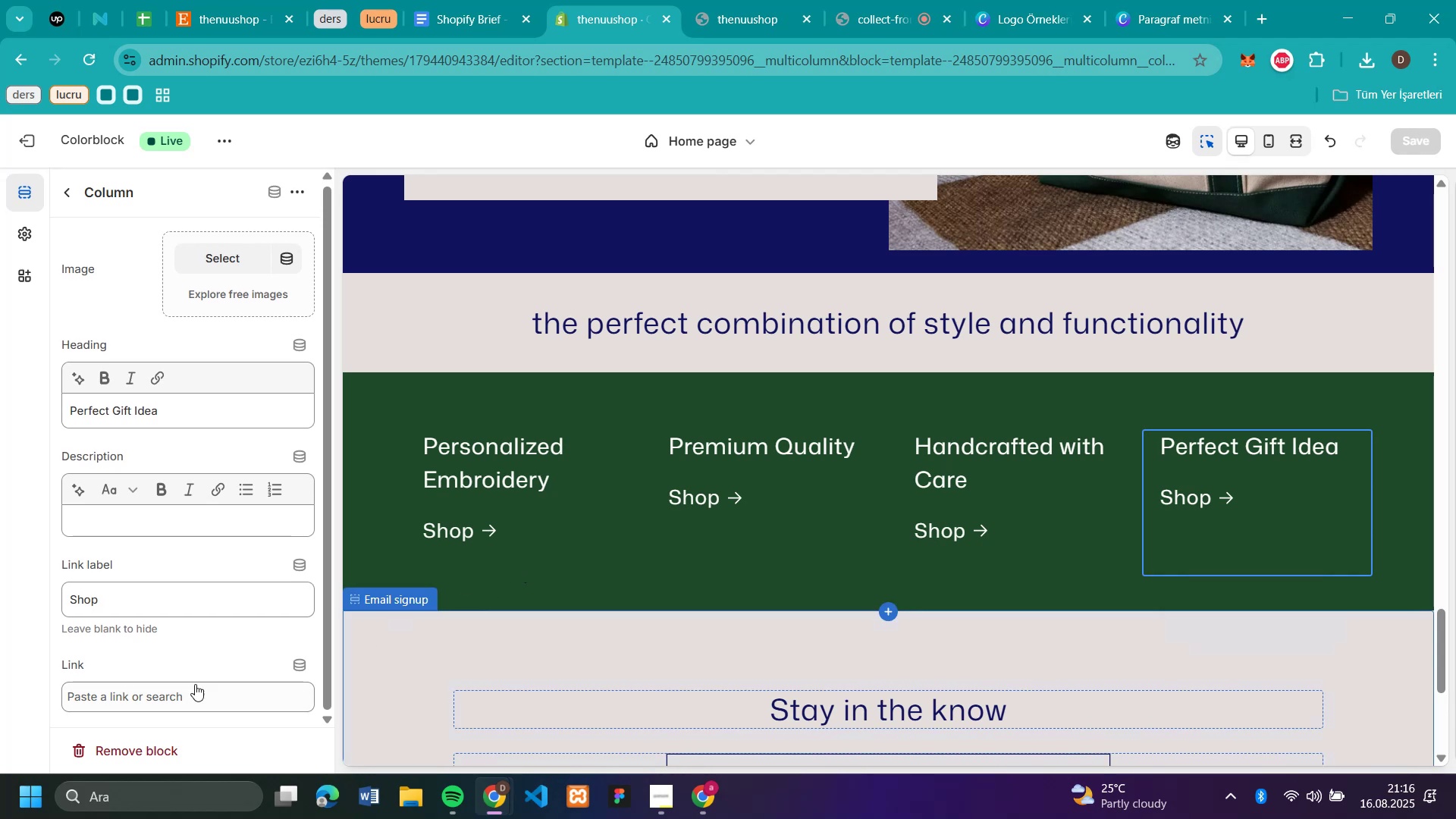 
left_click([180, 688])
 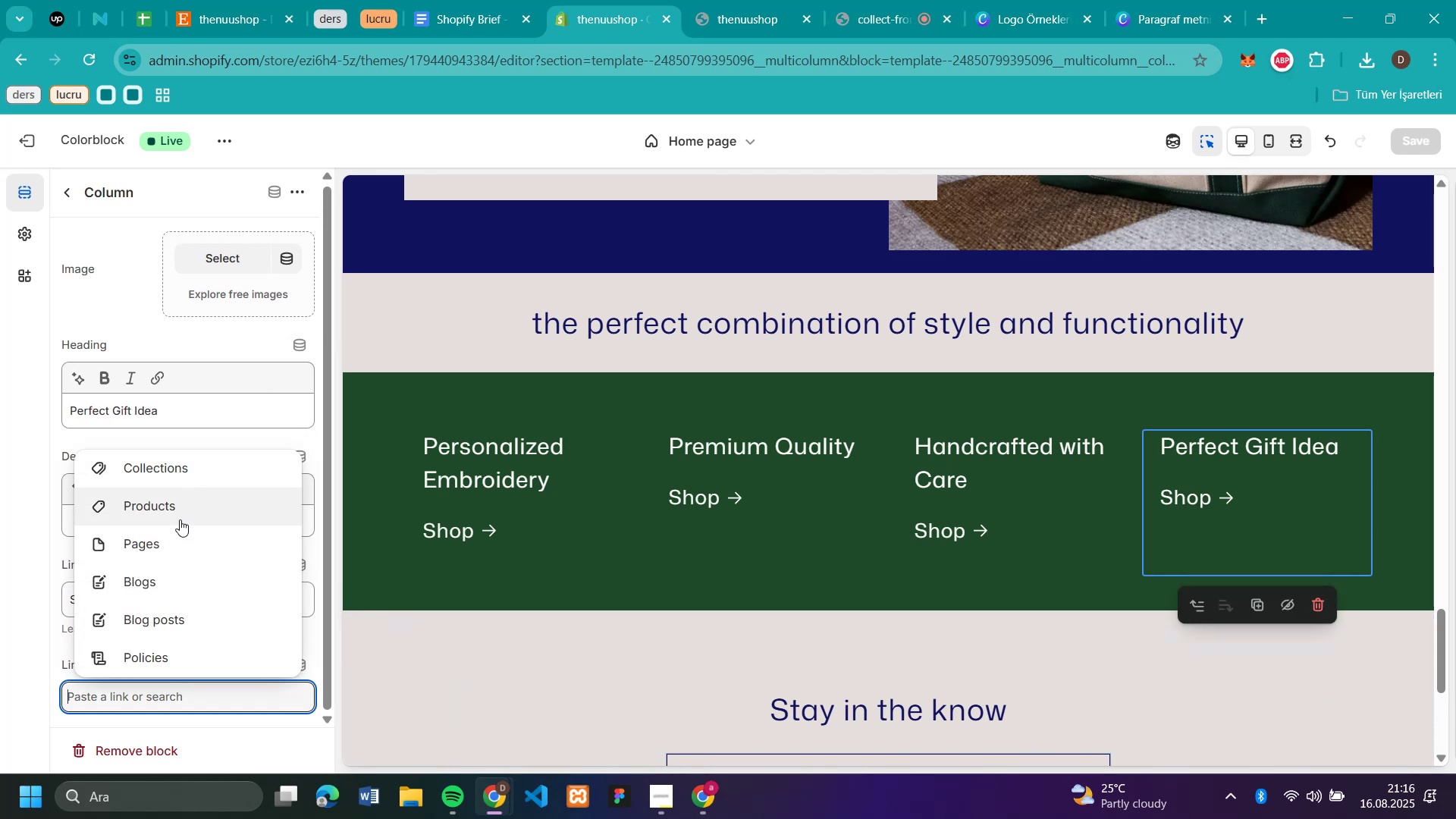 
left_click([182, 497])
 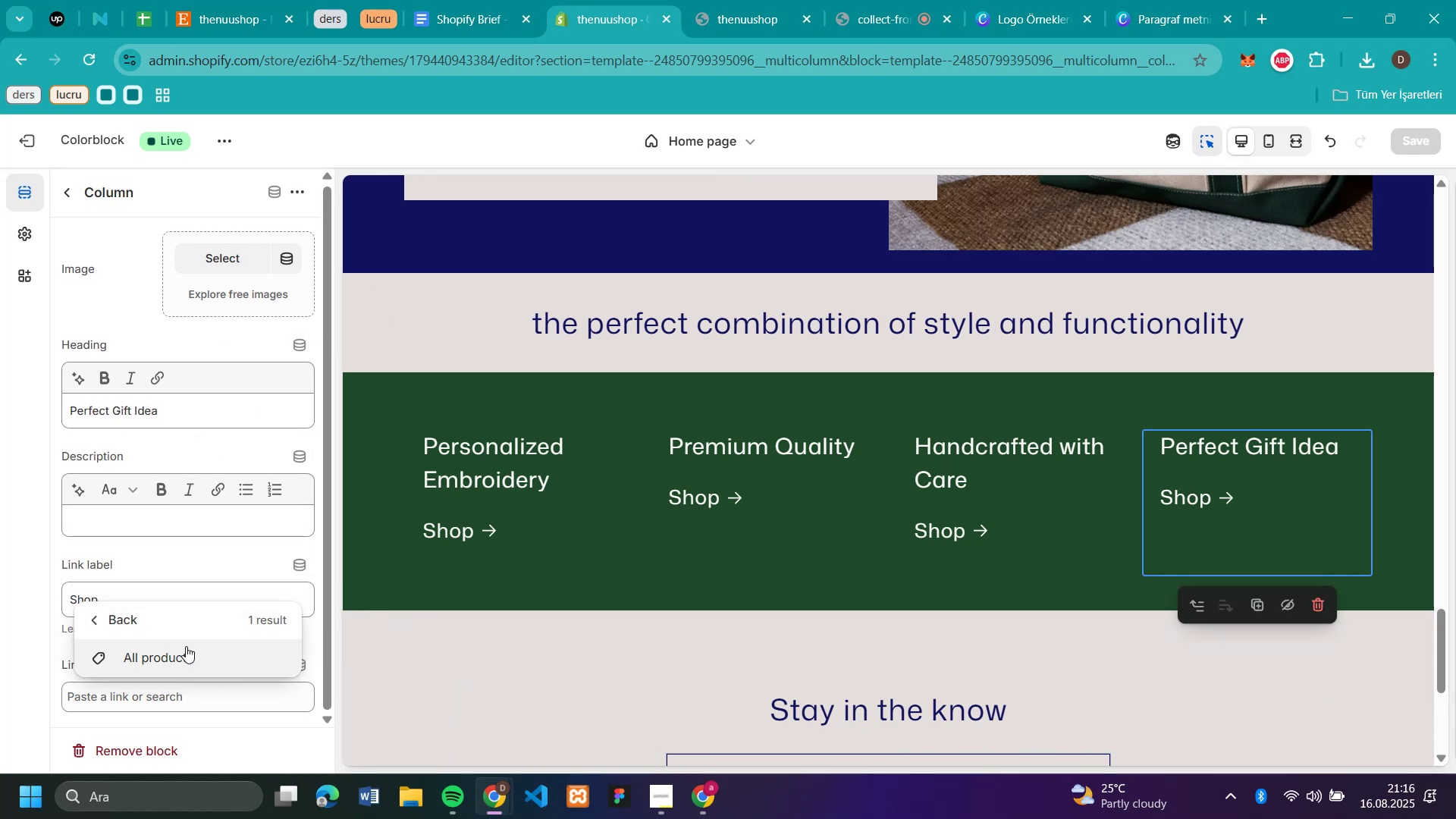 
left_click([186, 651])
 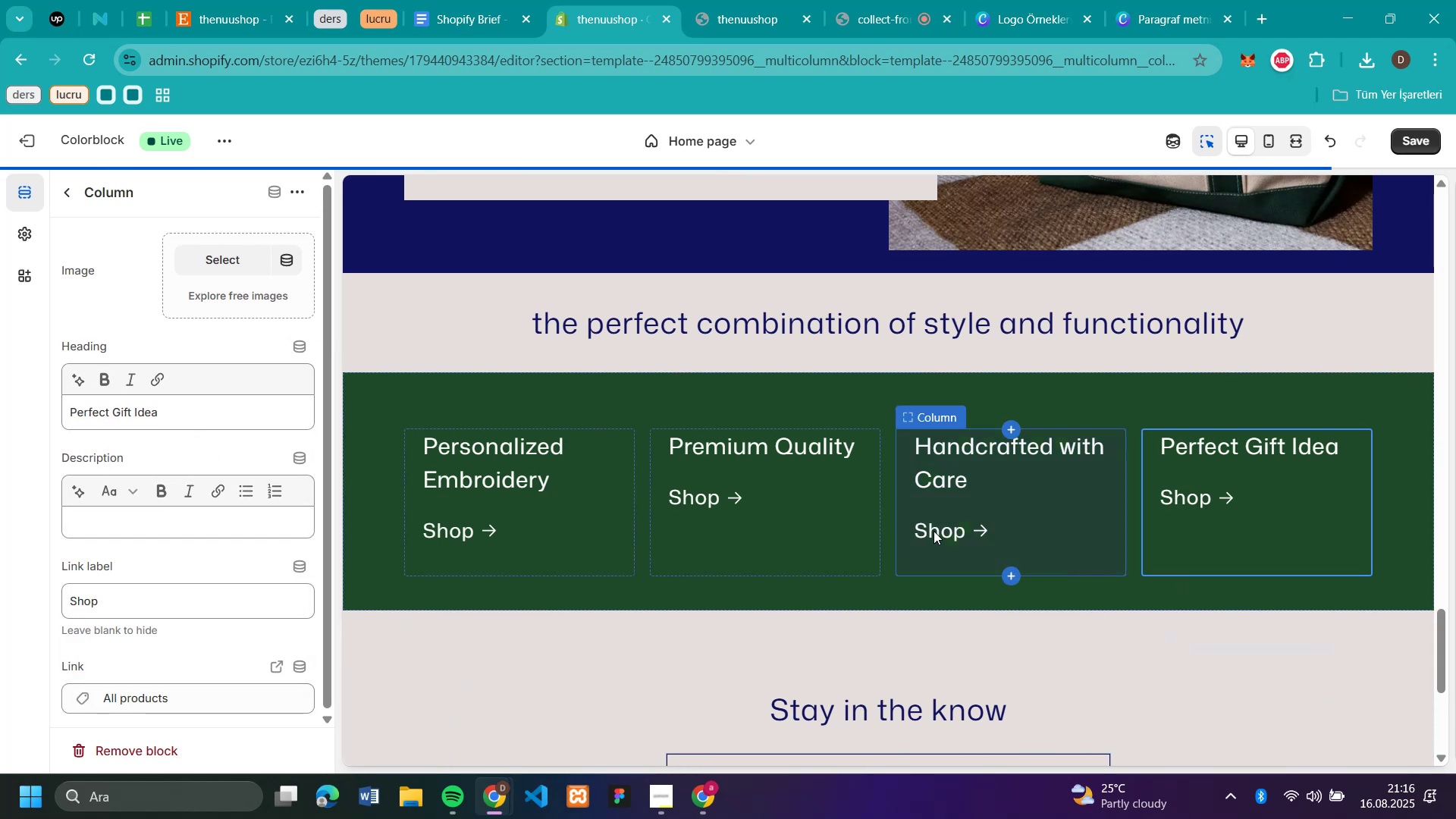 
left_click([934, 531])
 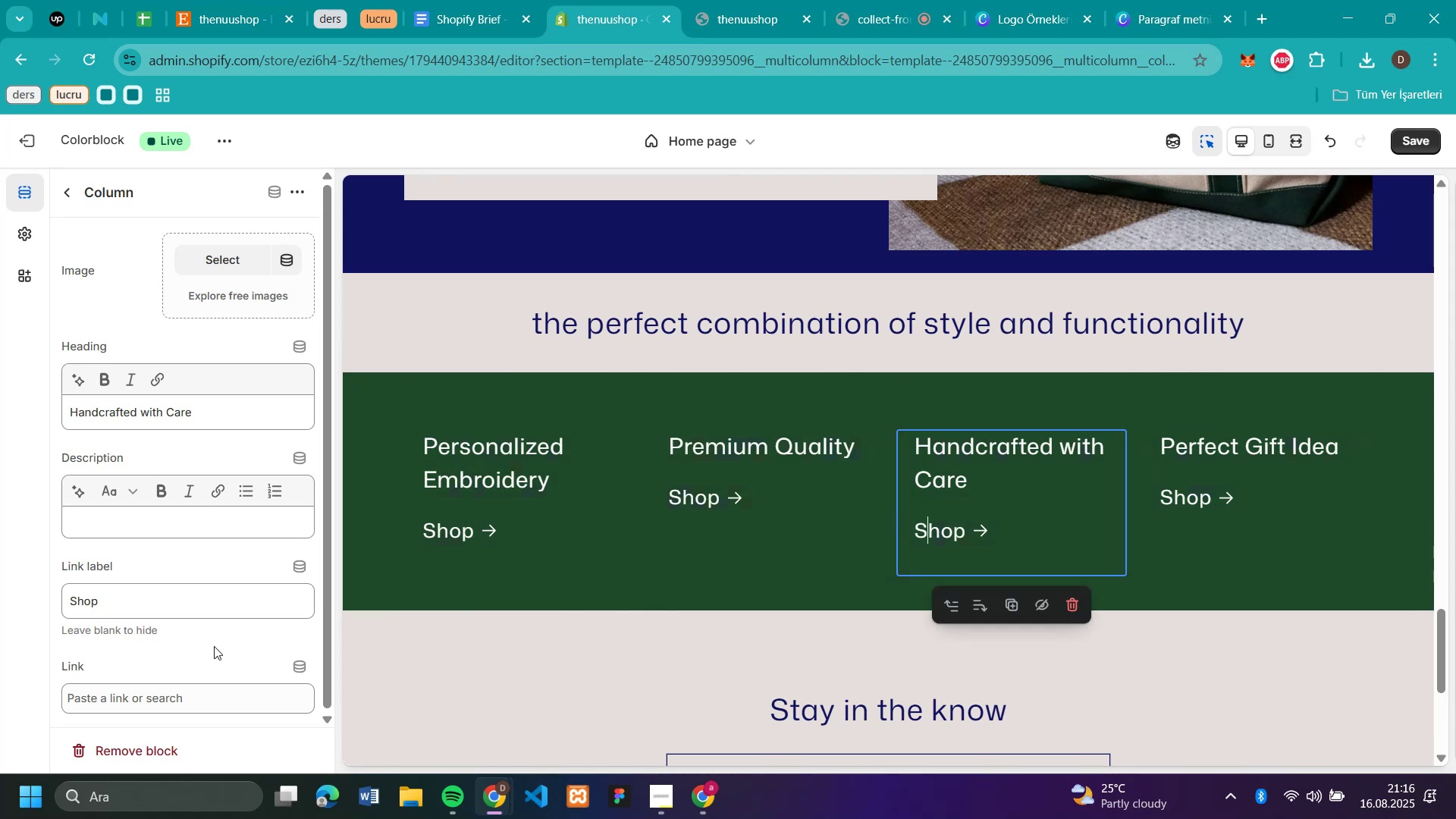 
left_click([182, 701])
 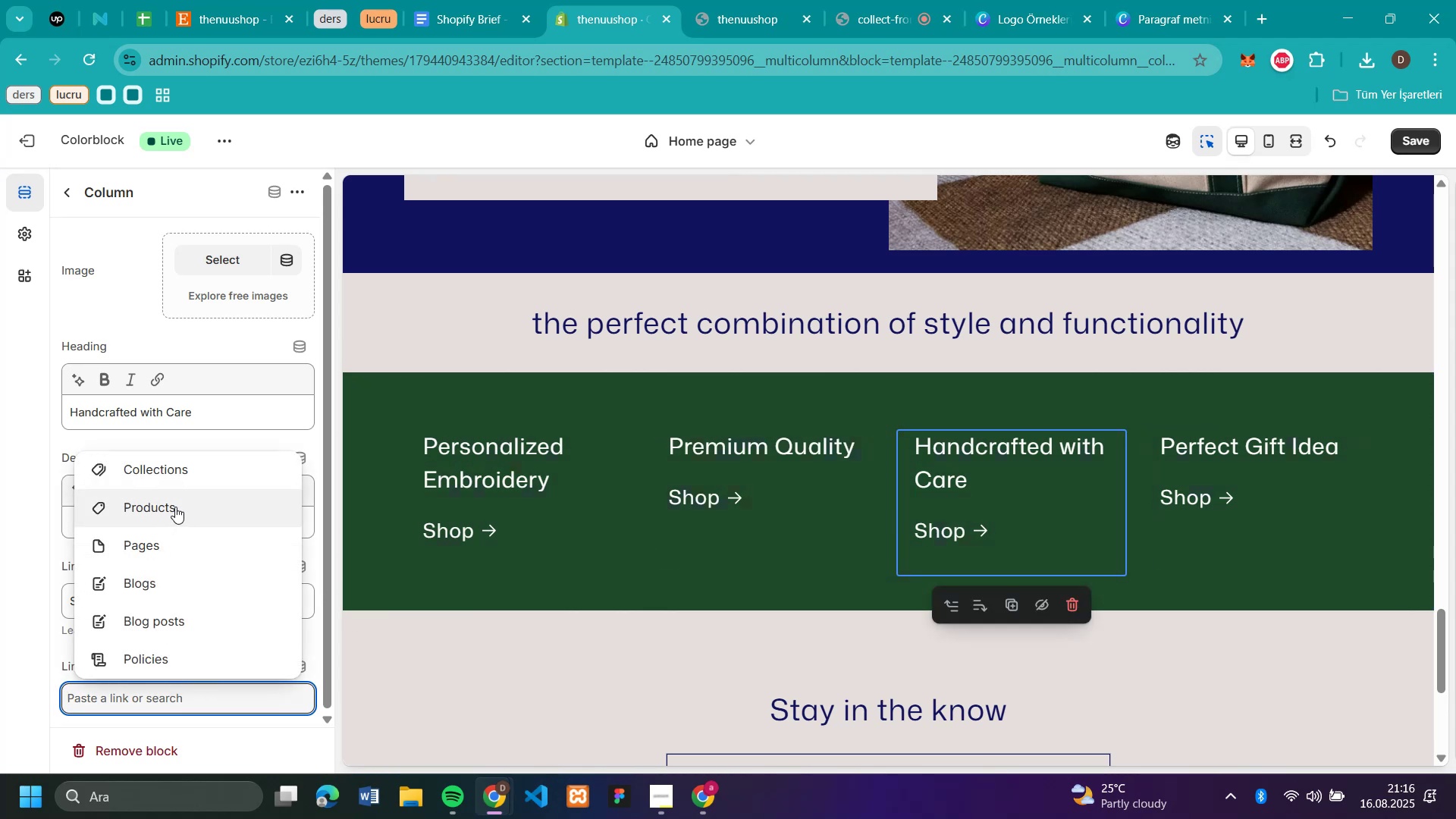 
left_click([175, 506])
 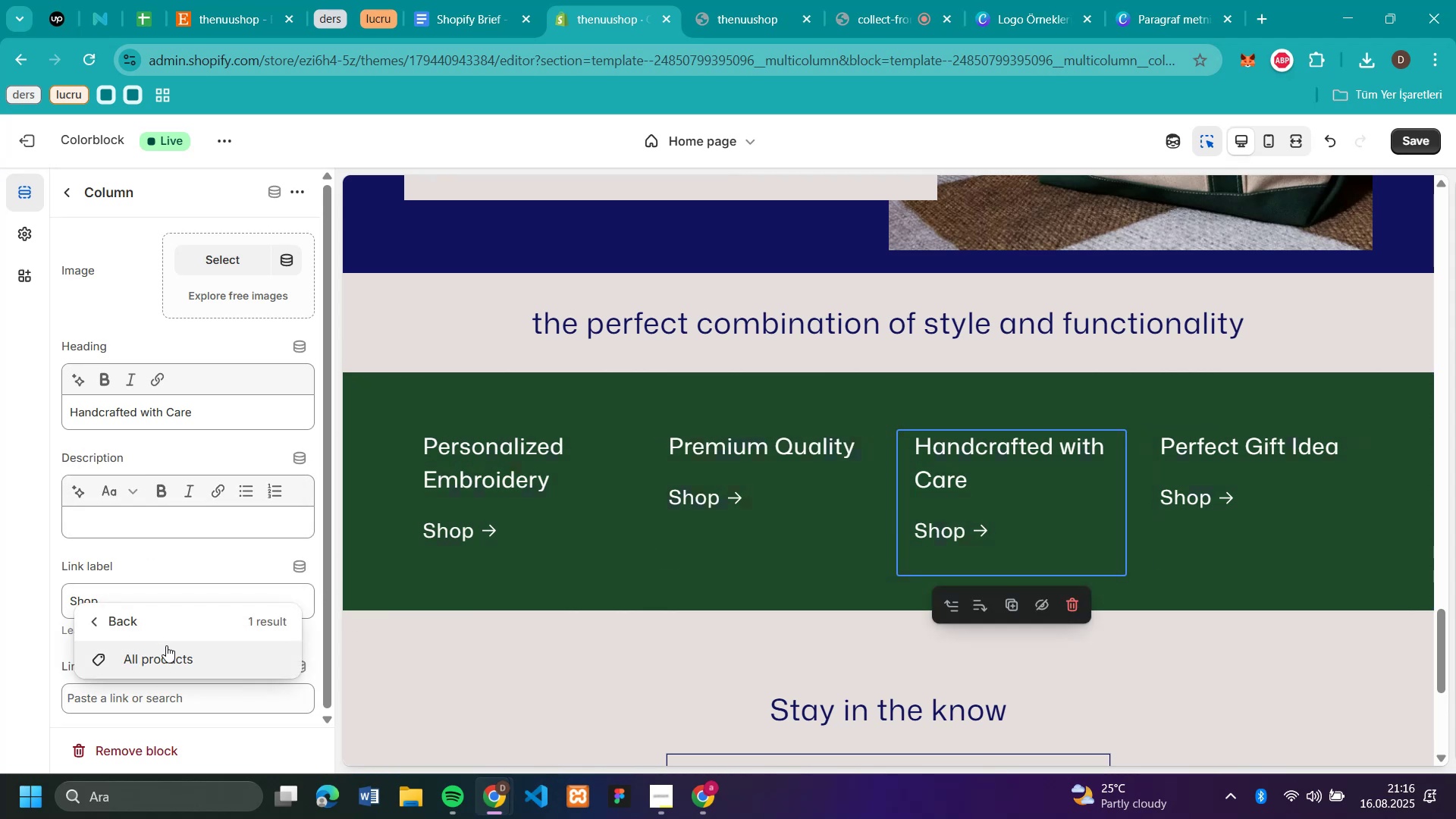 
left_click([166, 652])
 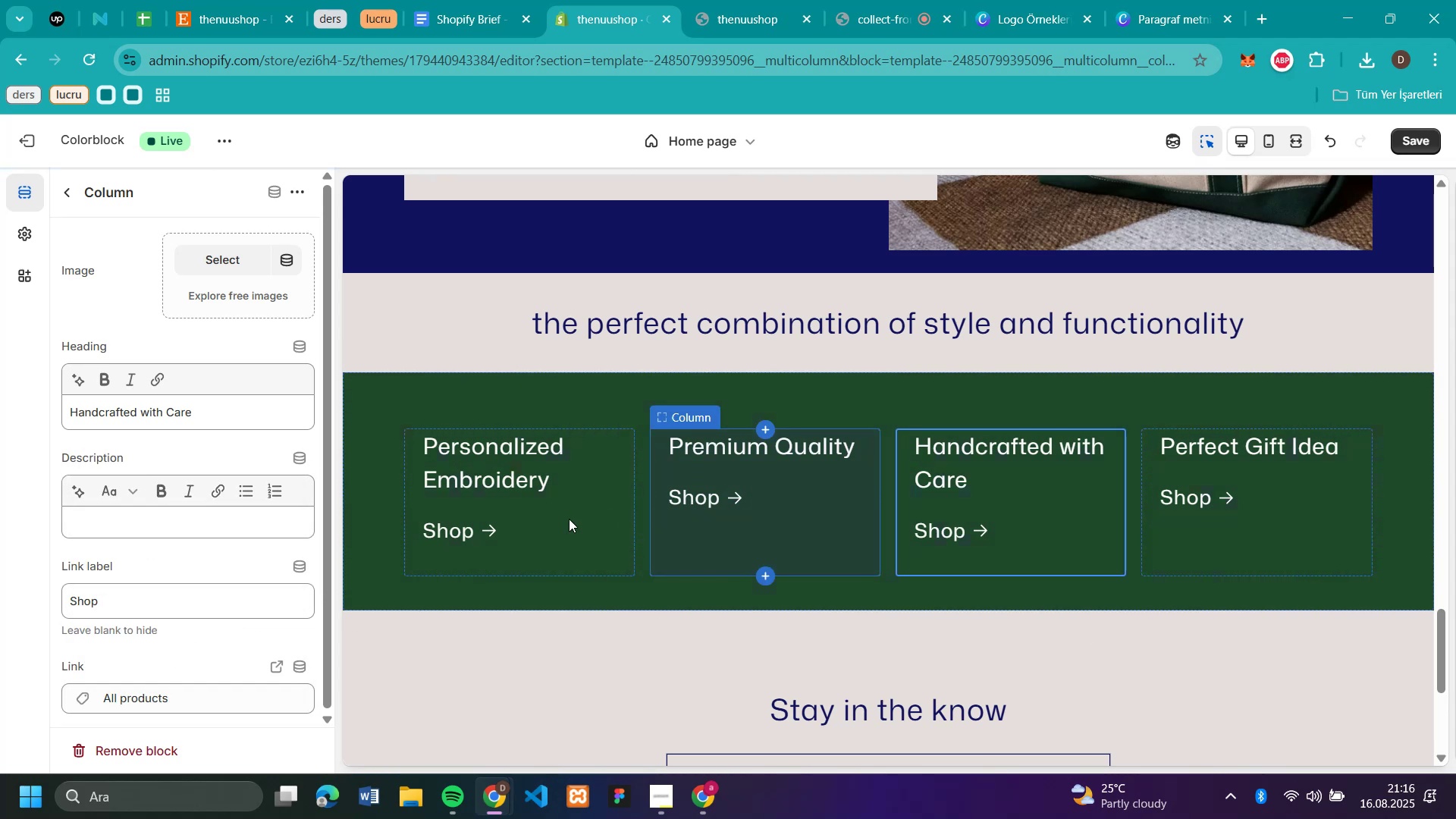 
left_click([453, 533])
 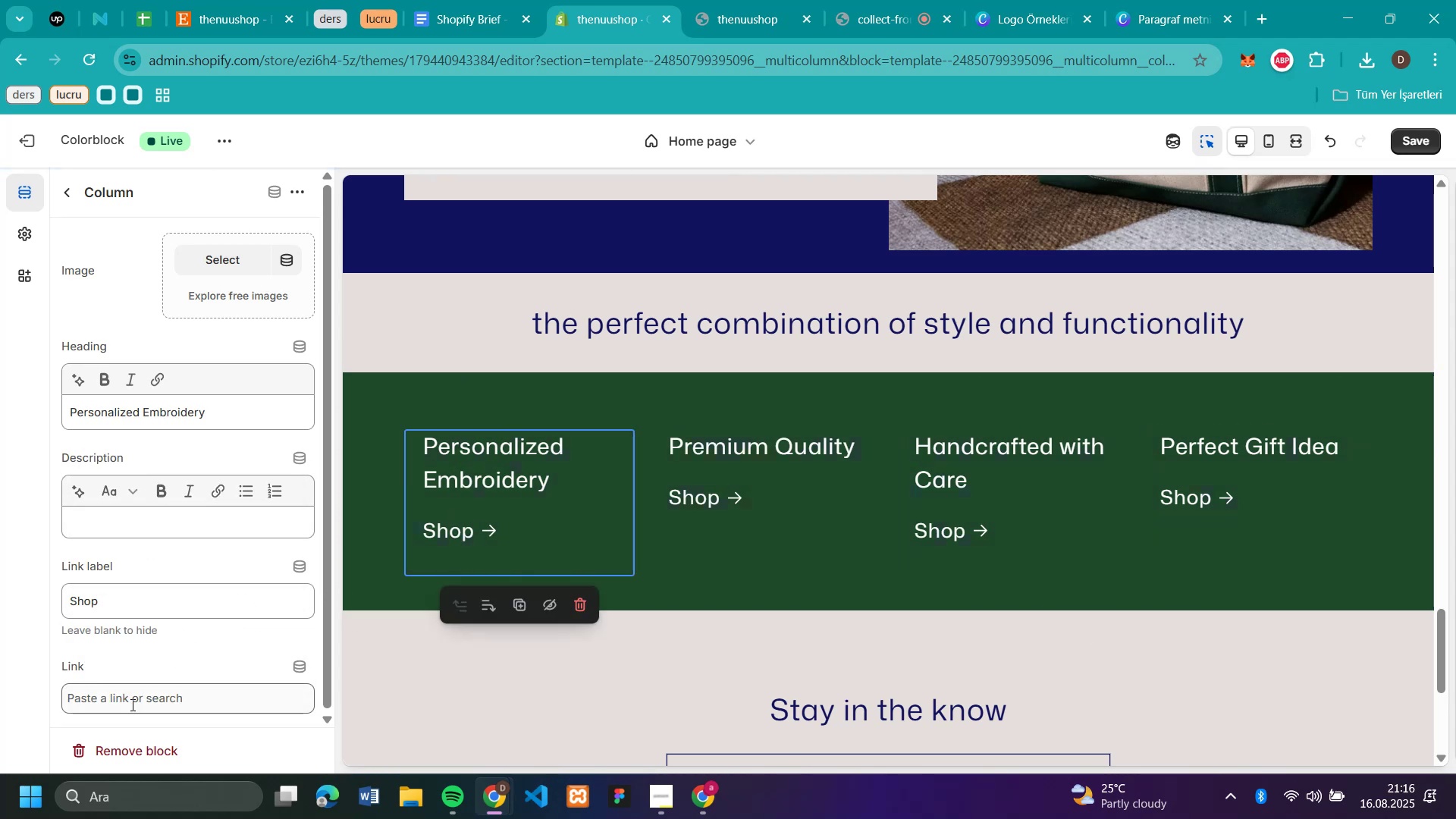 
left_click([134, 706])
 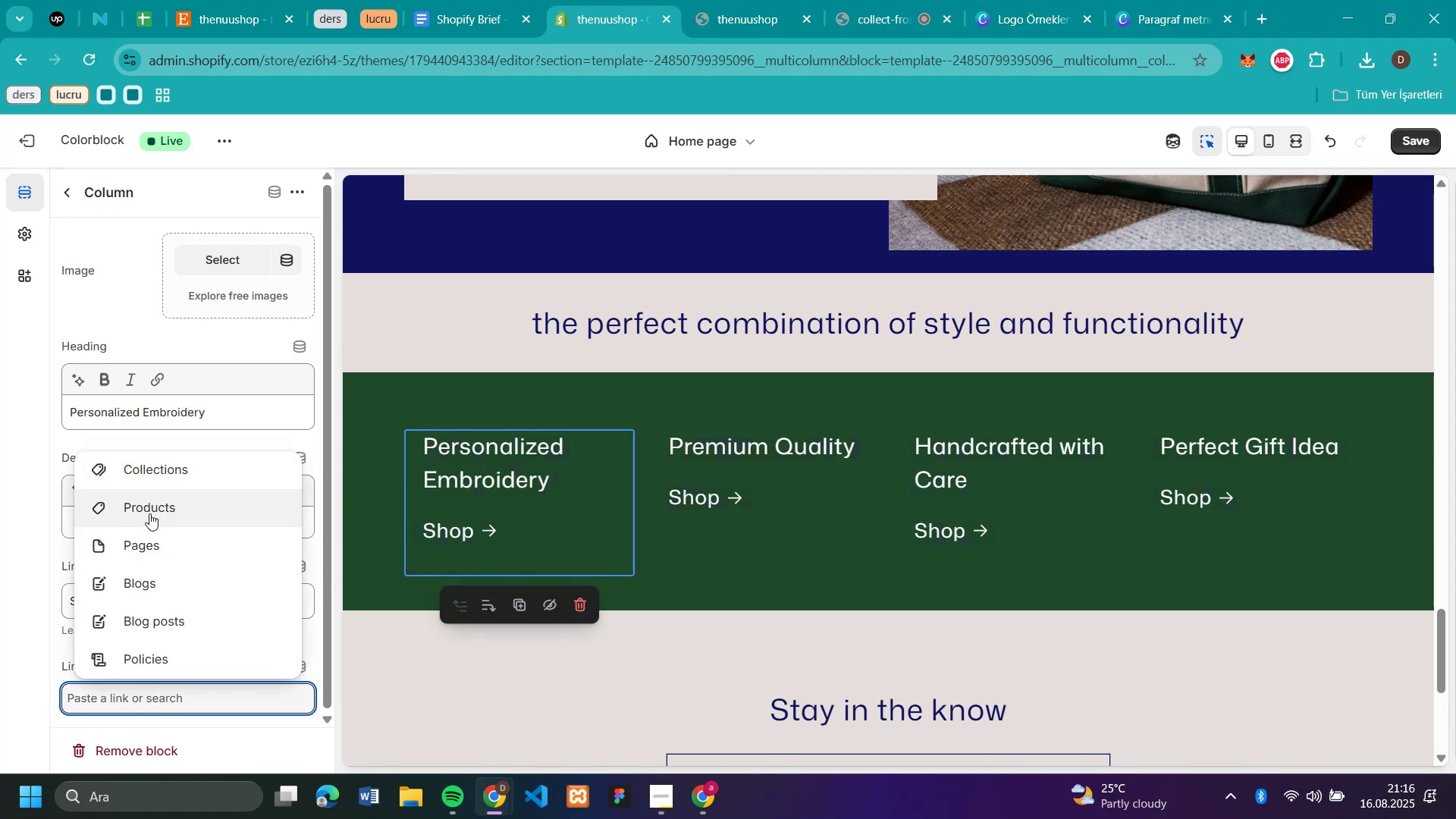 
left_click([154, 510])
 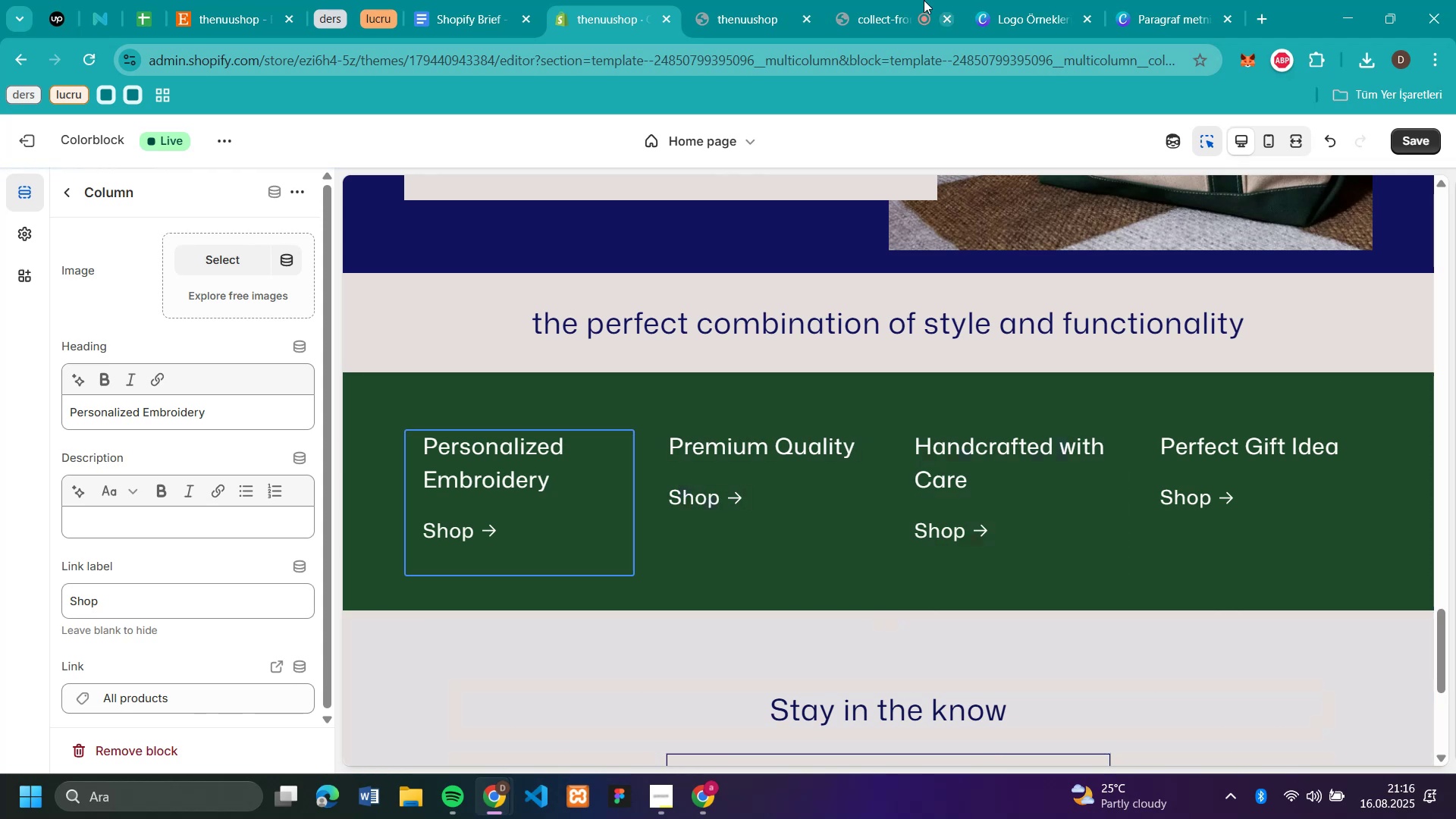 
left_click([1422, 138])
 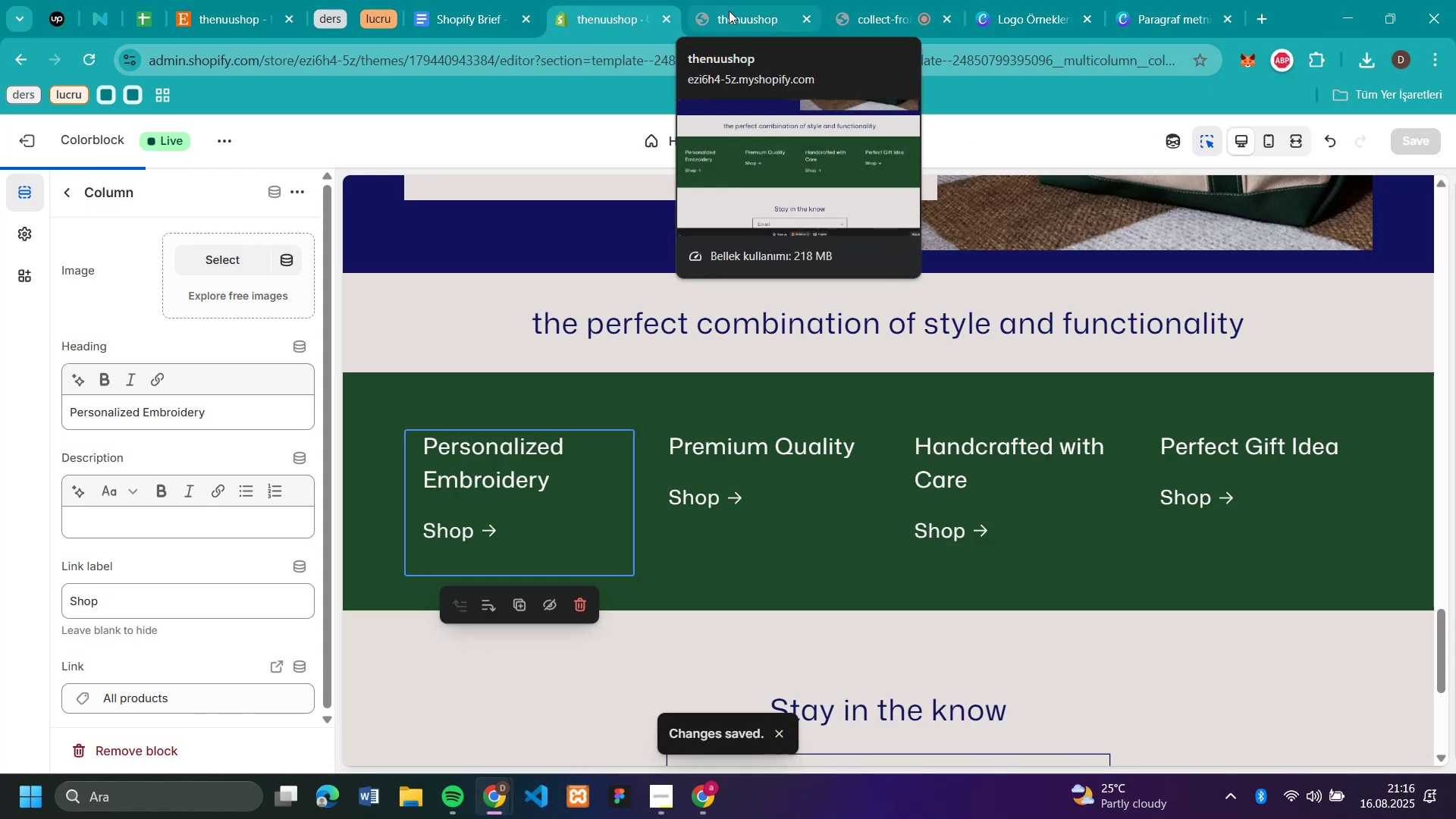 
left_click([729, 11])
 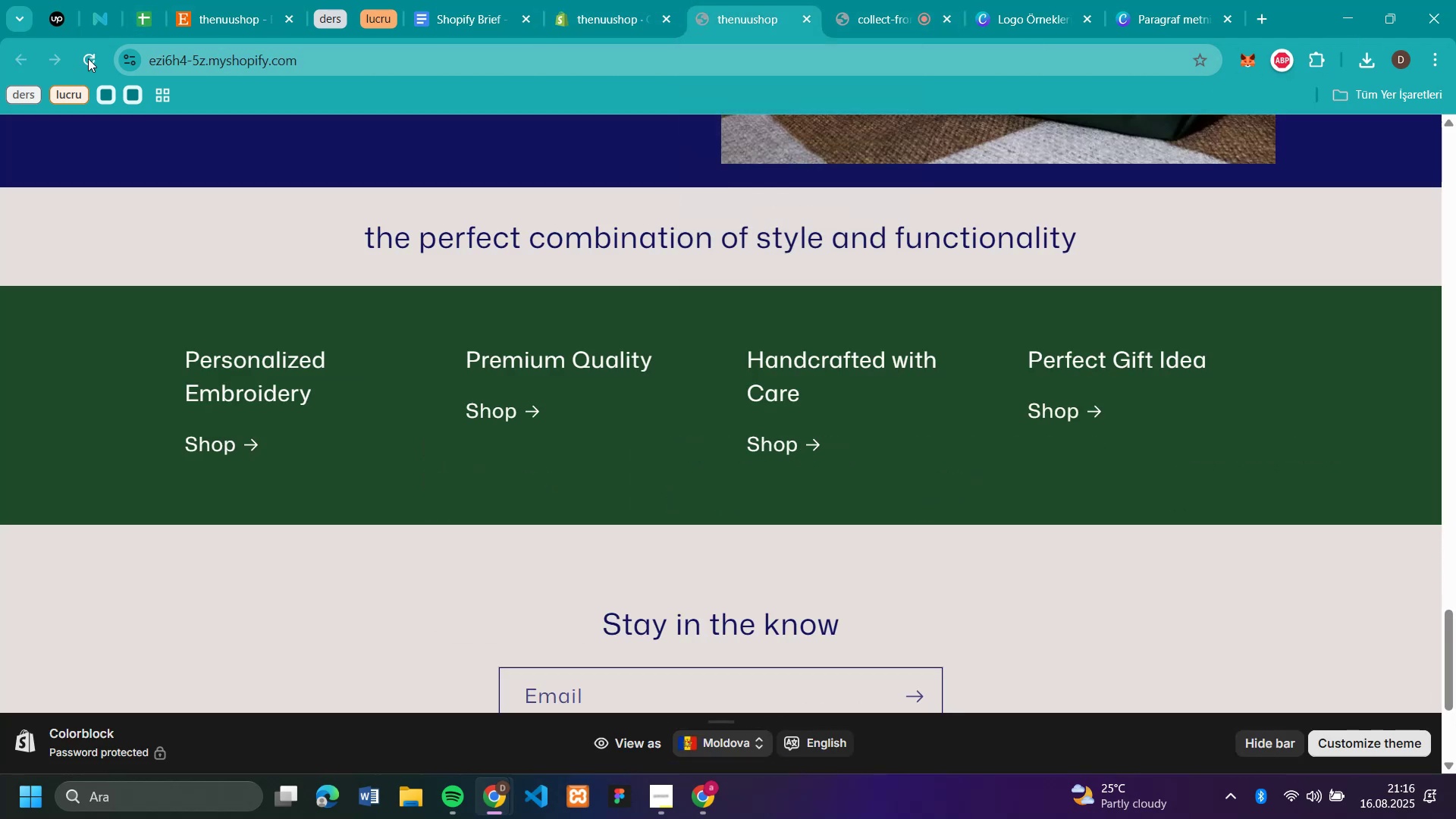 
left_click([99, 53])
 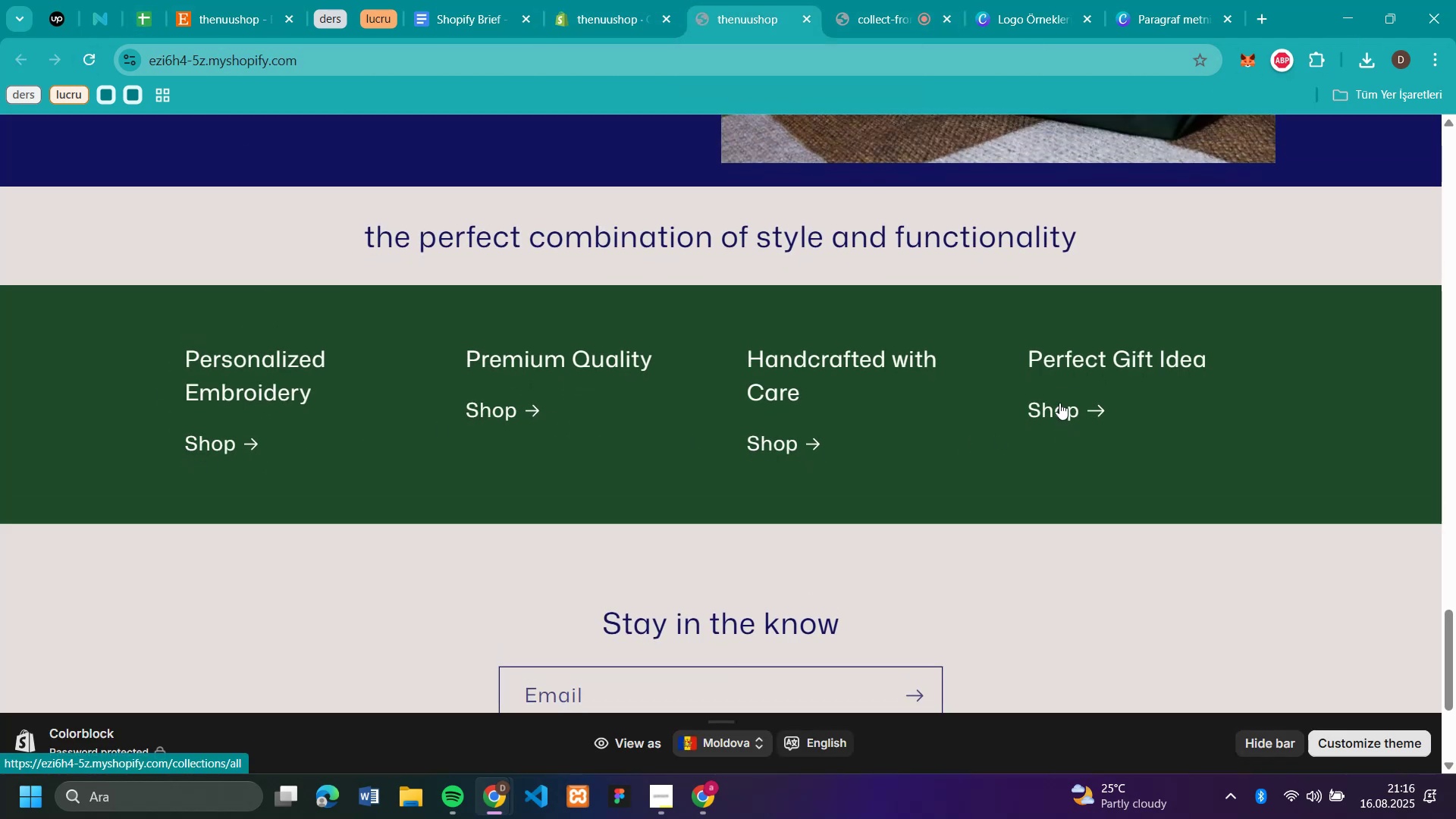 
wait(5.12)
 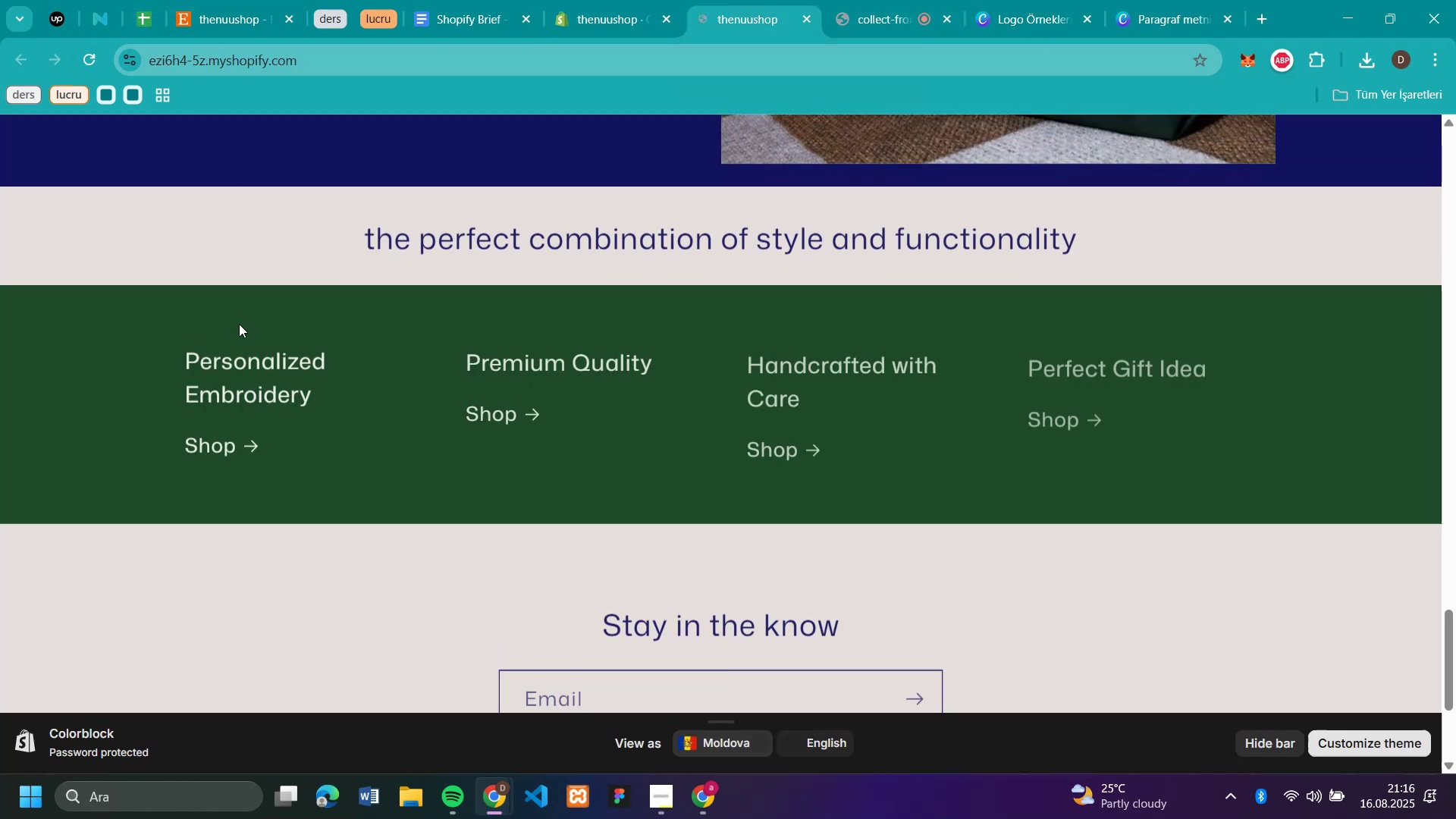 
left_click([603, 27])
 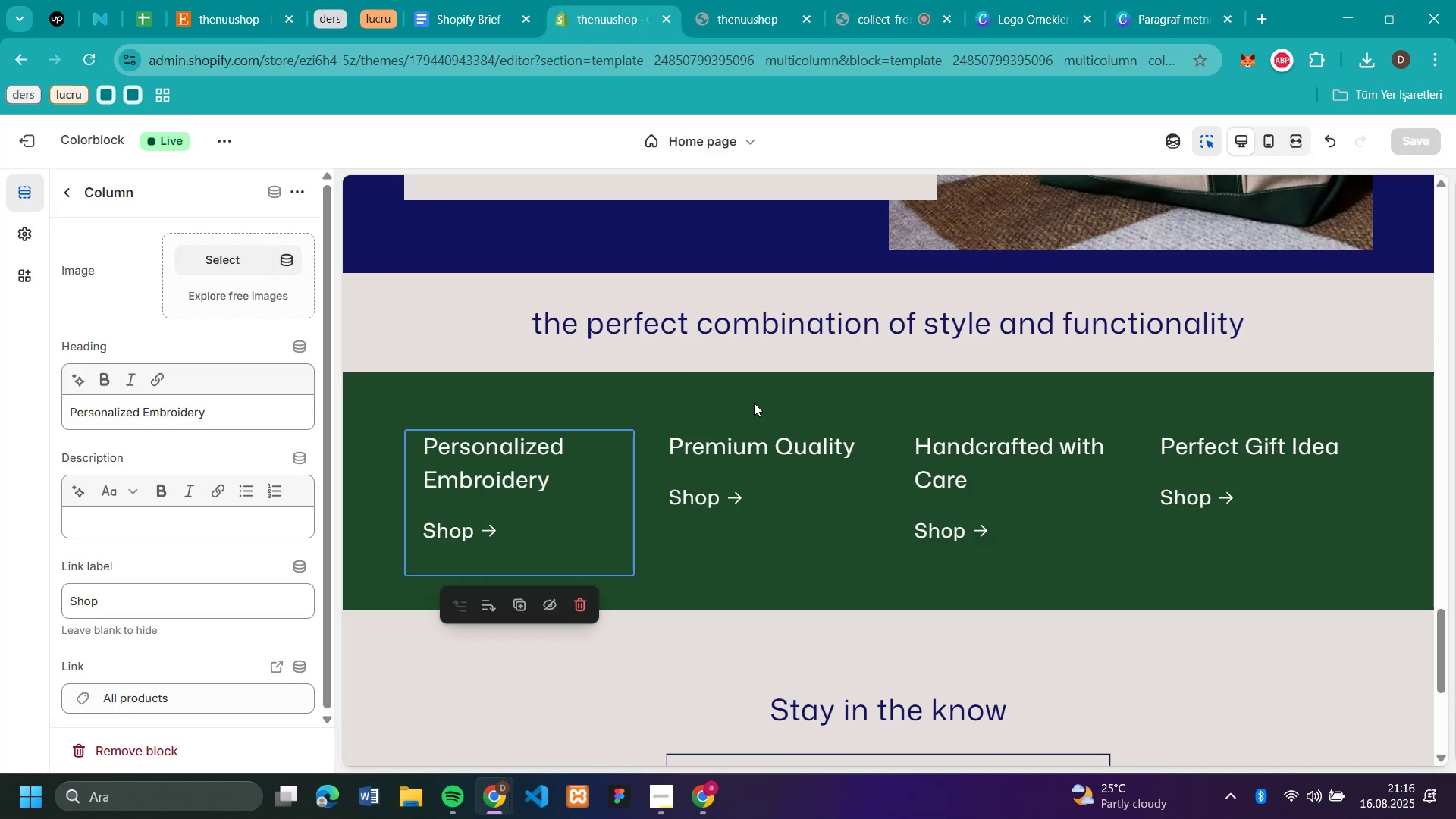 
scroll: coordinate [1225, 469], scroll_direction: none, amount: 0.0
 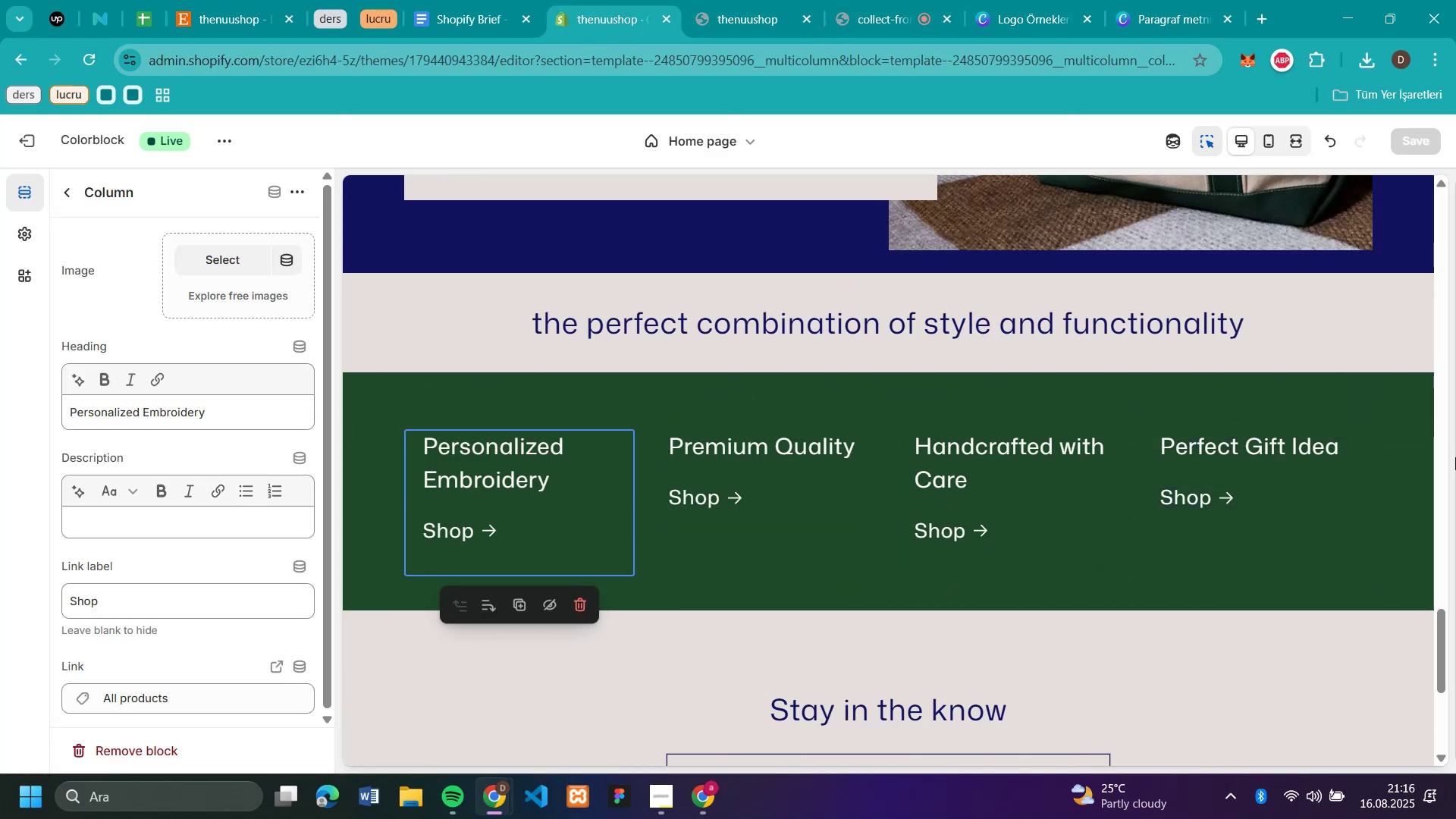 
wait(8.51)
 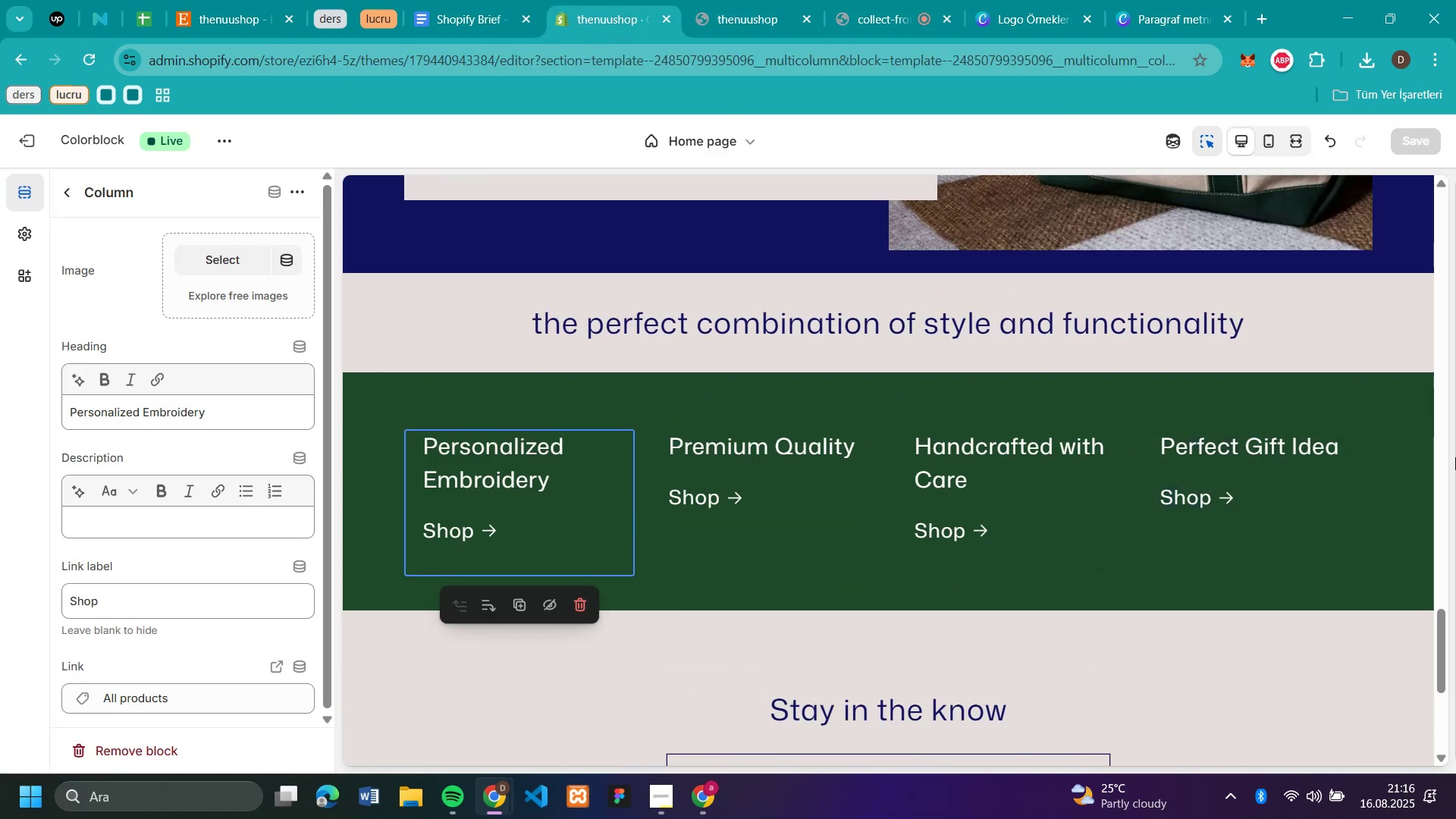 
scroll: coordinate [999, 637], scroll_direction: down, amount: 3.0
 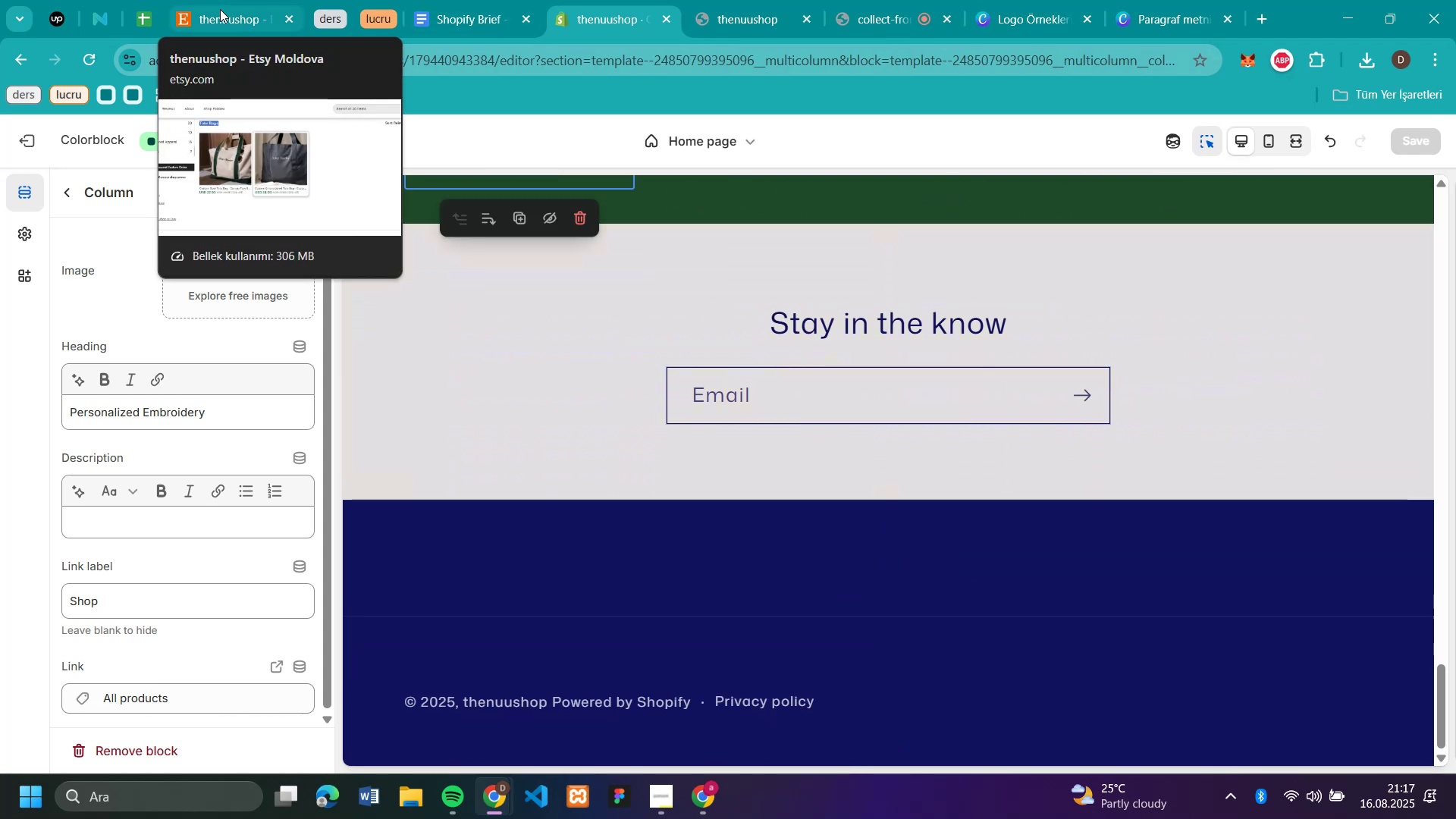 
left_click([220, 9])
 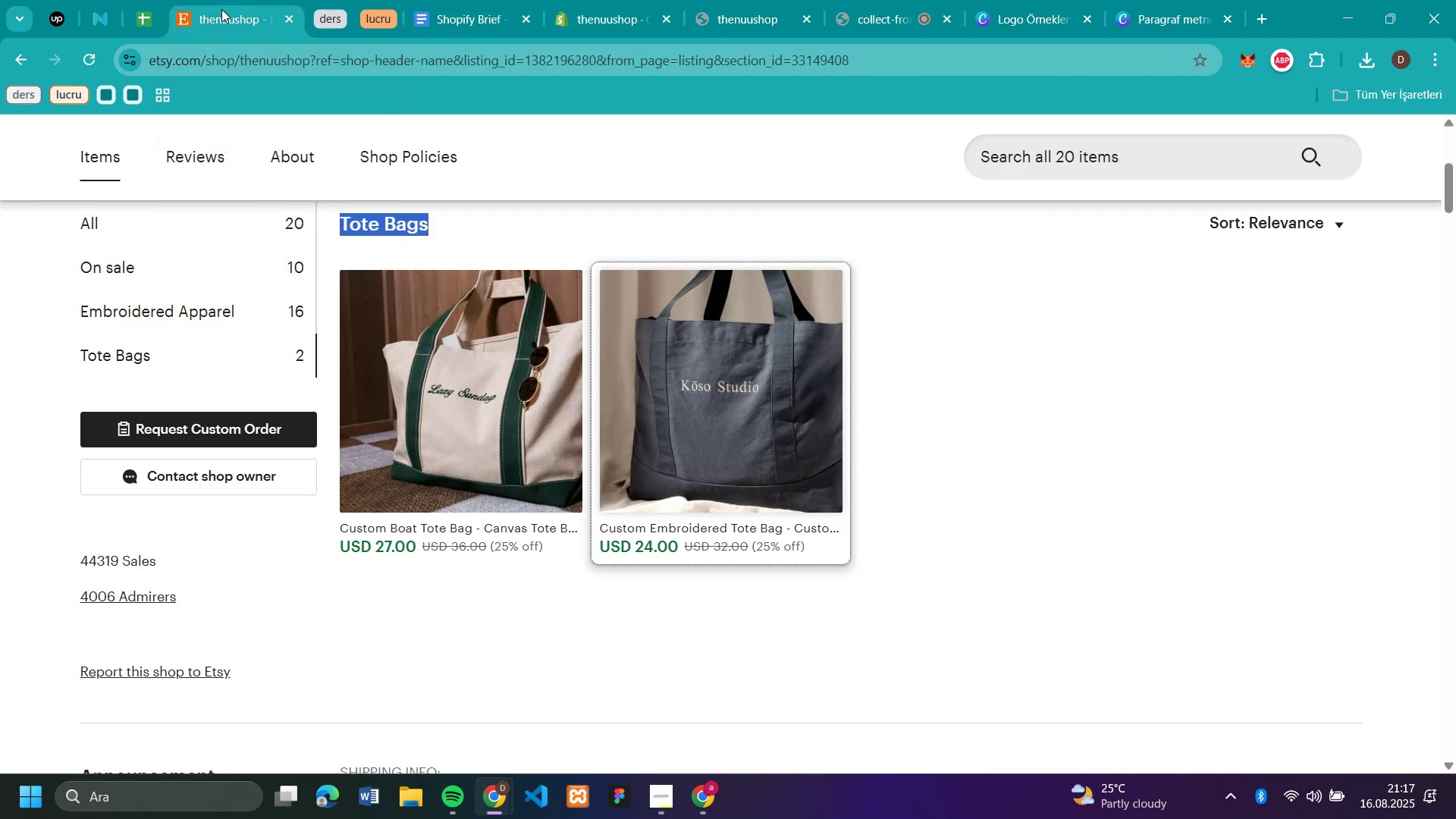 
scroll: coordinate [770, 400], scroll_direction: none, amount: 0.0
 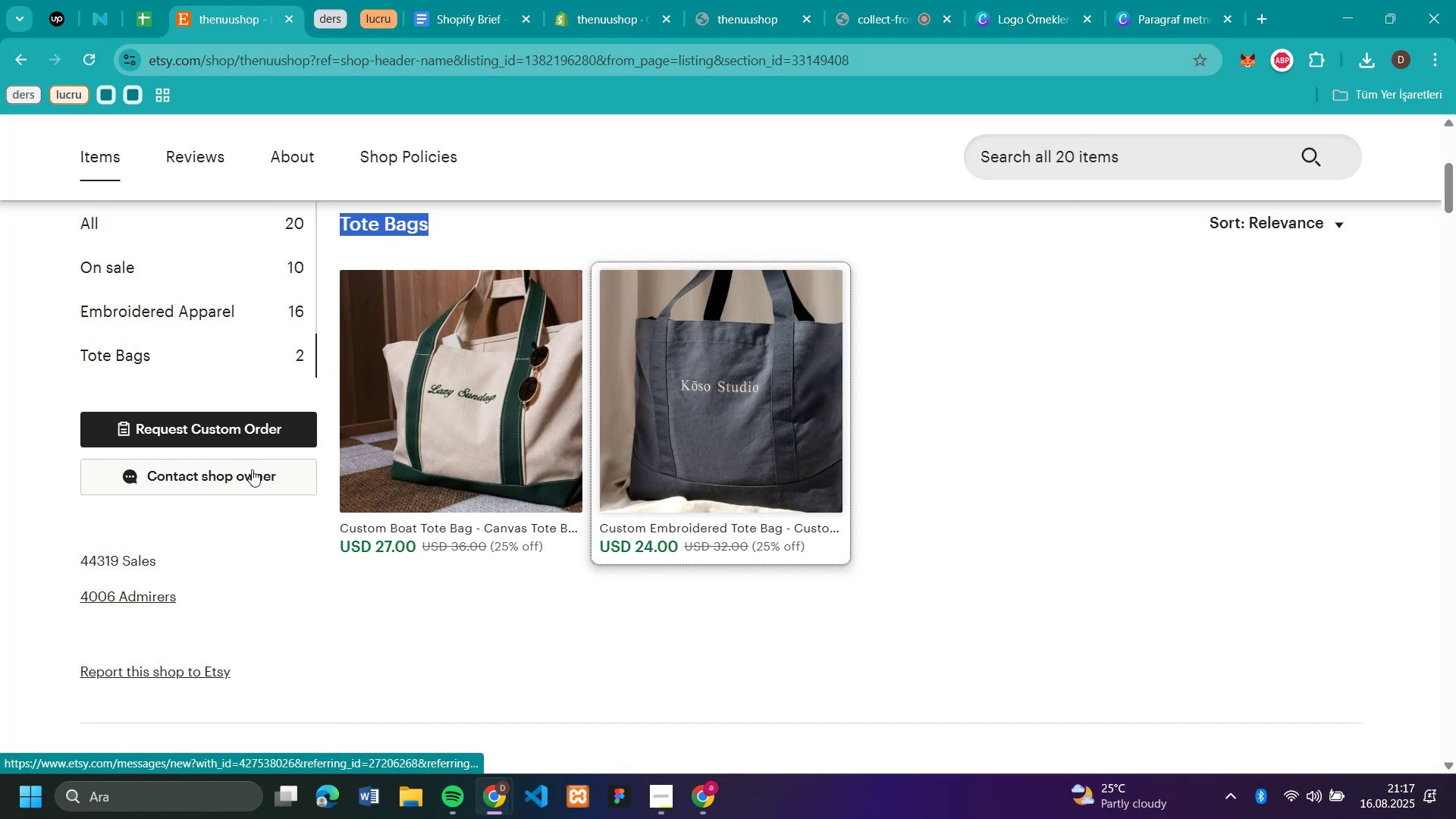 
scroll: coordinate [1049, 463], scroll_direction: down, amount: 4.0
 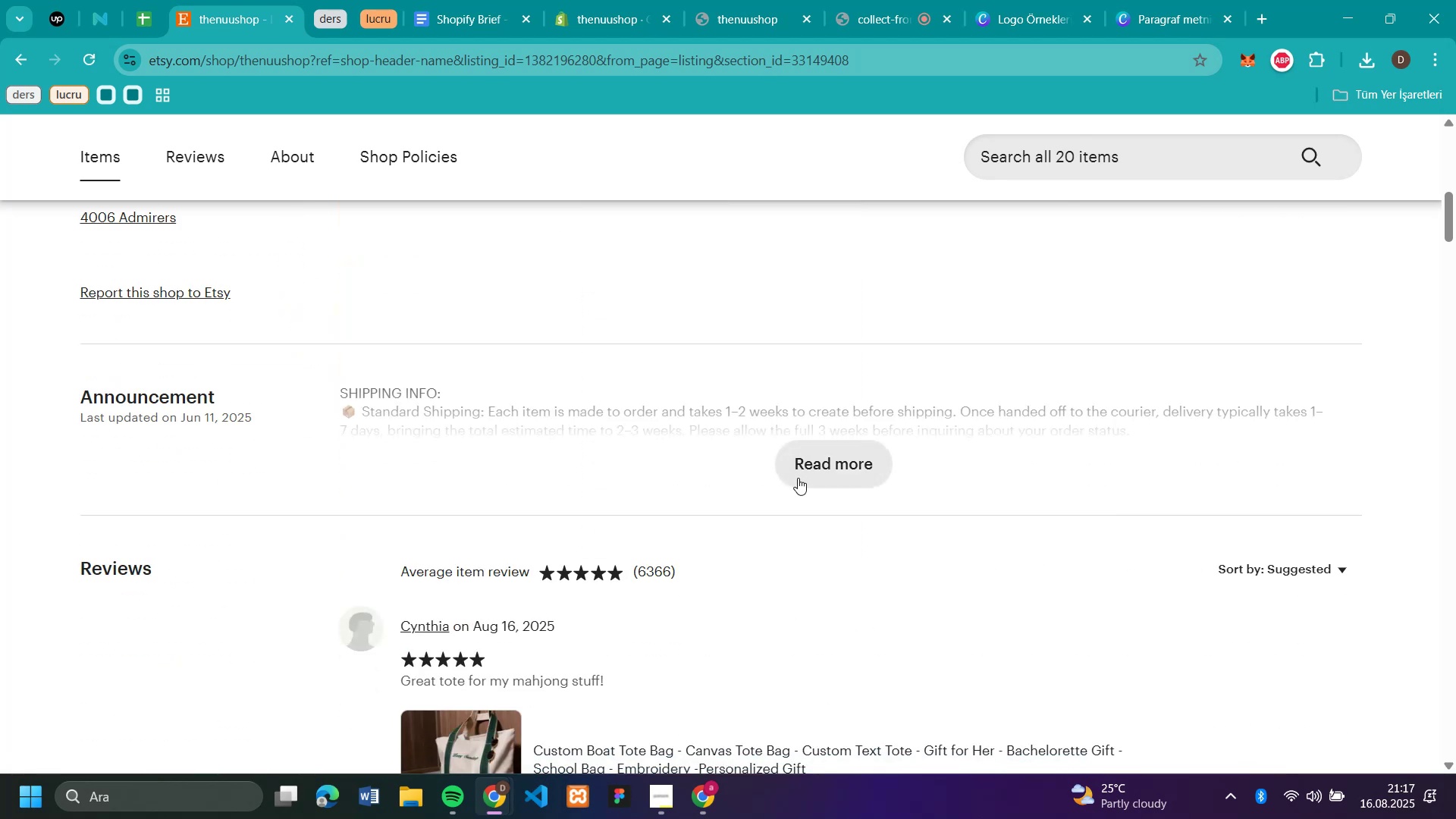 
left_click([811, 472])
 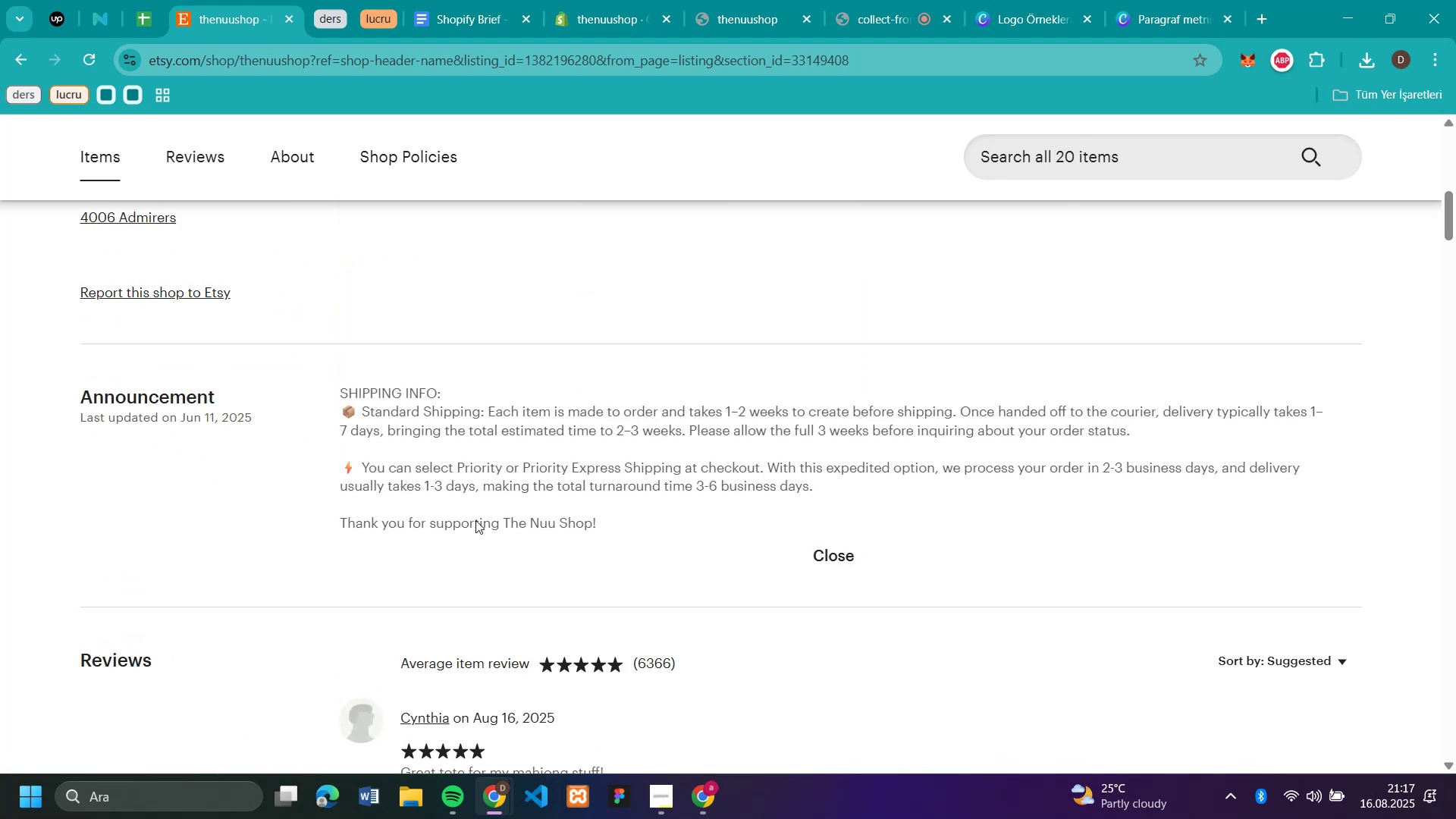 
scroll: coordinate [1068, 475], scroll_direction: down, amount: 50.0
 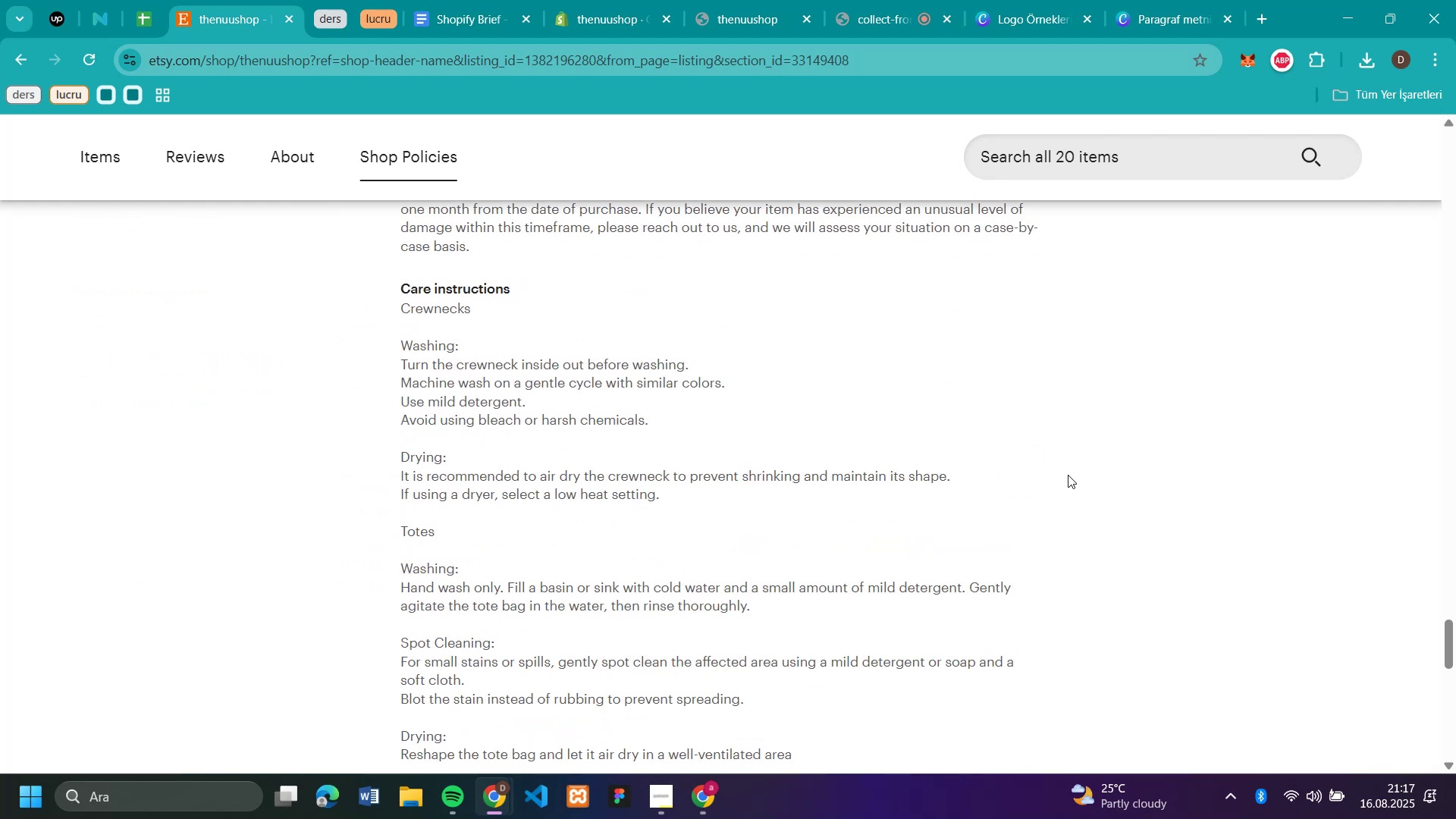 
scroll: coordinate [1068, 475], scroll_direction: up, amount: 6.0
 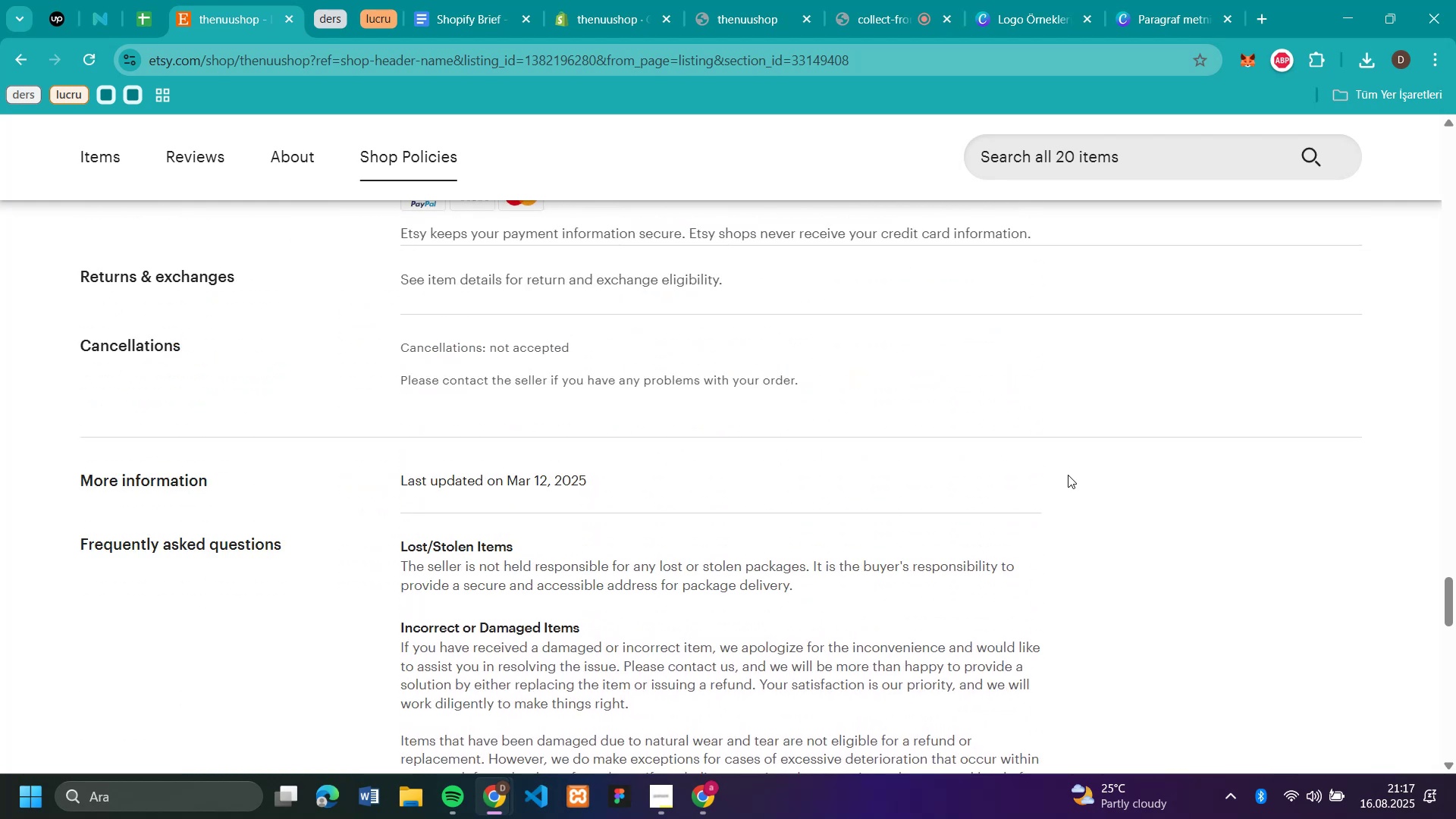 
scroll: coordinate [1068, 475], scroll_direction: down, amount: 7.0
 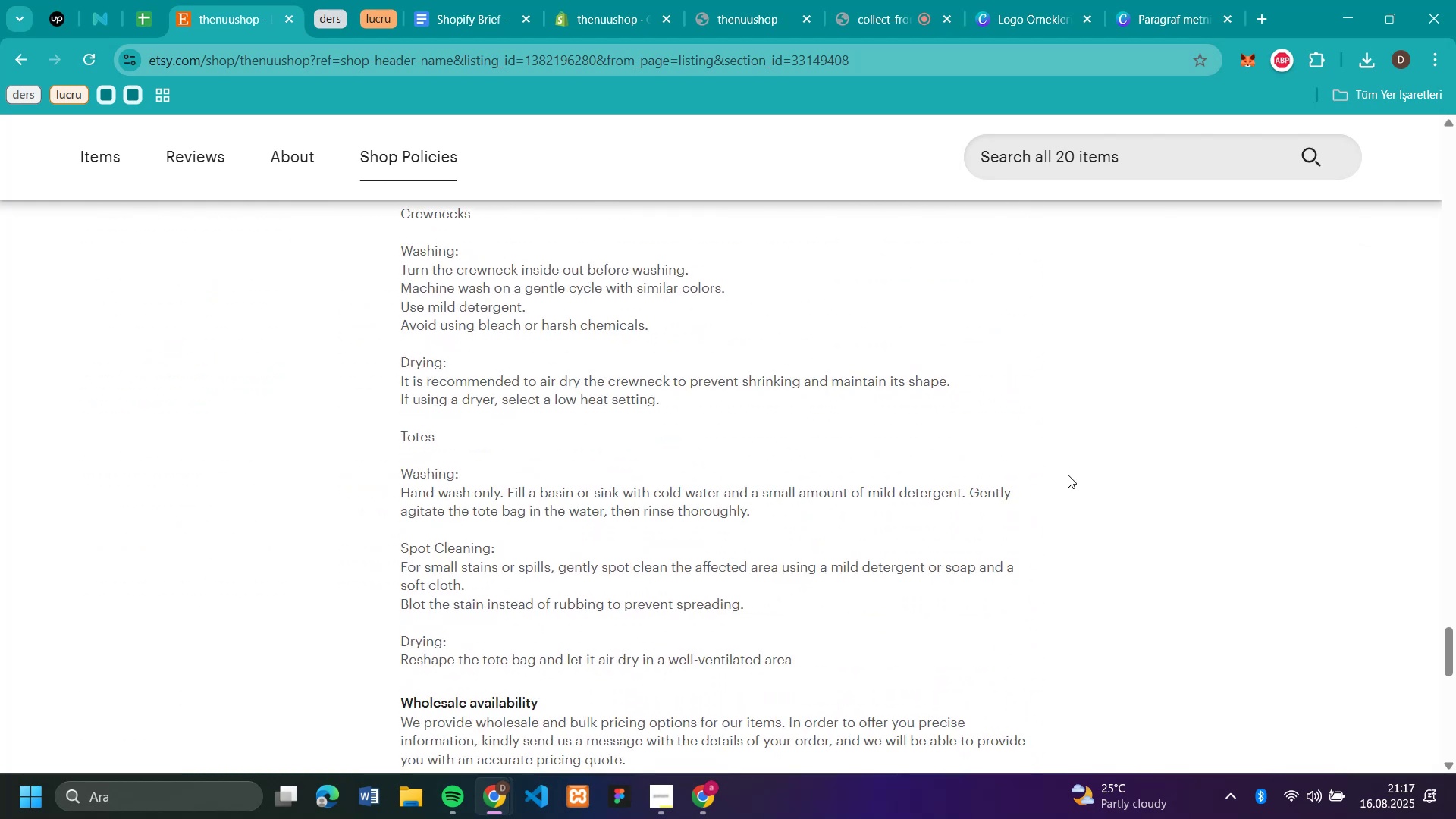 
scroll: coordinate [1068, 475], scroll_direction: up, amount: 4.0
 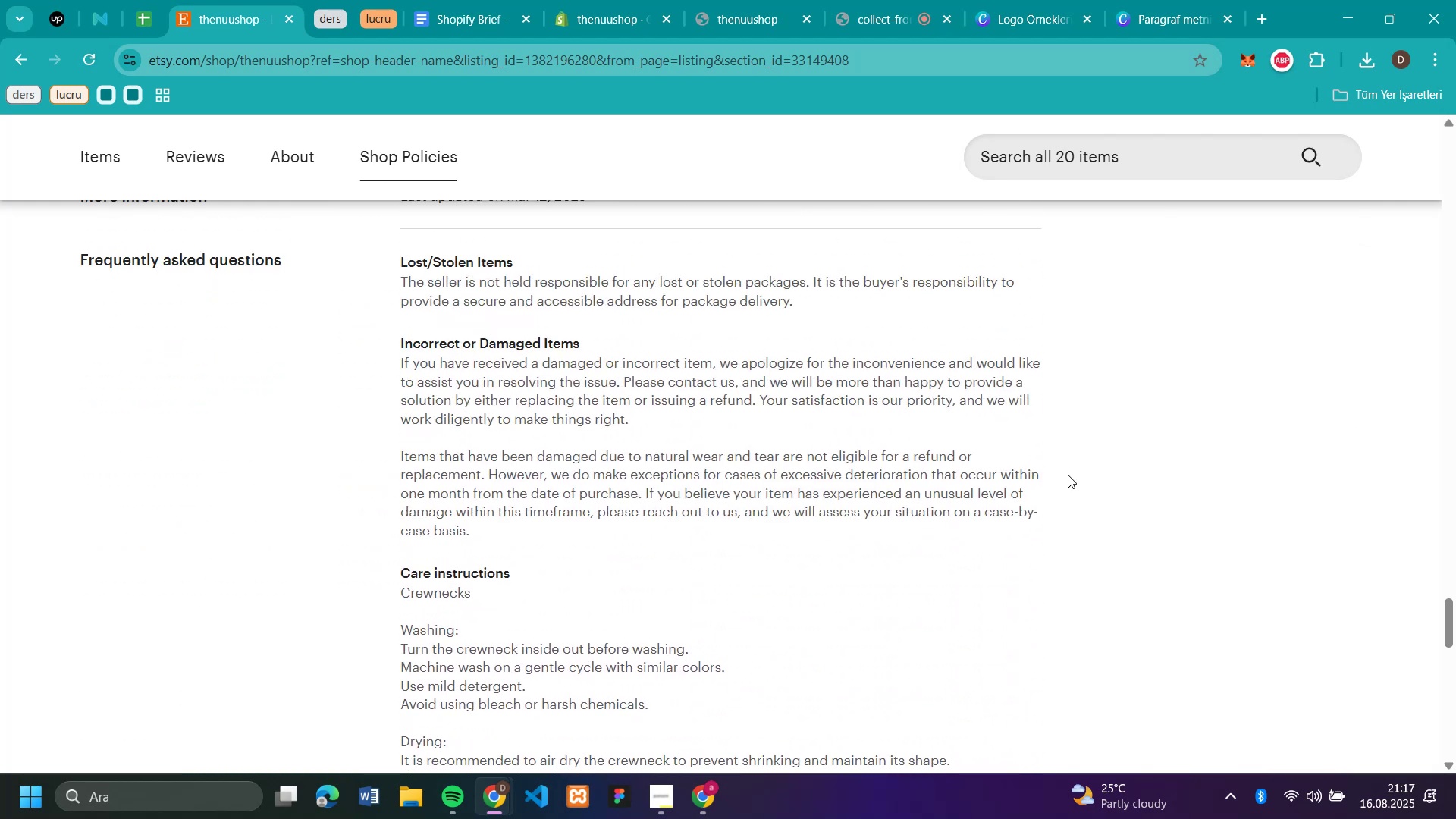 
scroll: coordinate [1068, 475], scroll_direction: down, amount: 14.0
 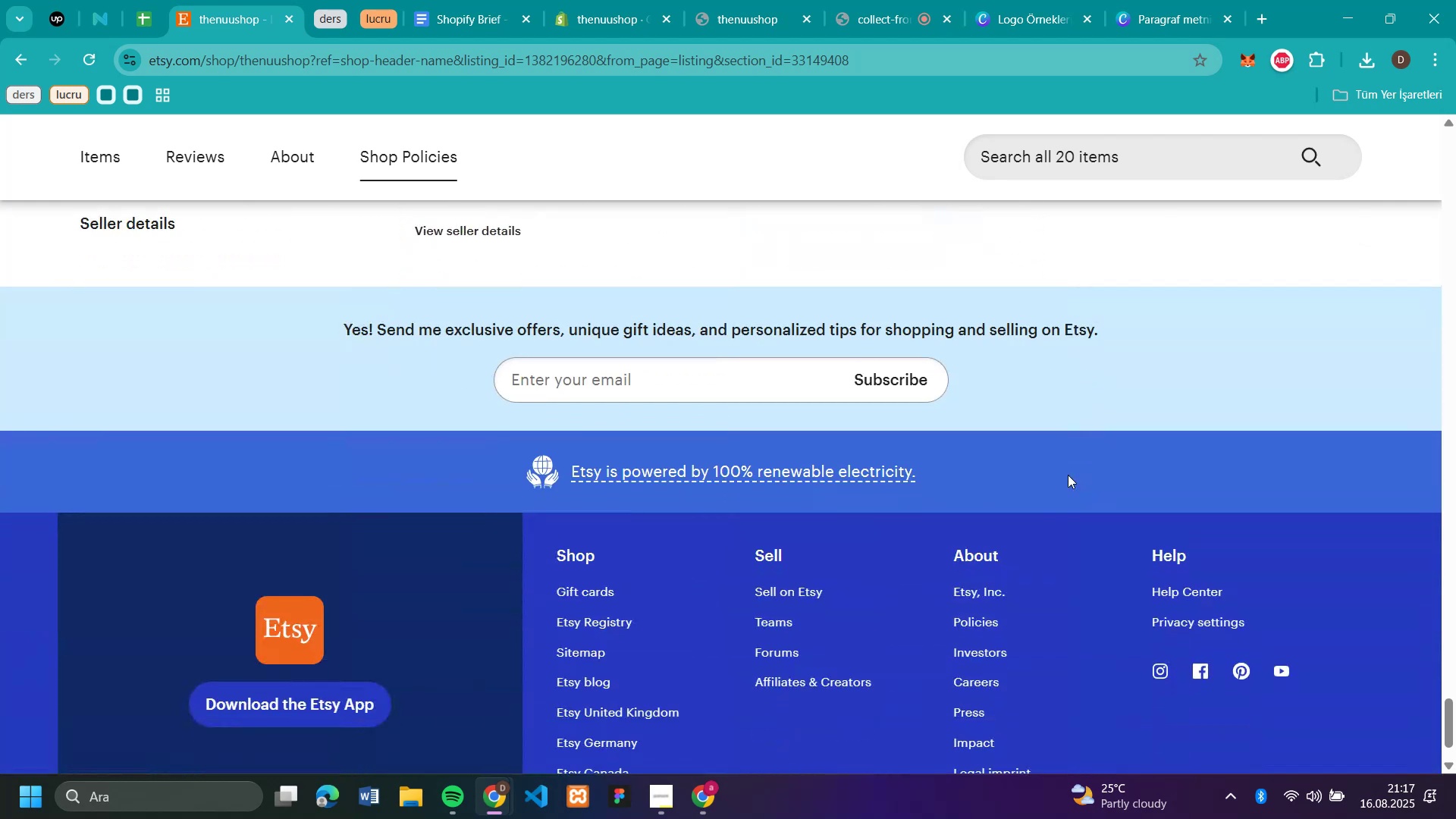 
scroll: coordinate [1068, 475], scroll_direction: none, amount: 0.0
 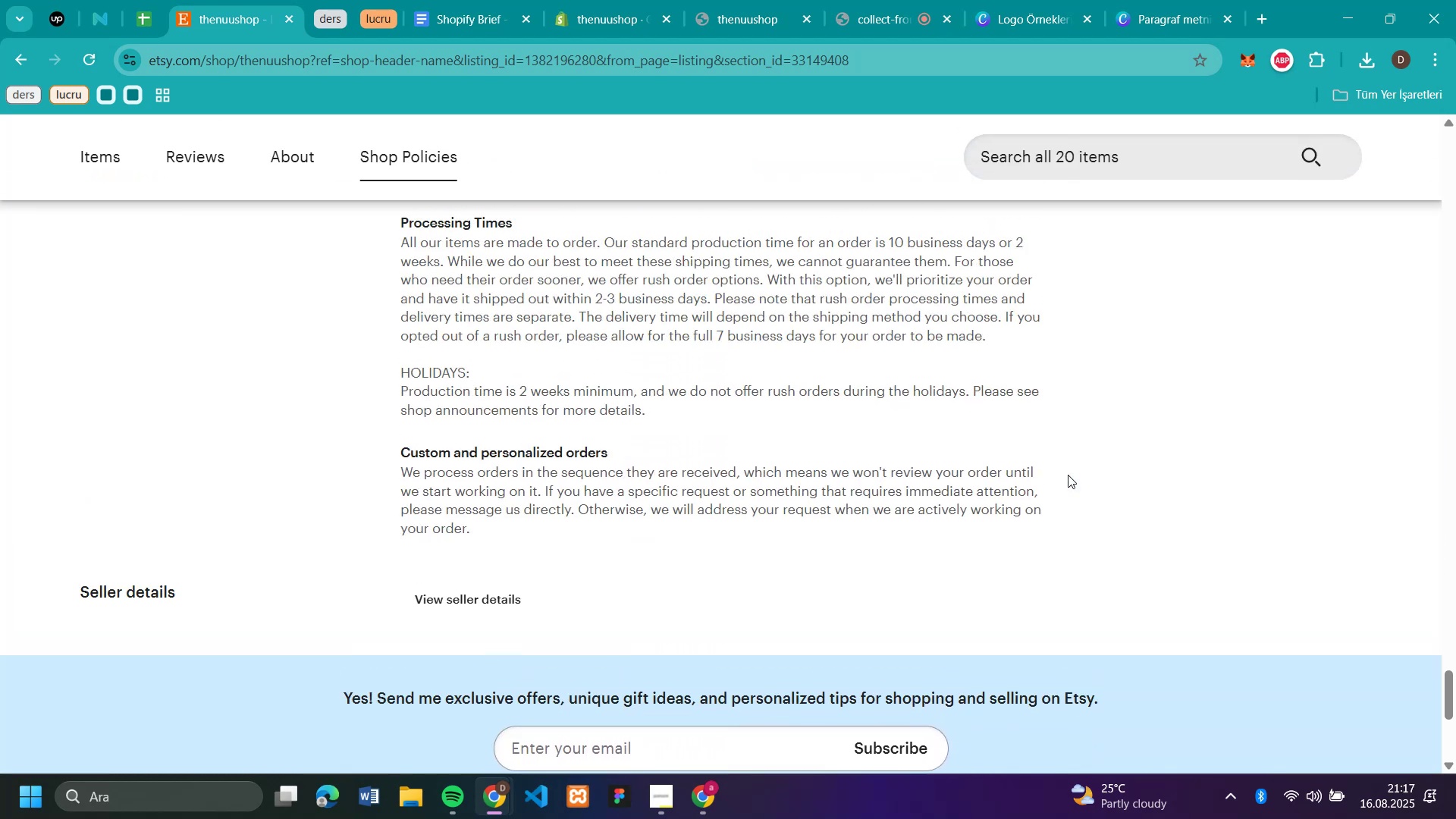 
scroll: coordinate [1068, 475], scroll_direction: up, amount: 13.0
 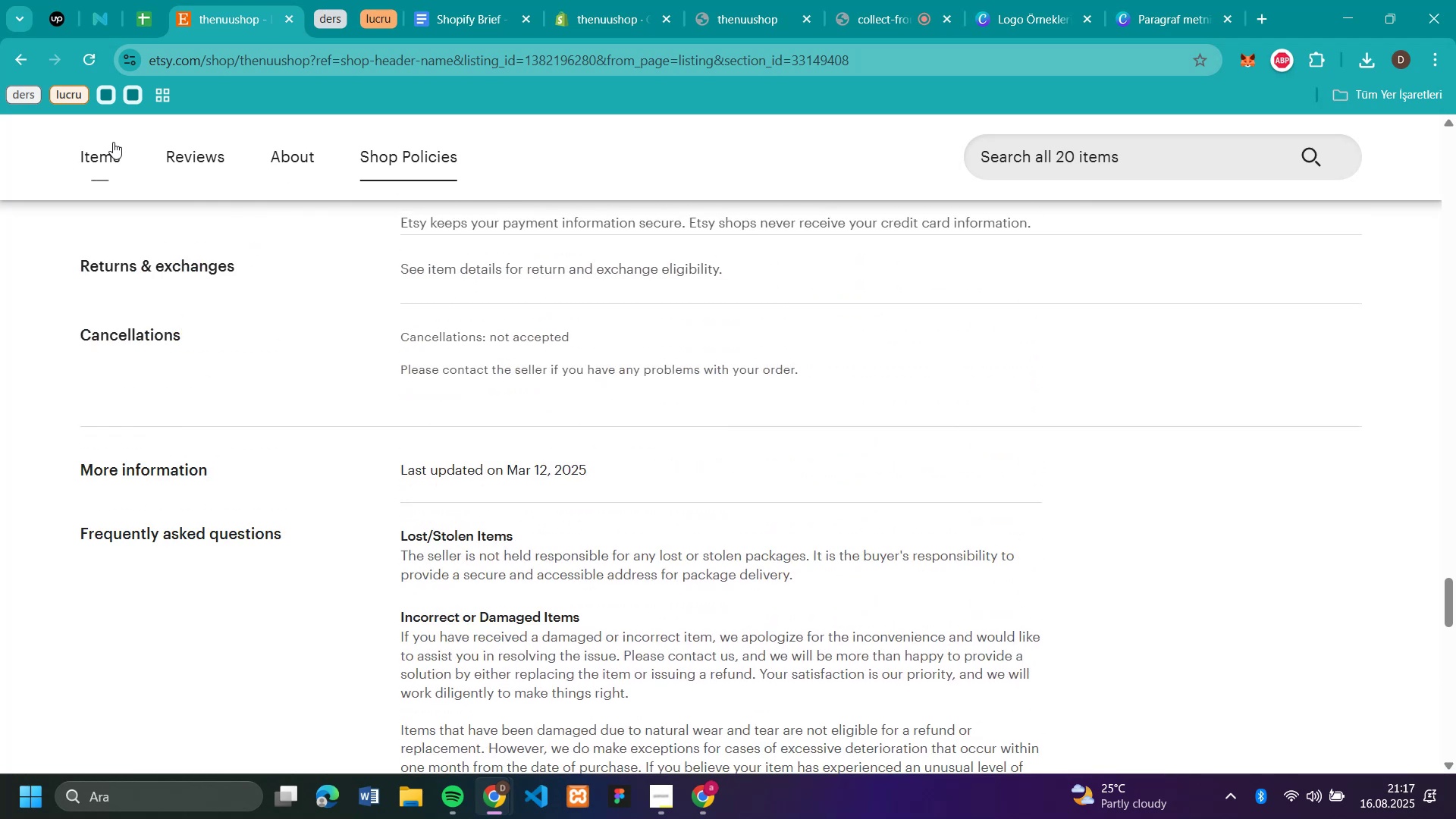 
left_click([107, 155])
 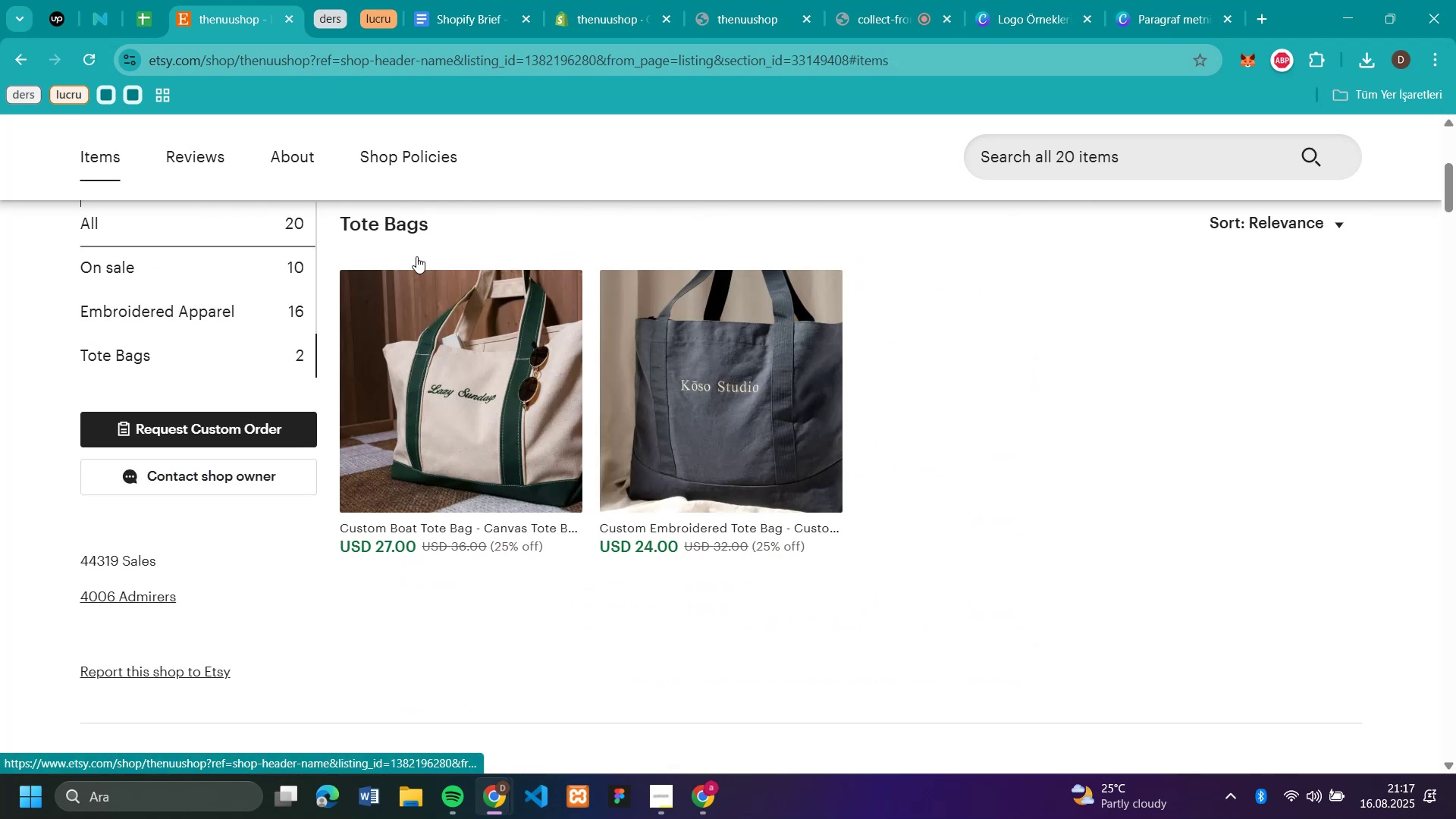 
scroll: coordinate [822, 339], scroll_direction: up, amount: 5.0
 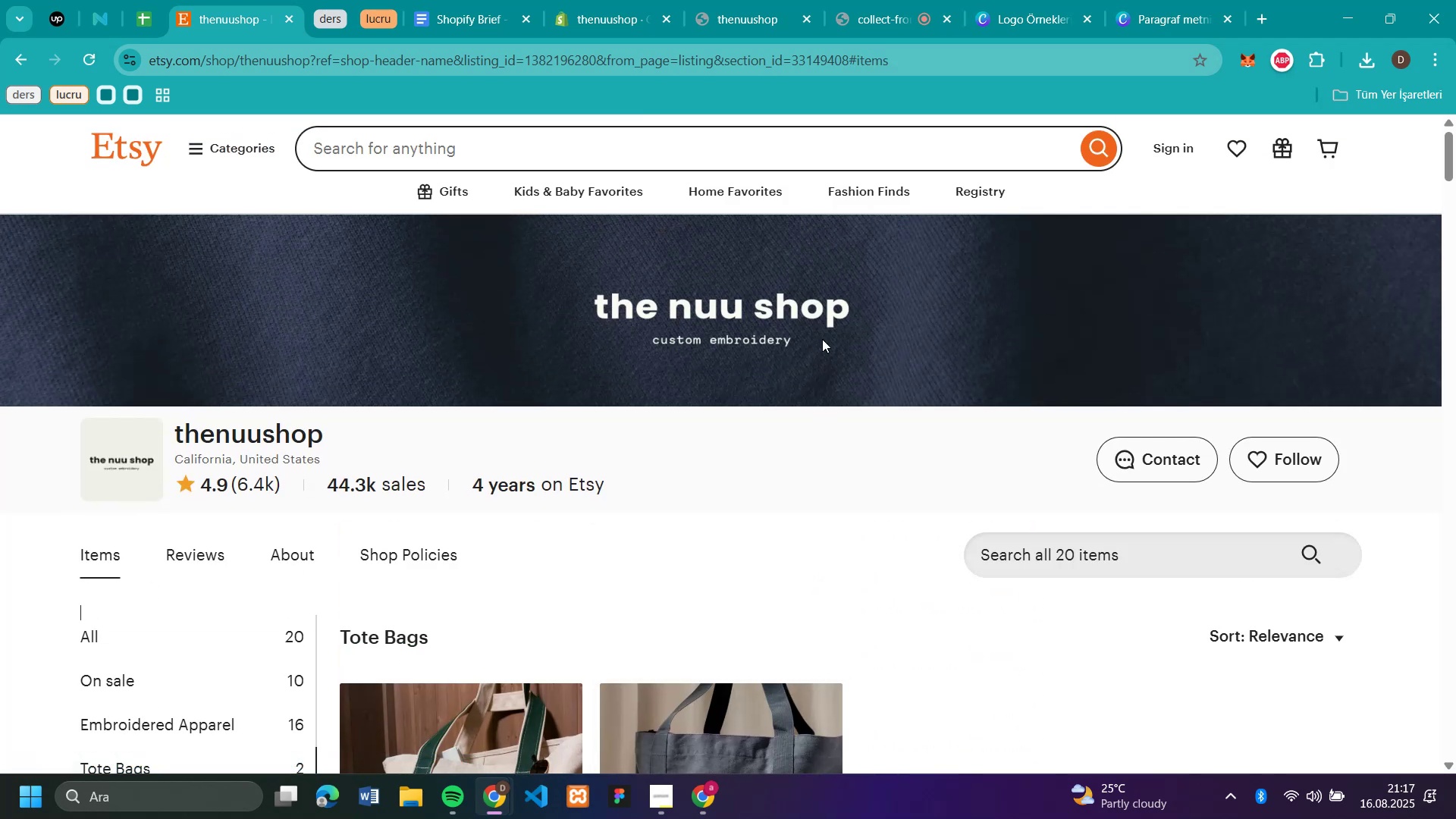 
scroll: coordinate [822, 339], scroll_direction: down, amount: 1.0
 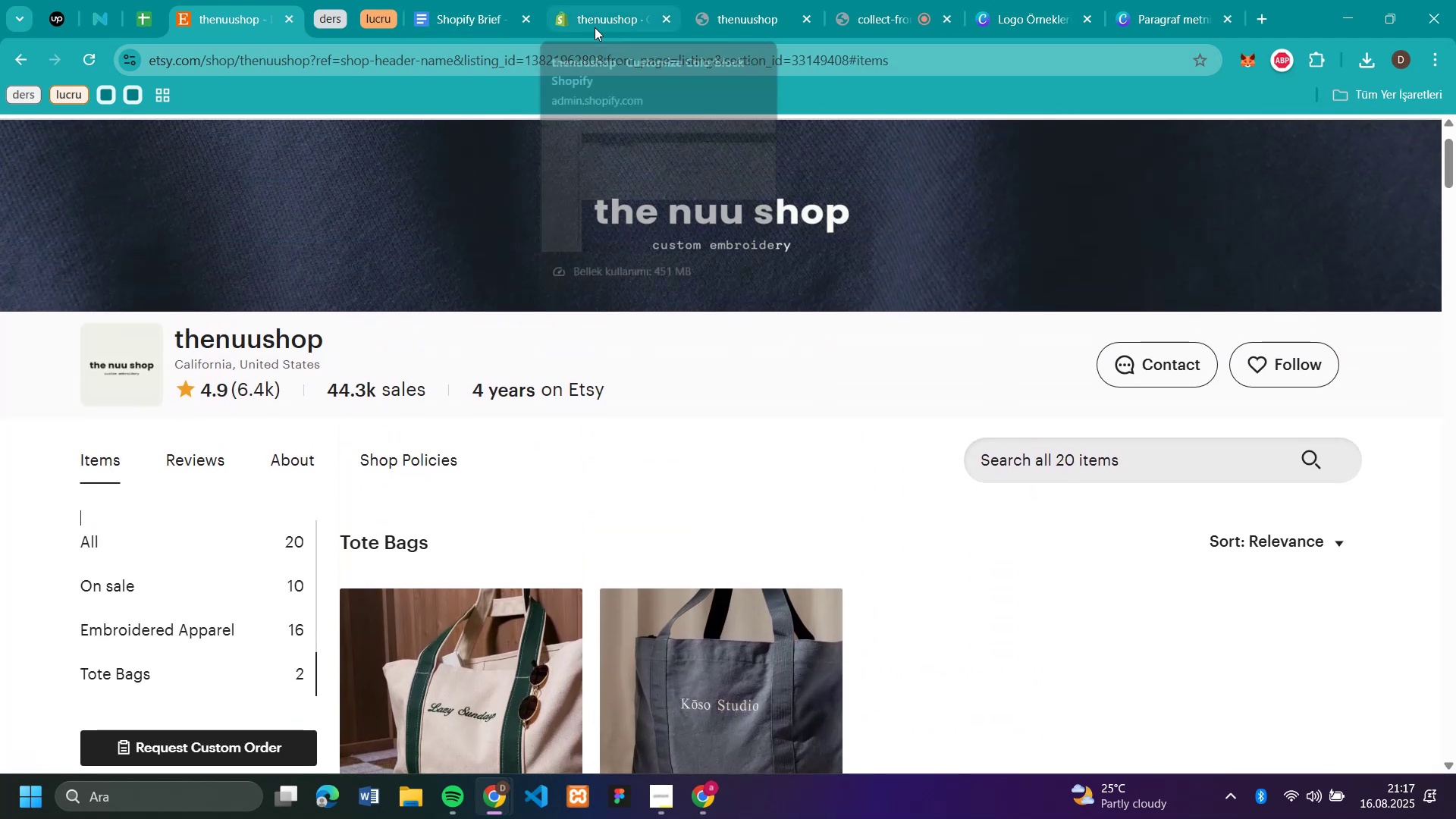 
left_click([595, 27])
 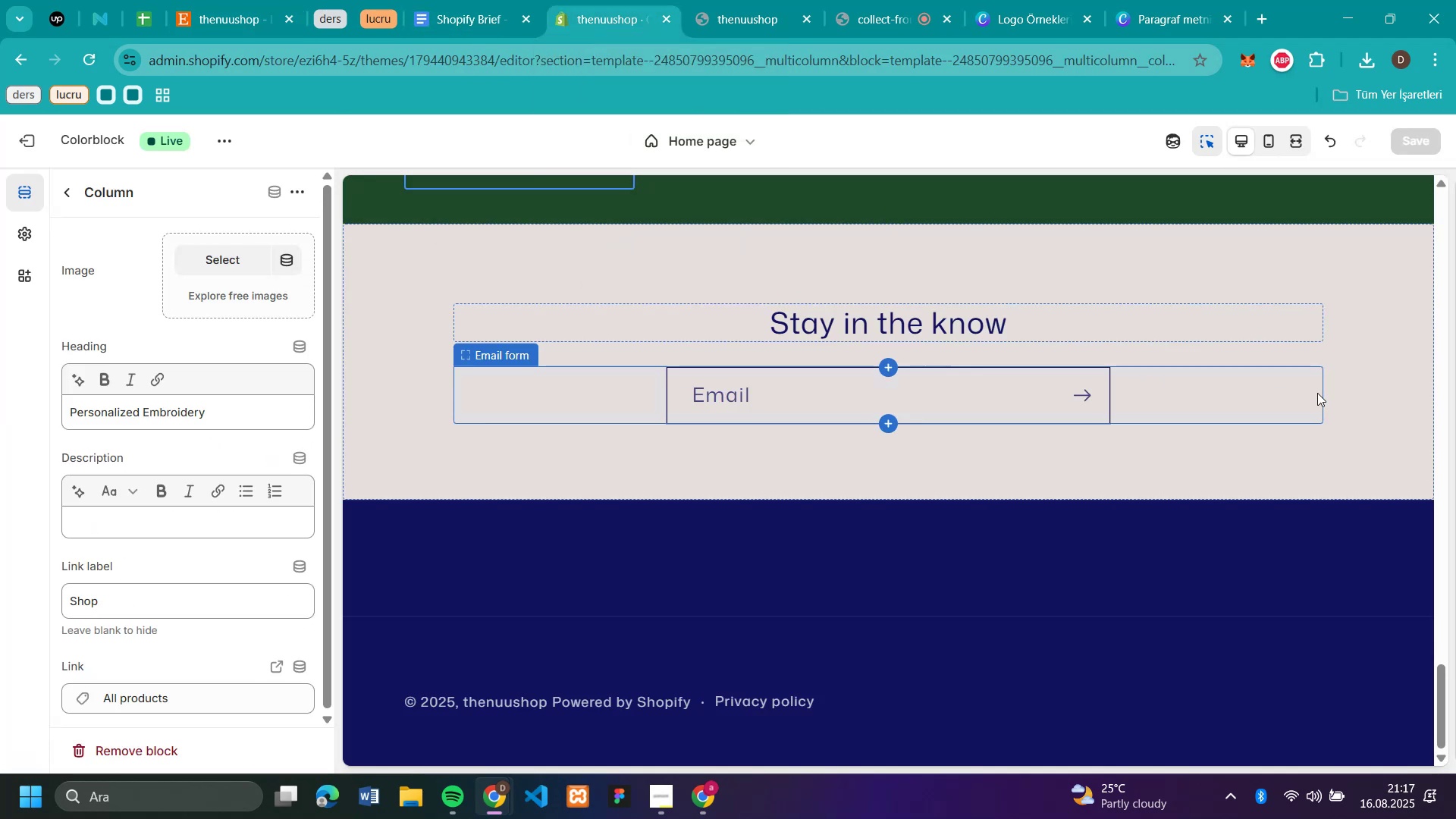 
scroll: coordinate [1116, 369], scroll_direction: up, amount: 37.0
 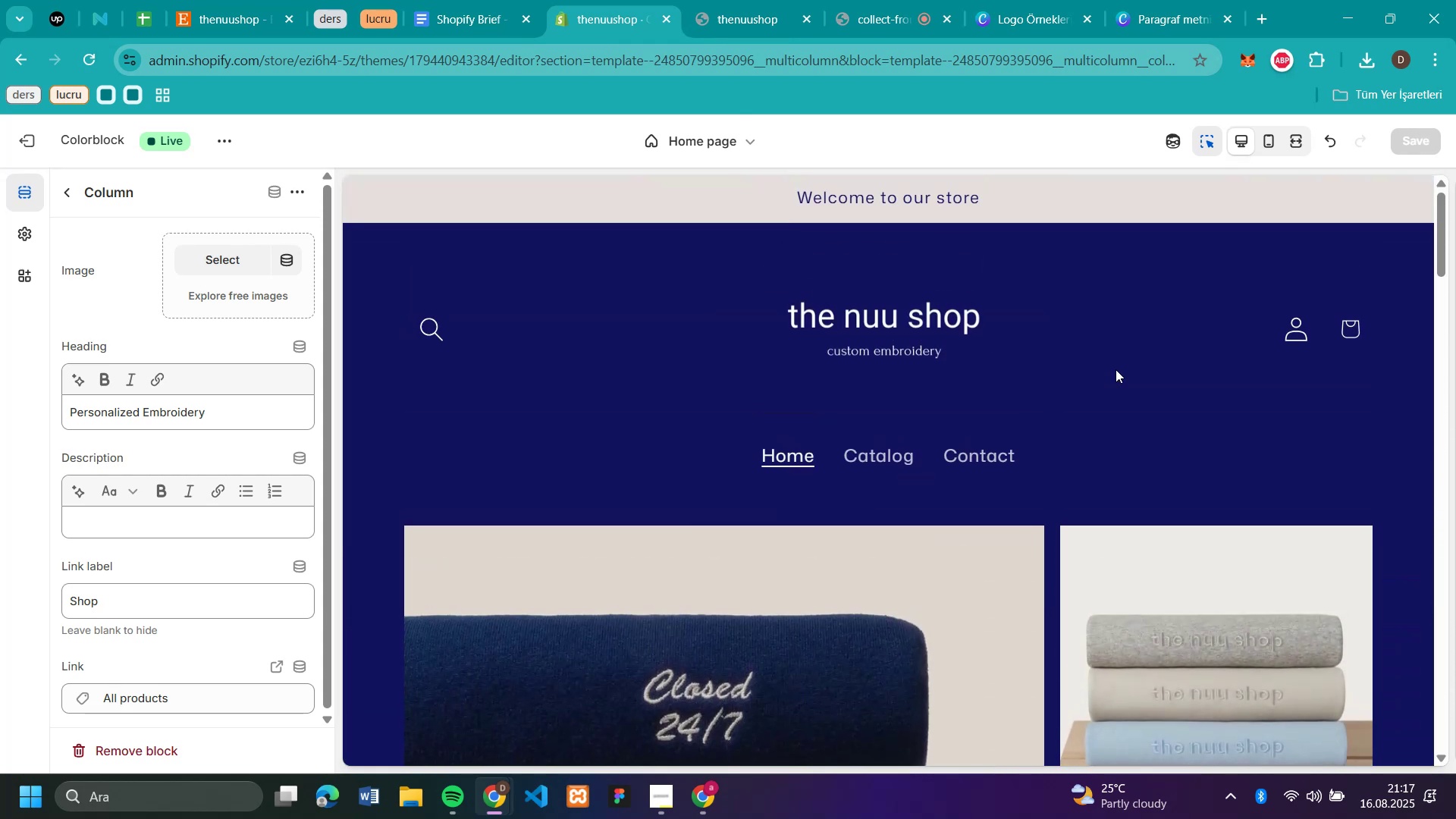 
scroll: coordinate [1112, 369], scroll_direction: down, amount: 14.0
 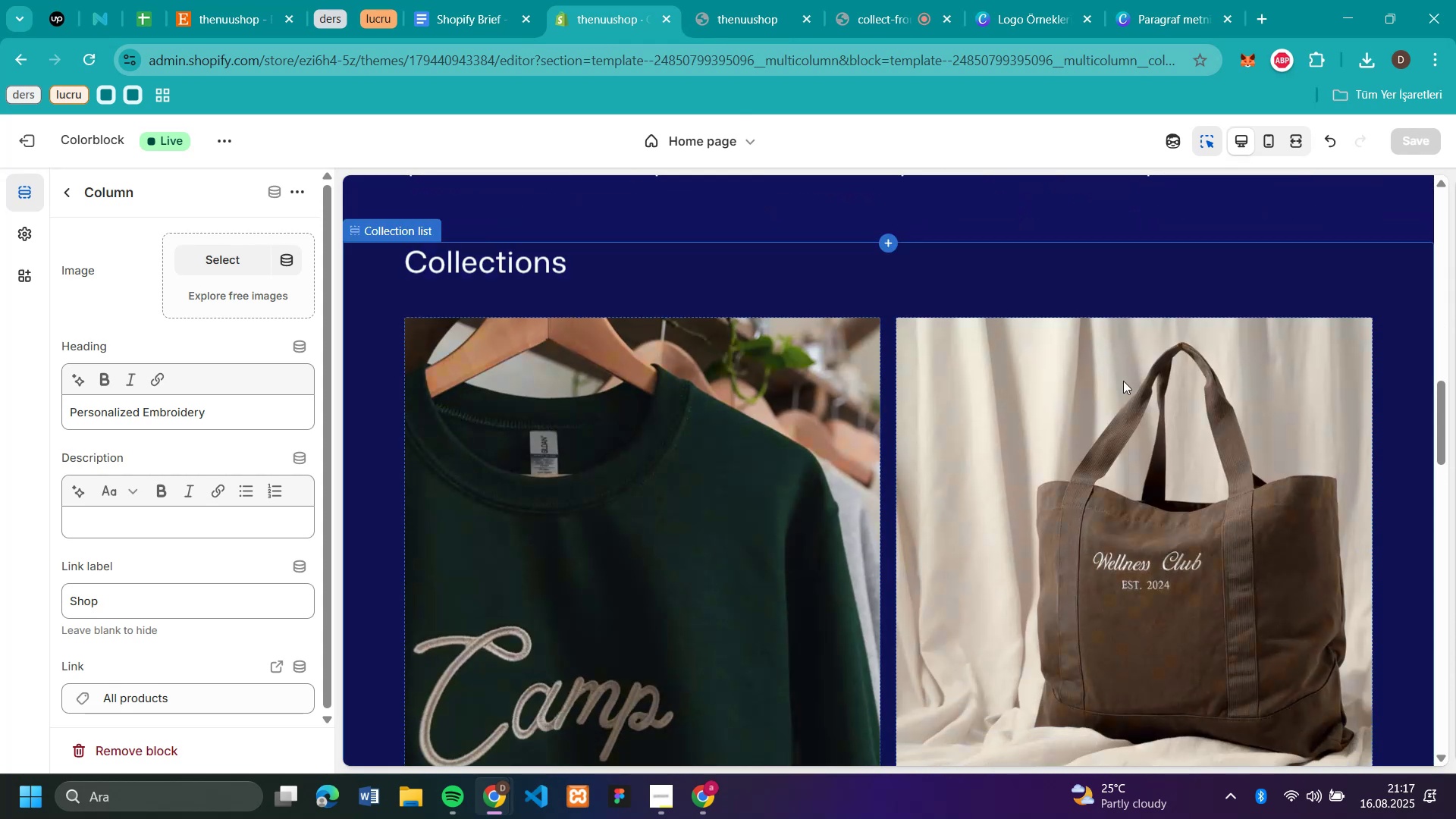 
mouse_move([1053, 410])
 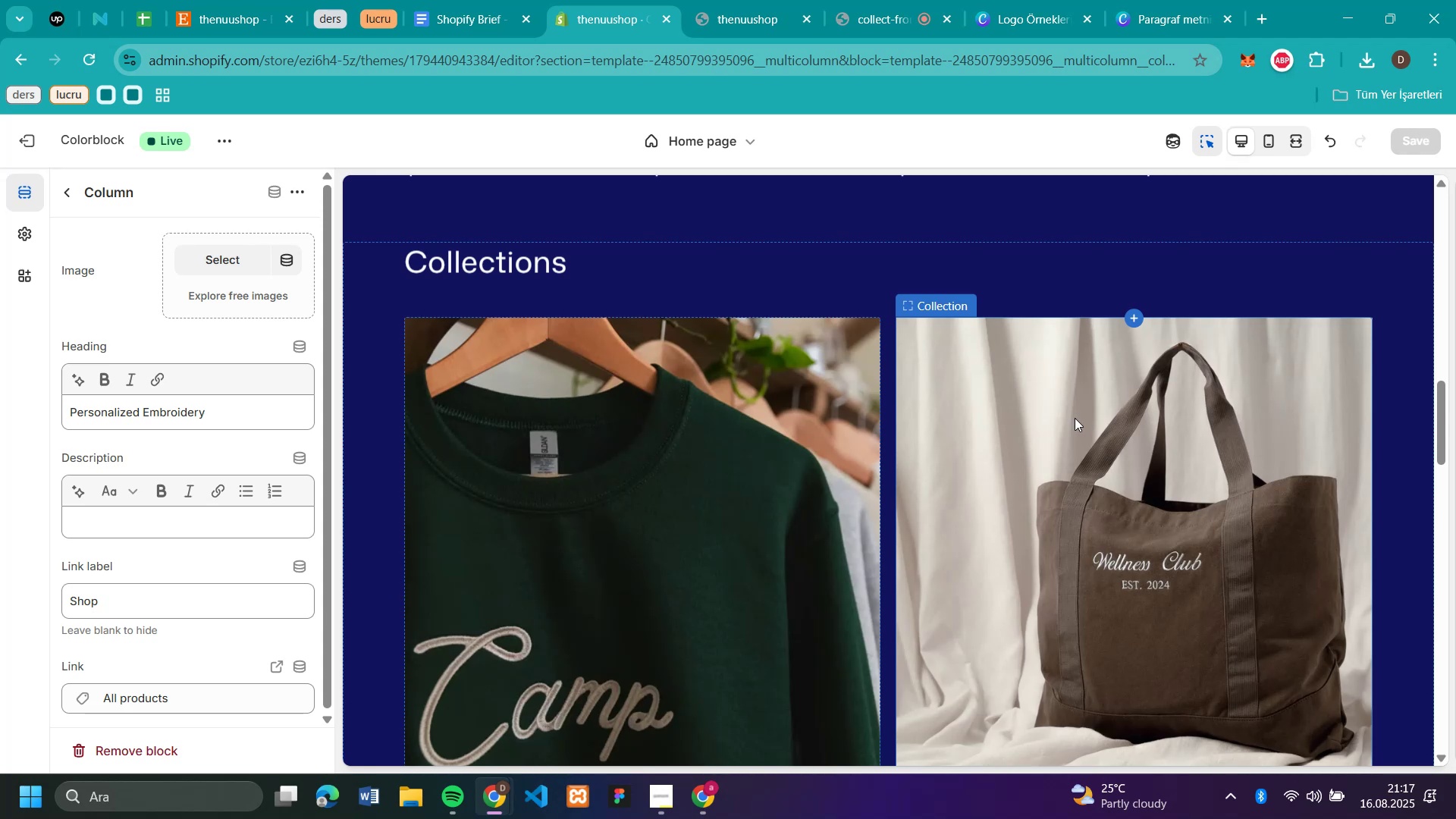 
scroll: coordinate [987, 500], scroll_direction: down, amount: 27.0
 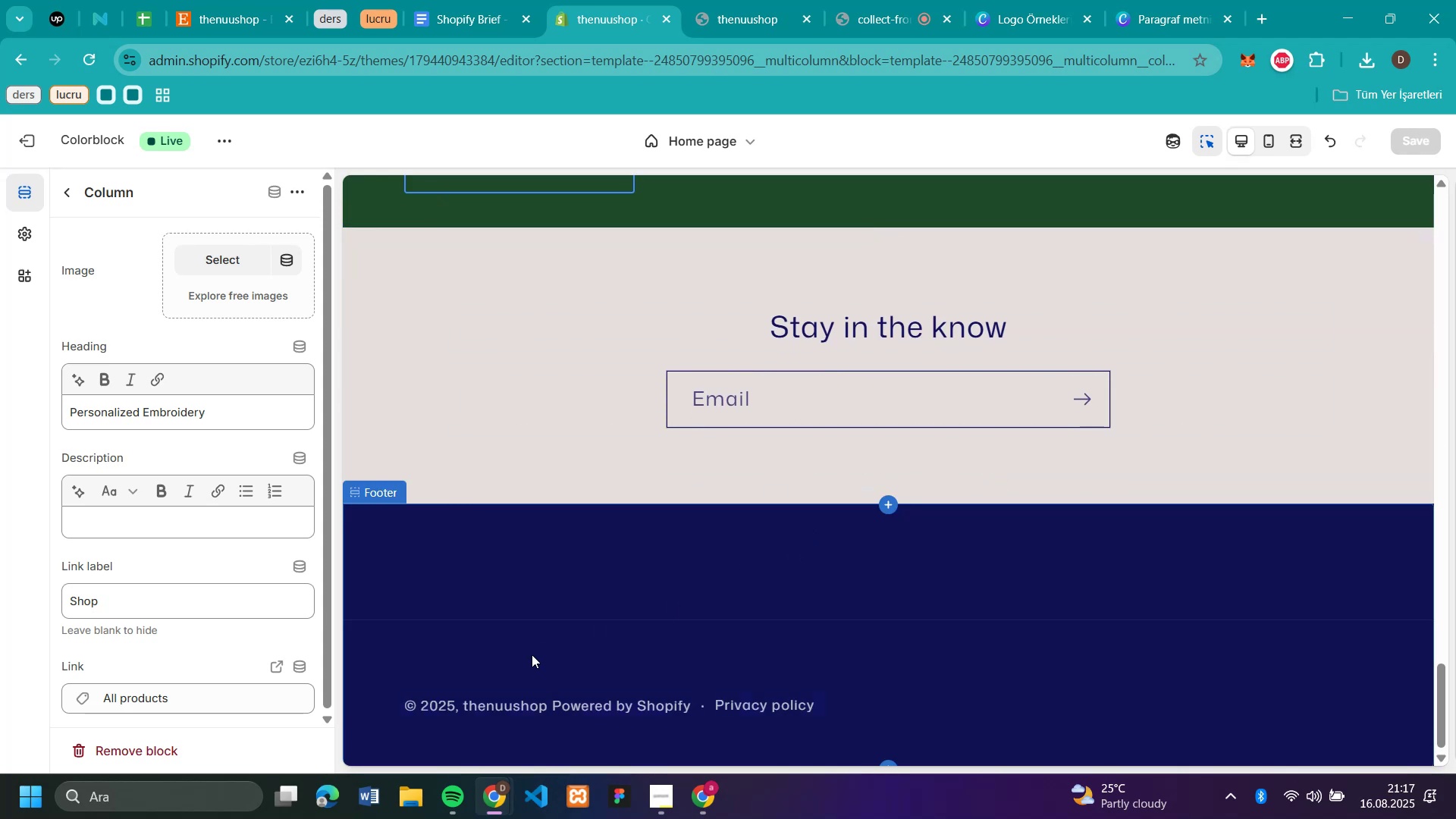 
left_click([532, 654])
 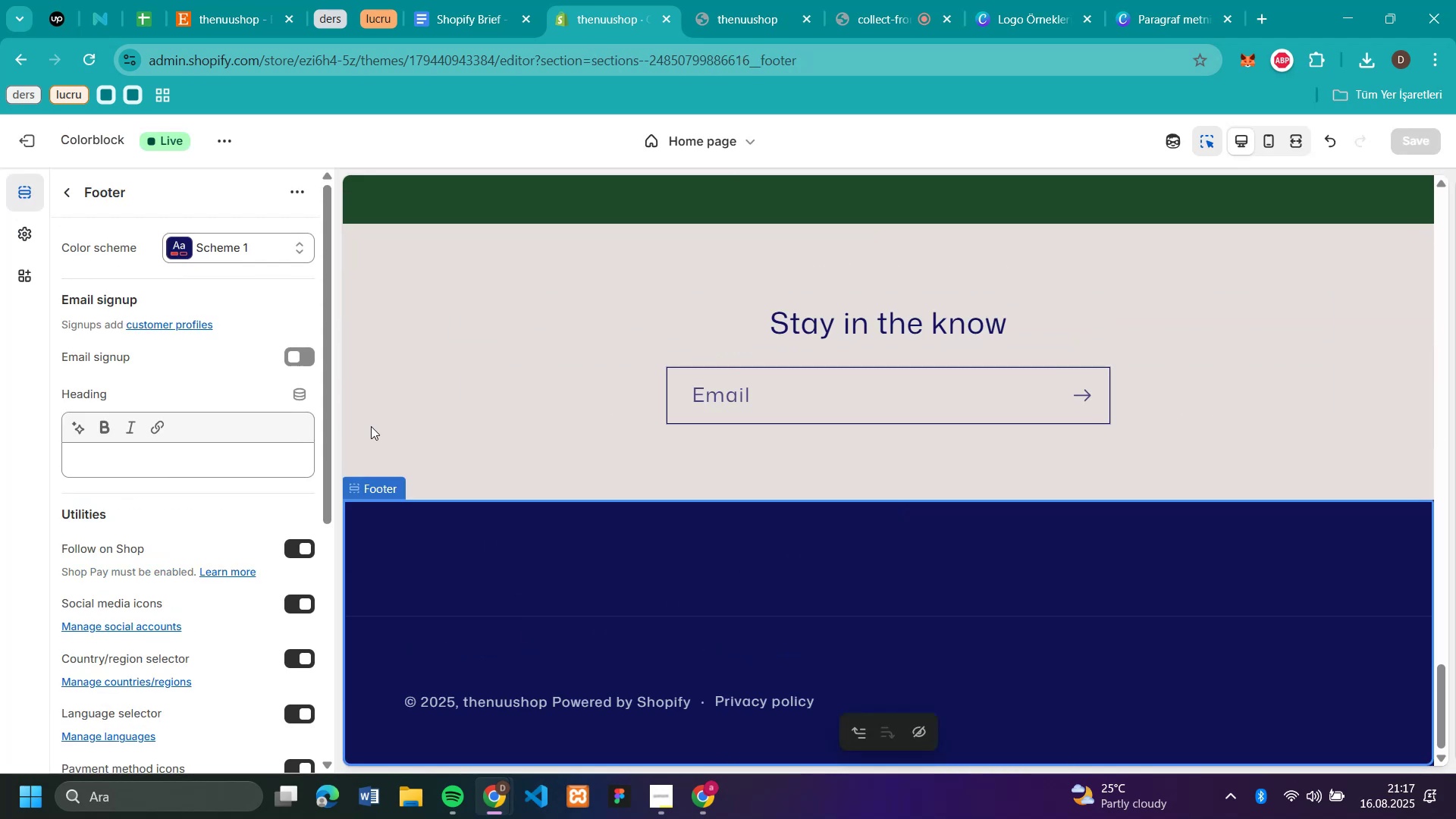 
scroll: coordinate [999, 644], scroll_direction: down, amount: 6.0
 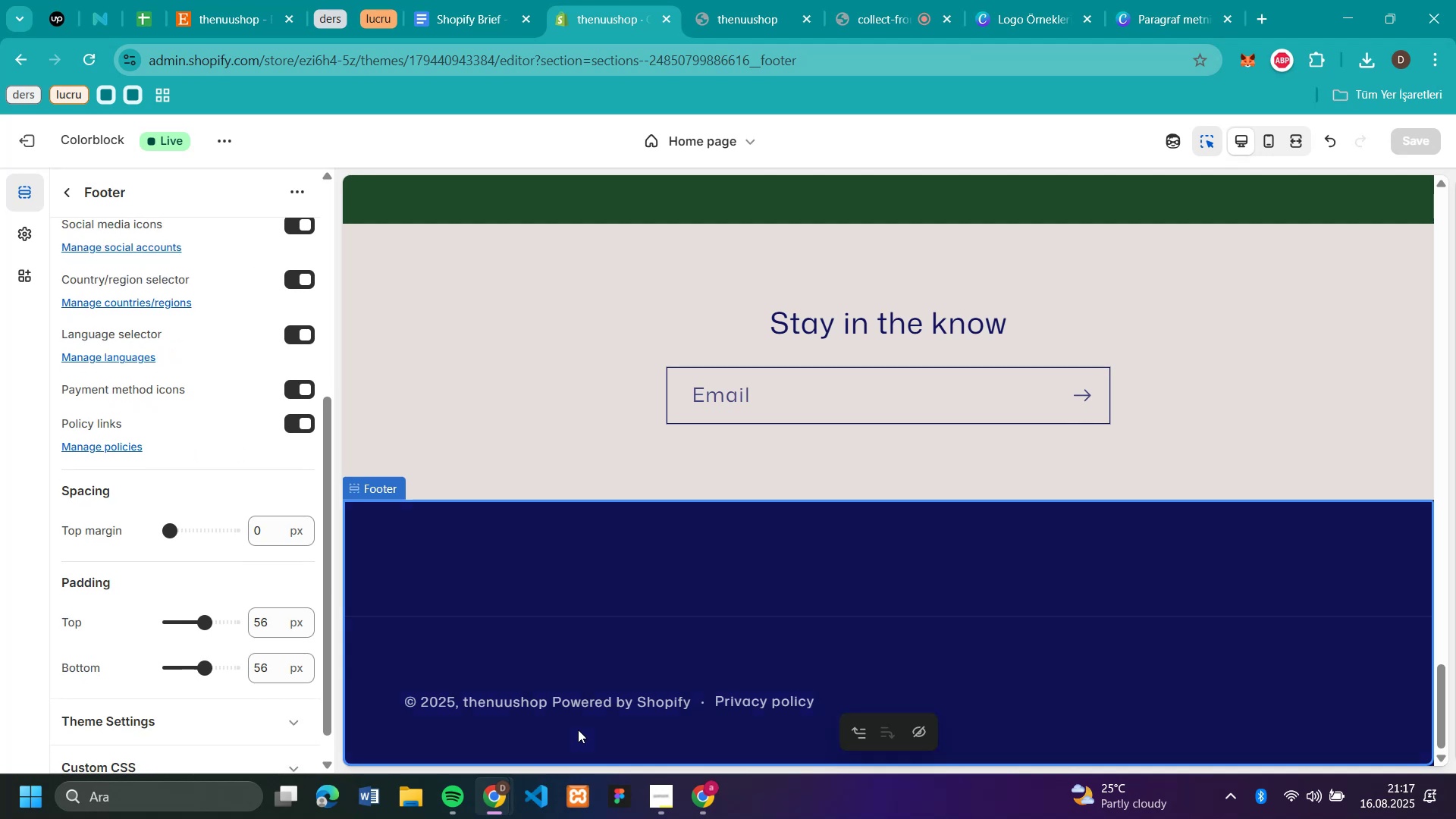 
left_click([578, 730])
 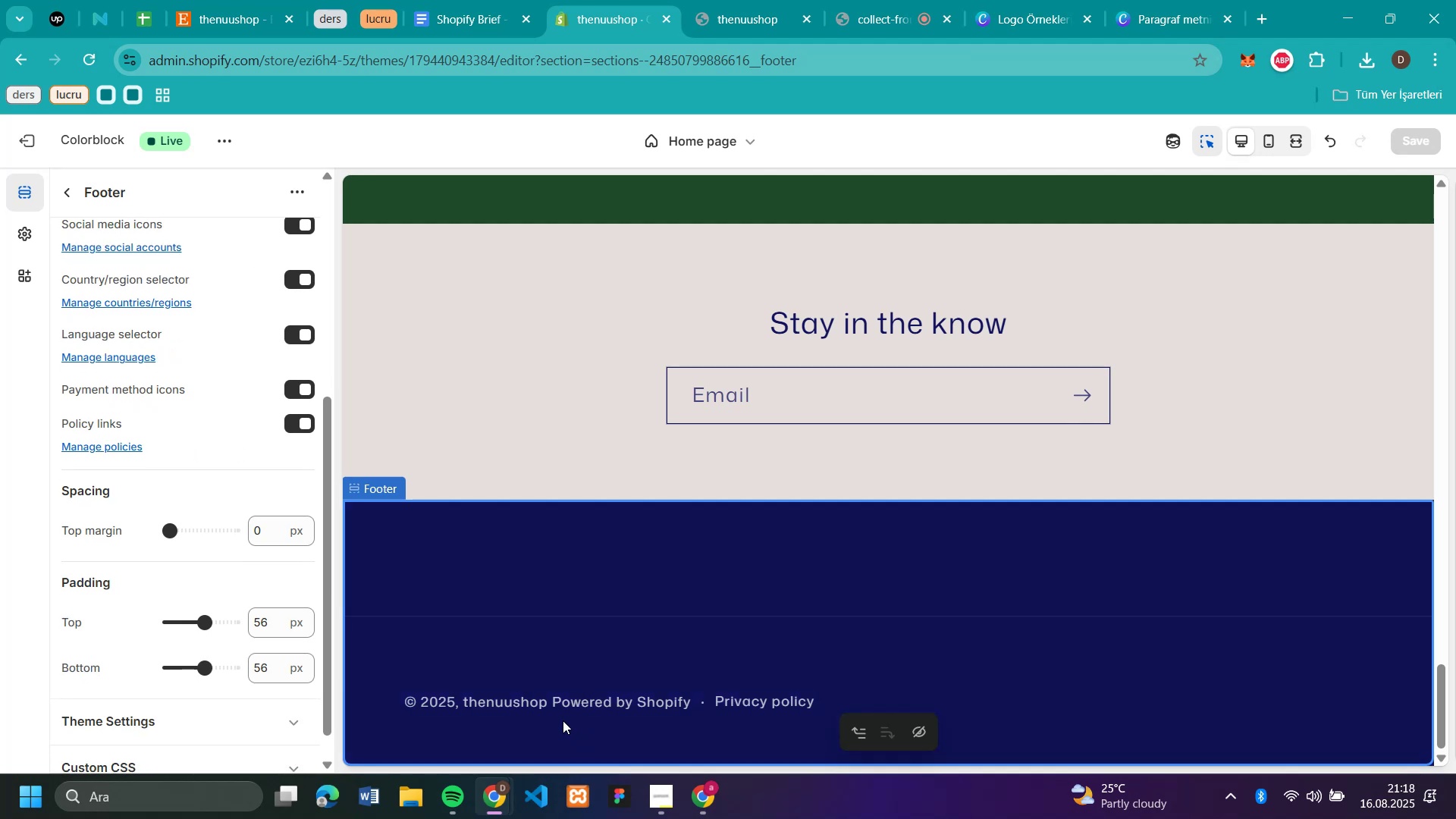 
scroll: coordinate [303, 365], scroll_direction: down, amount: 4.0
 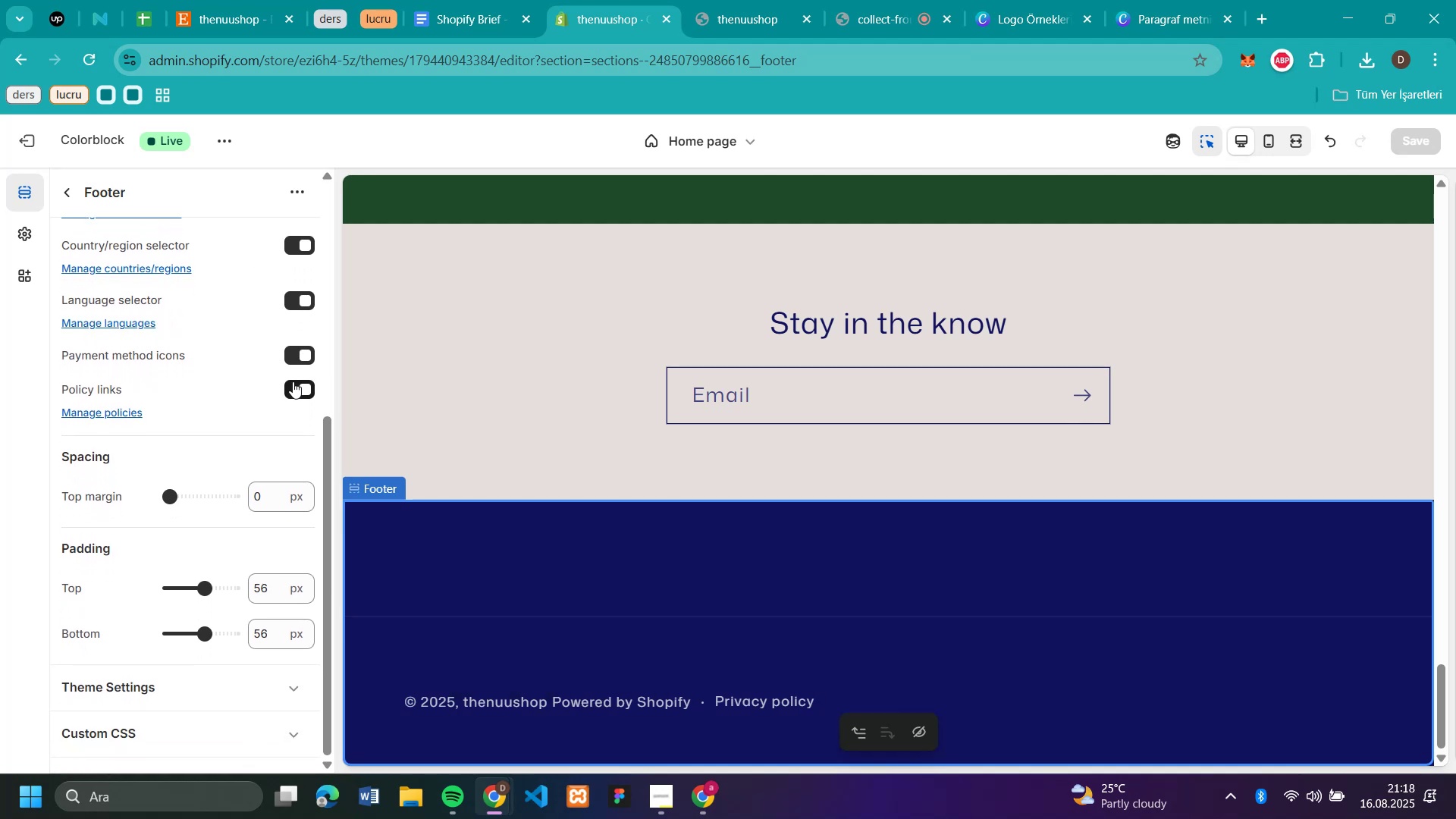 
scroll: coordinate [216, 350], scroll_direction: up, amount: 10.0
 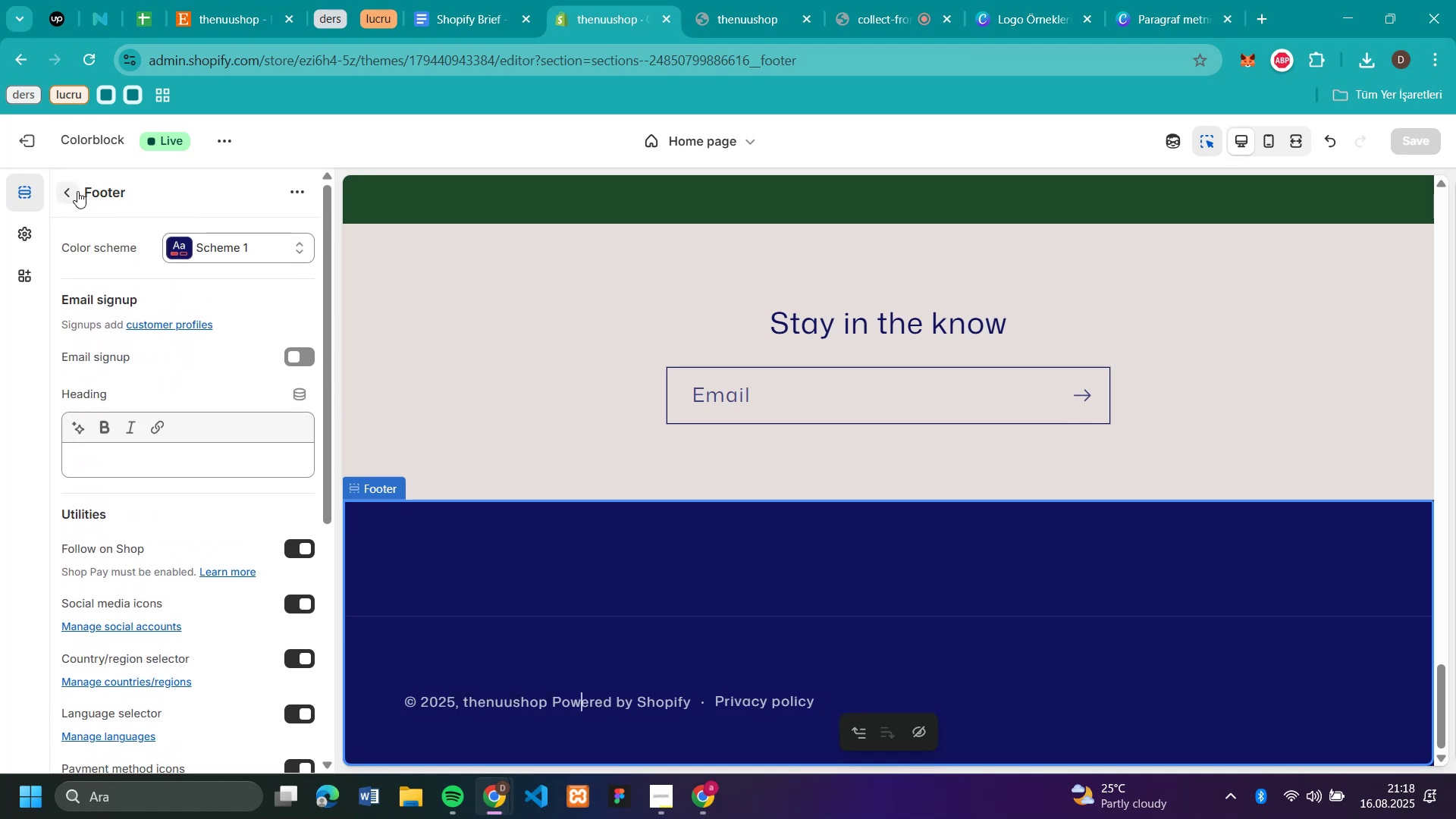 
left_click([74, 190])
 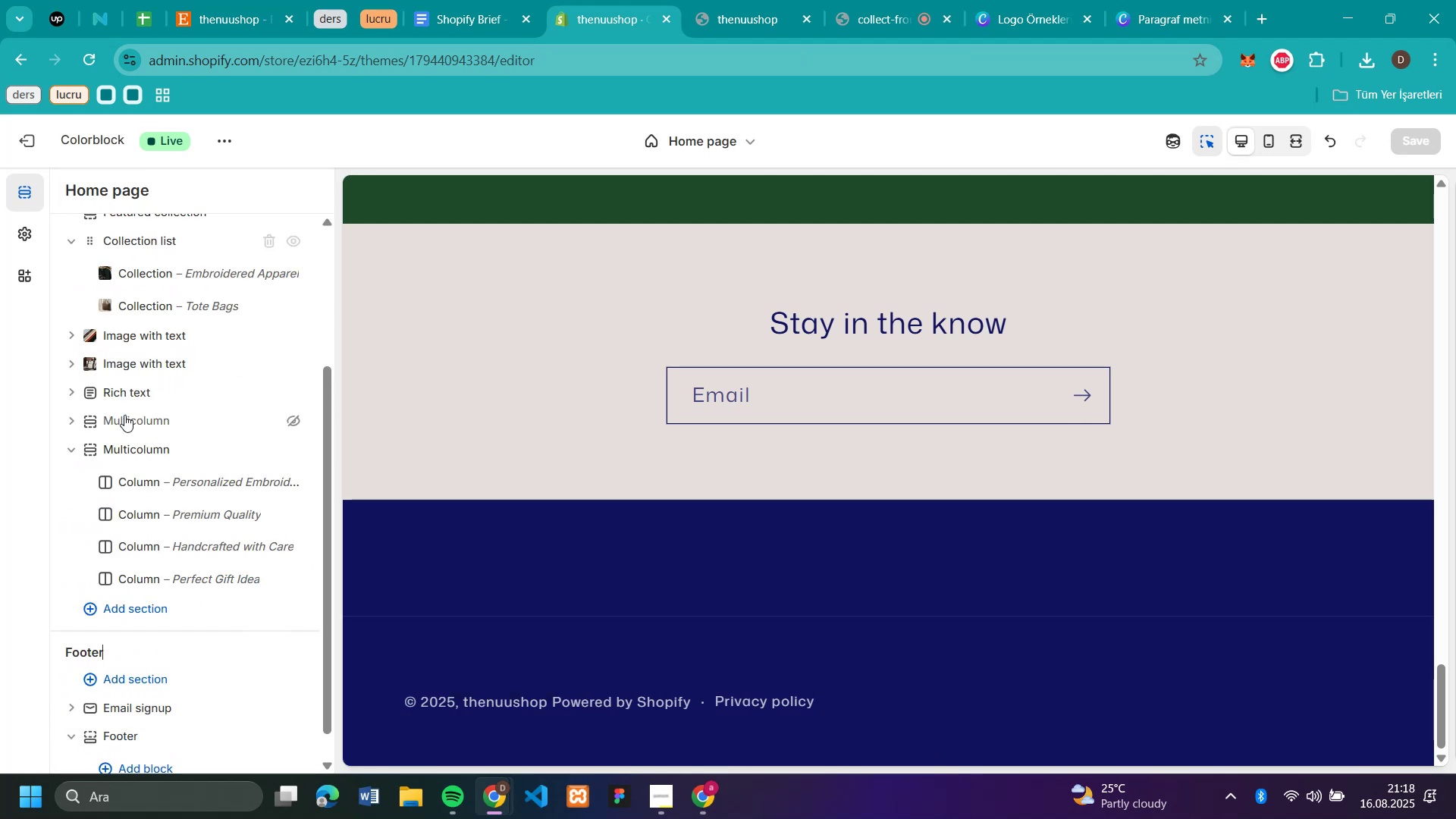 
scroll: coordinate [162, 539], scroll_direction: down, amount: 3.0
 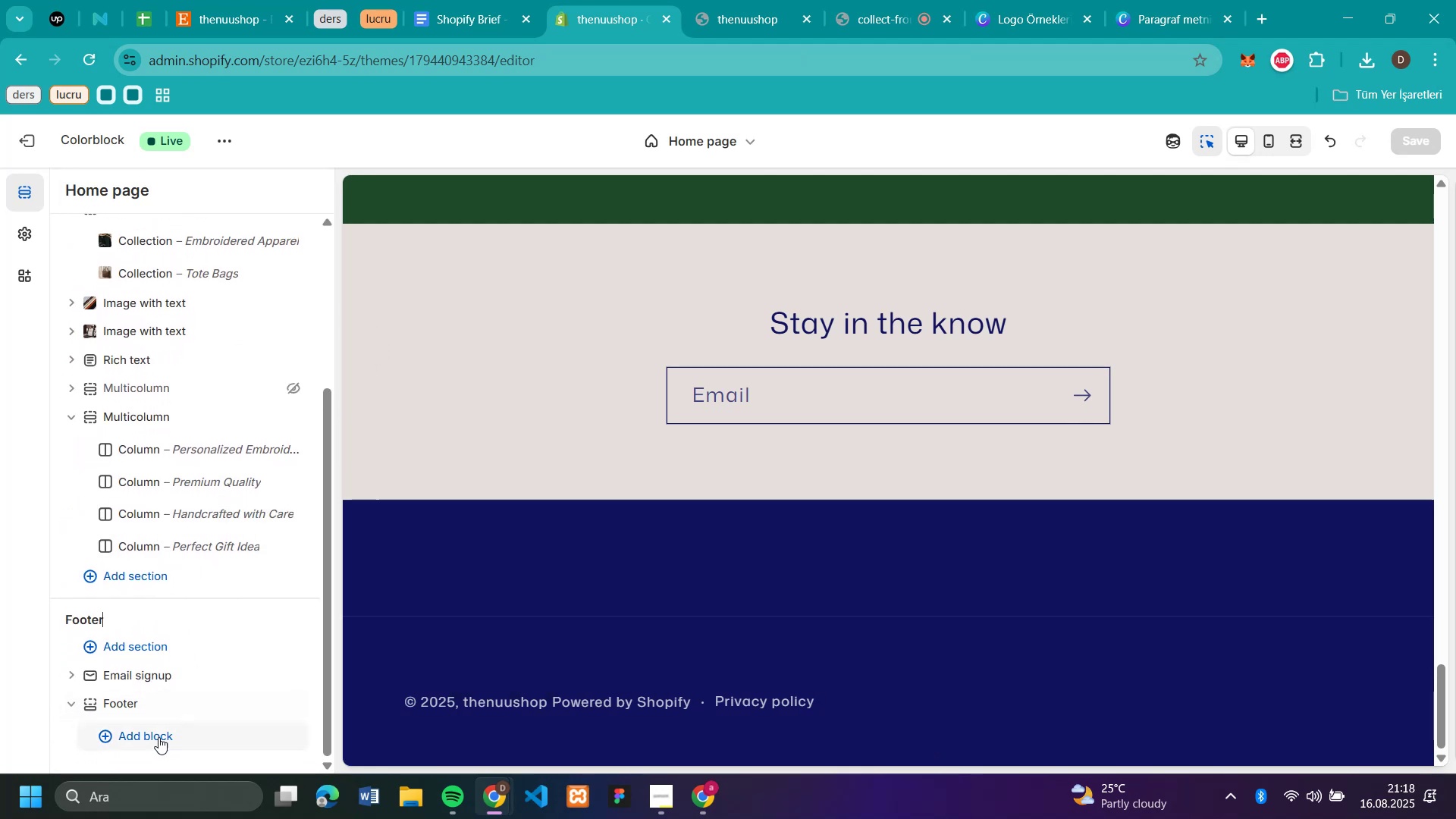 
left_click([158, 737])
 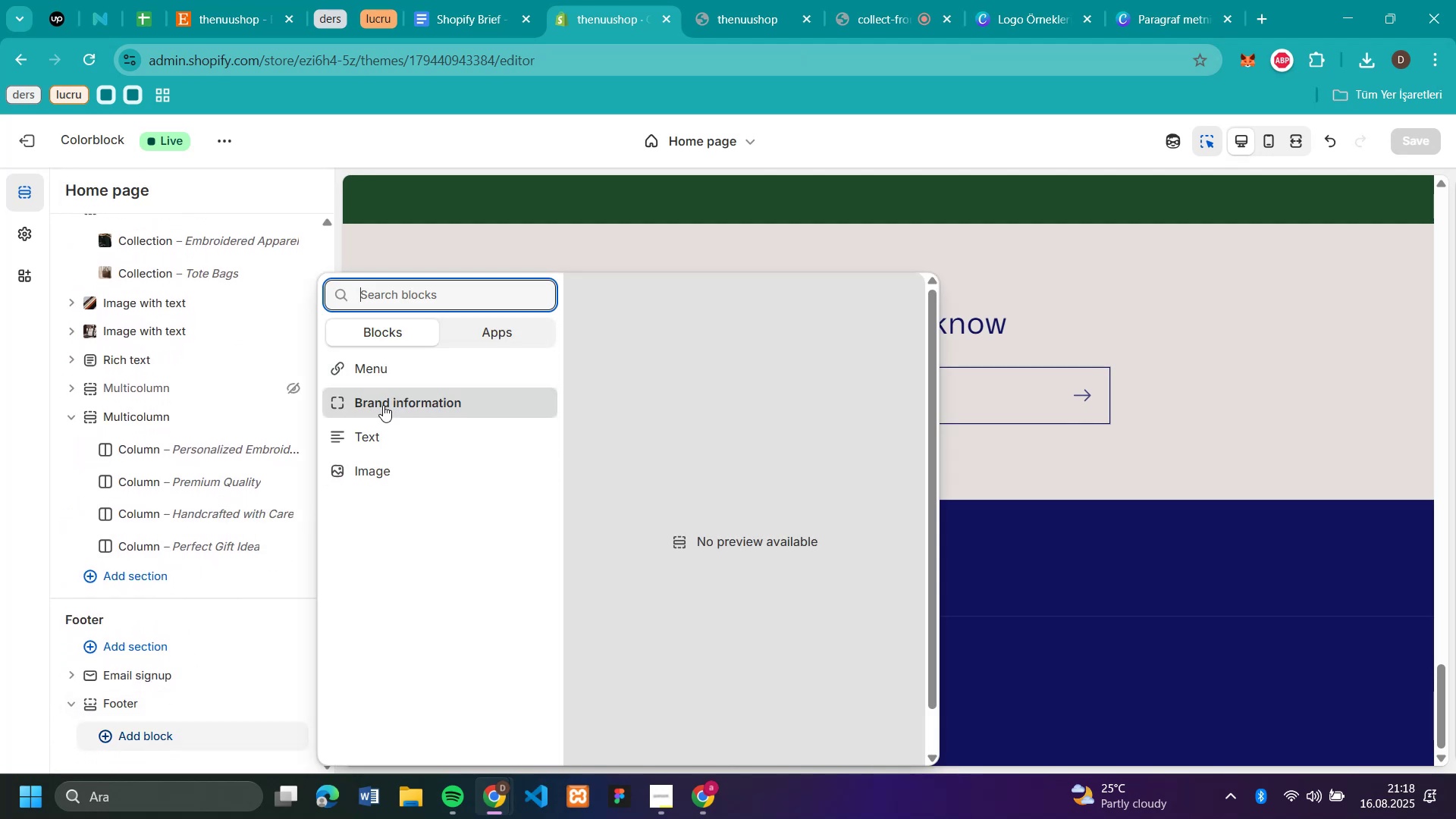 
left_click([383, 405])
 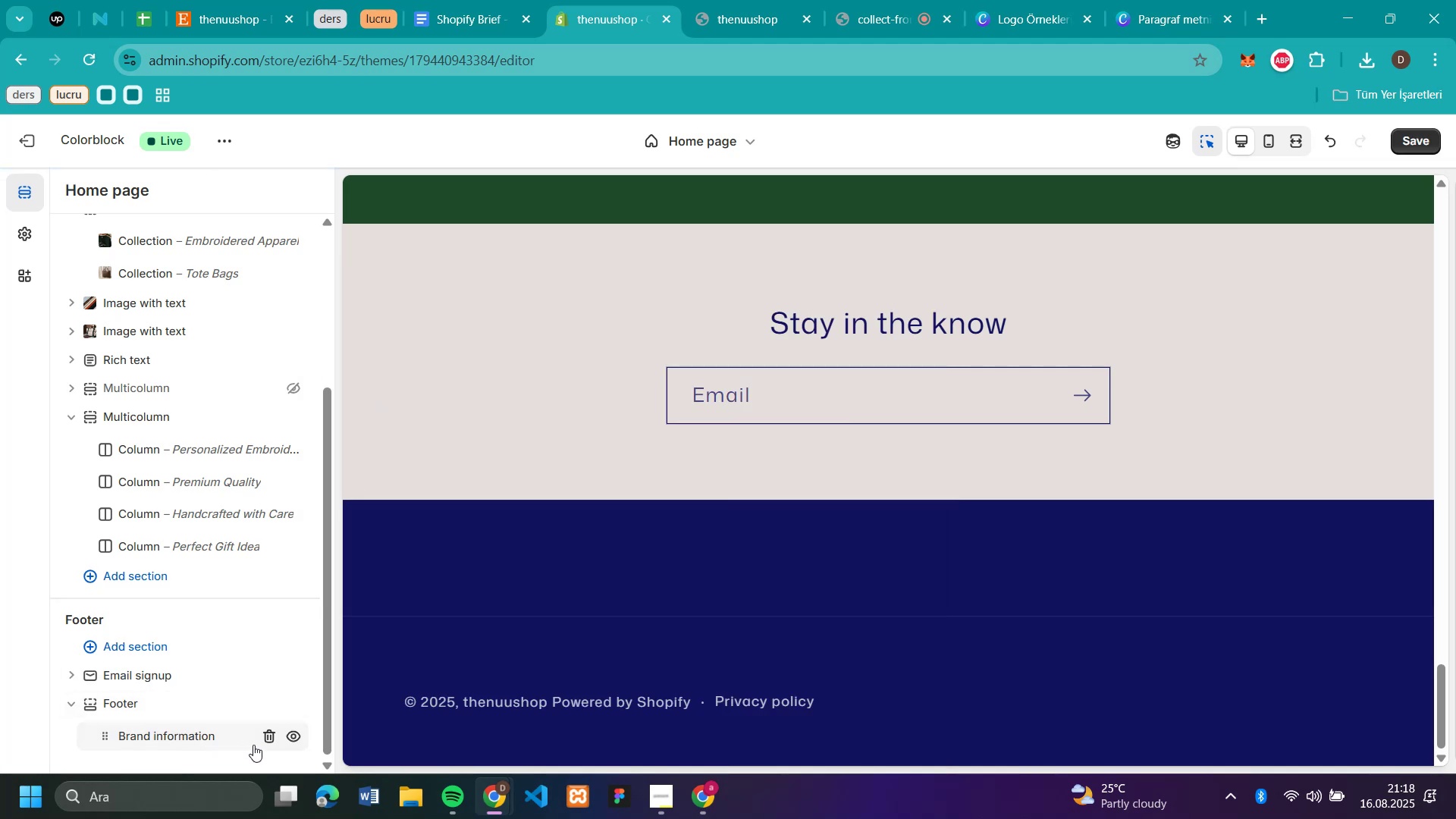 
left_click([268, 742])
 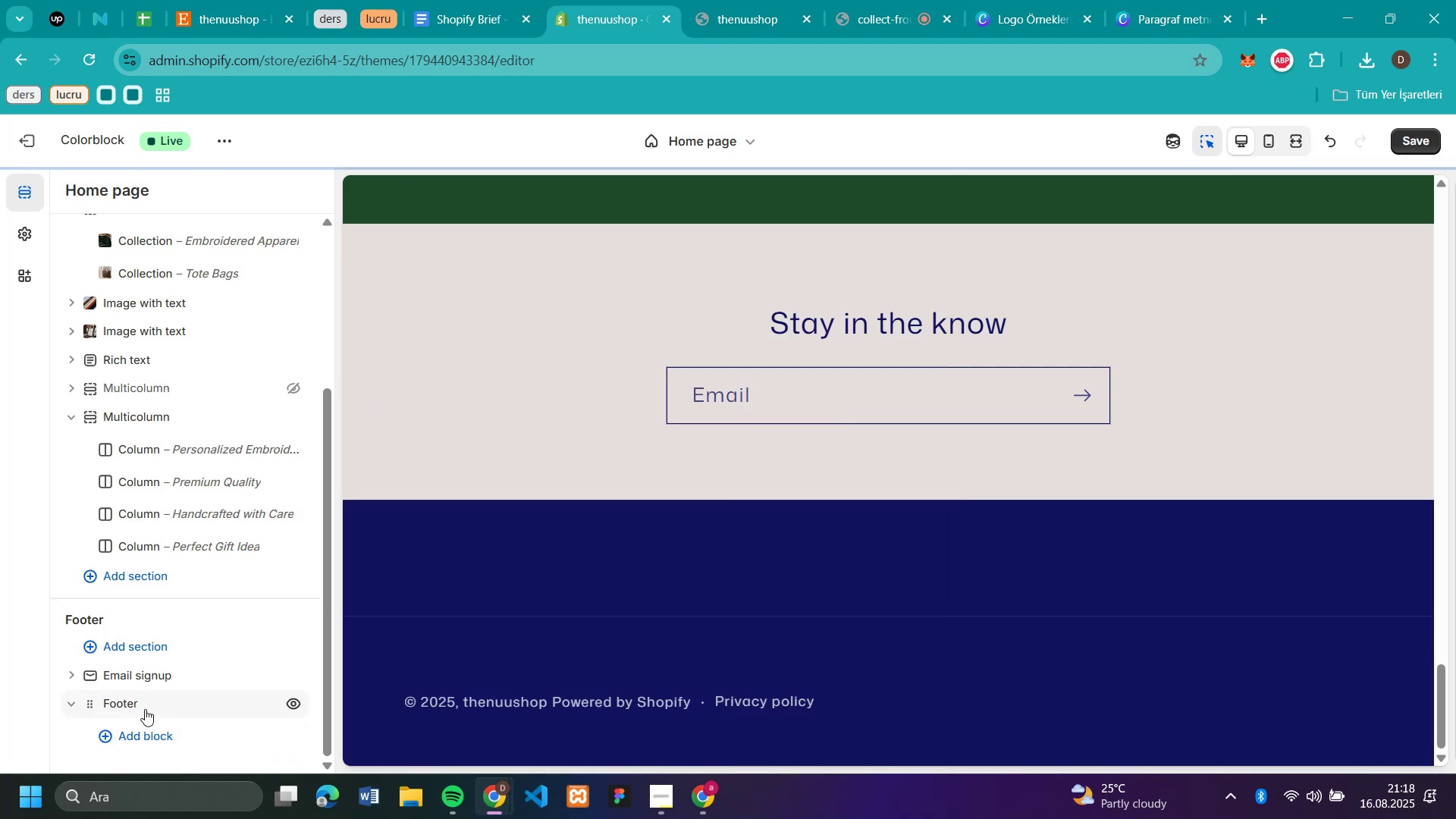 
left_click([159, 734])
 